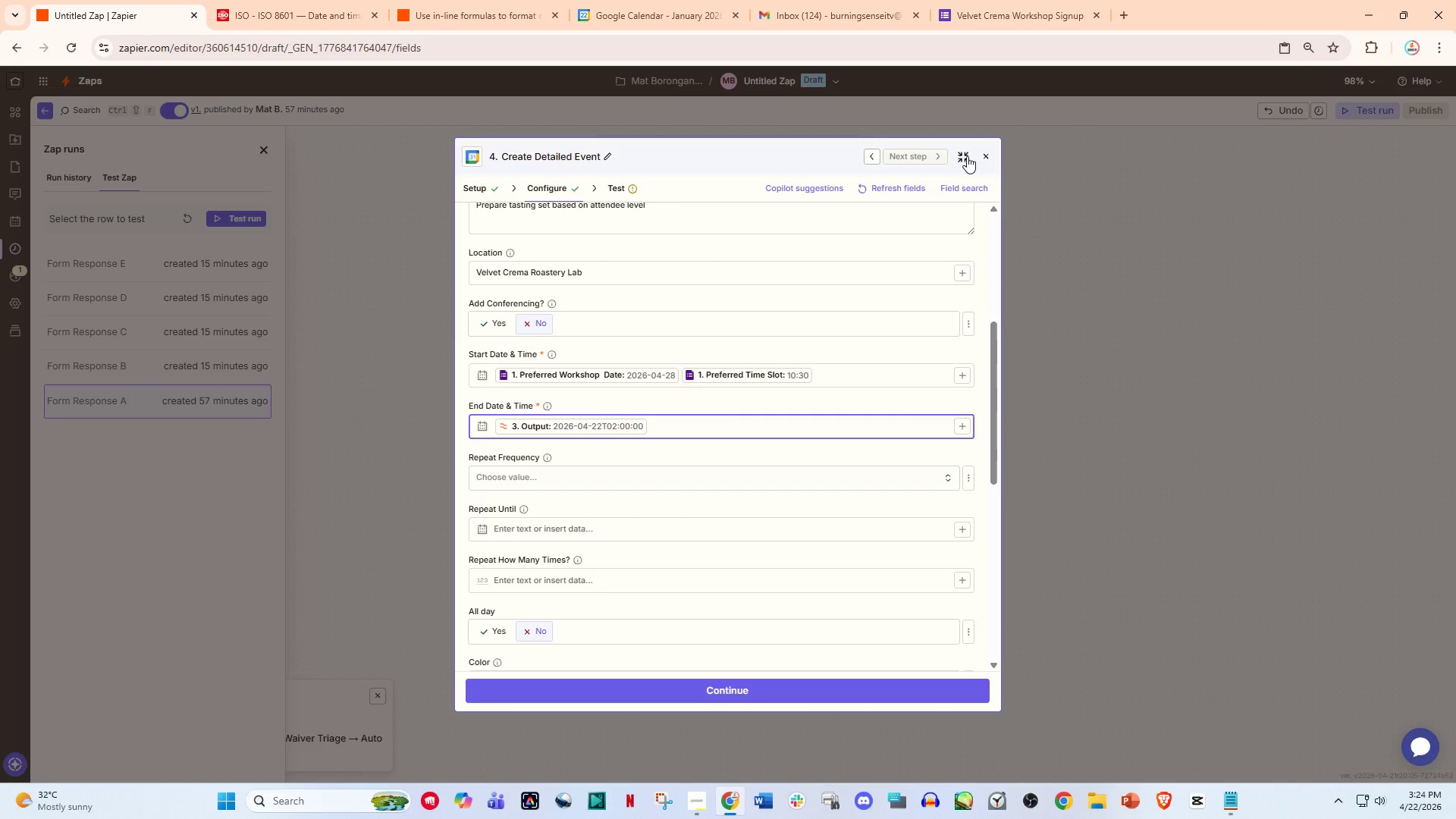 
left_click([987, 158])
 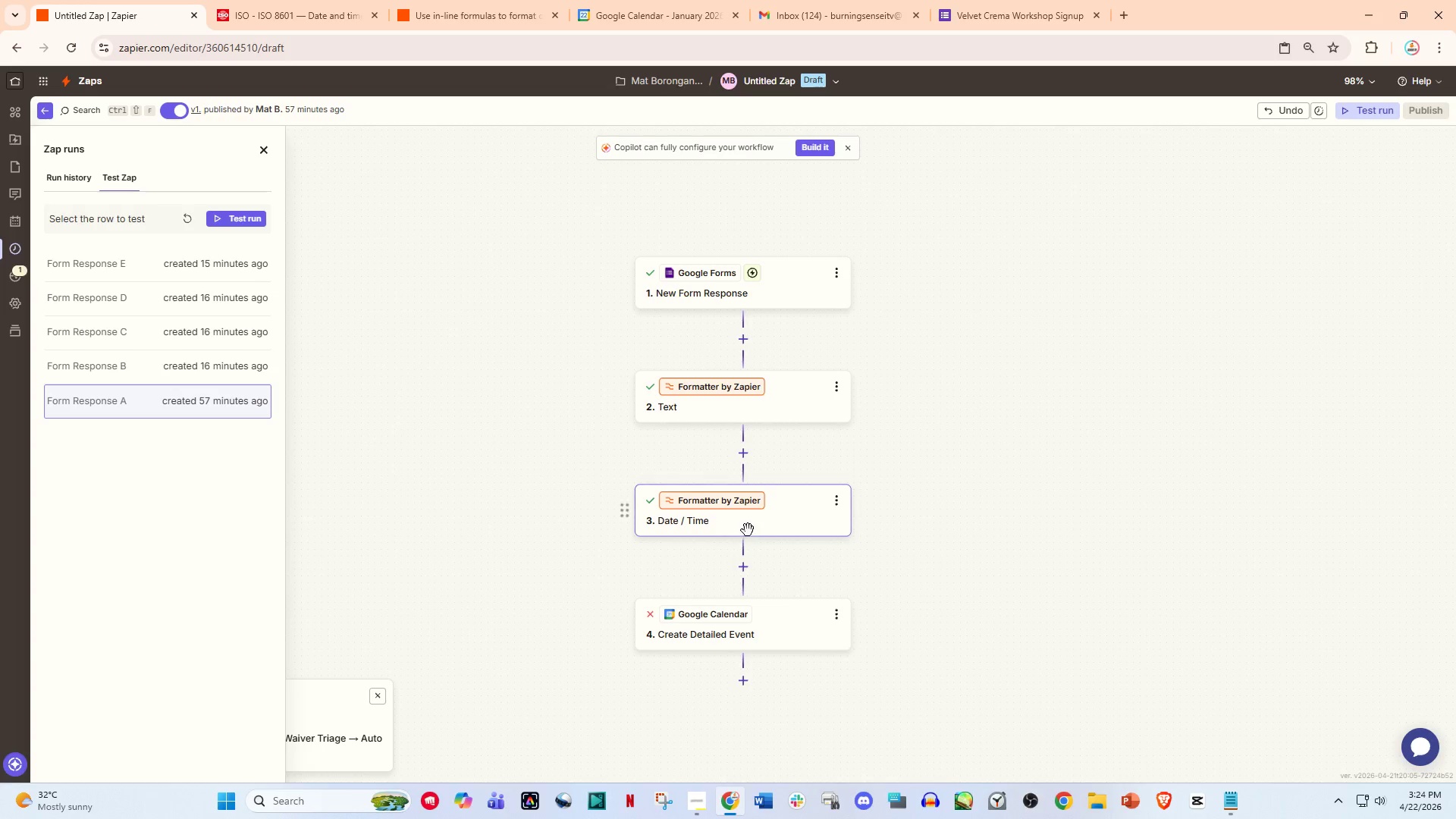 
left_click([746, 518])
 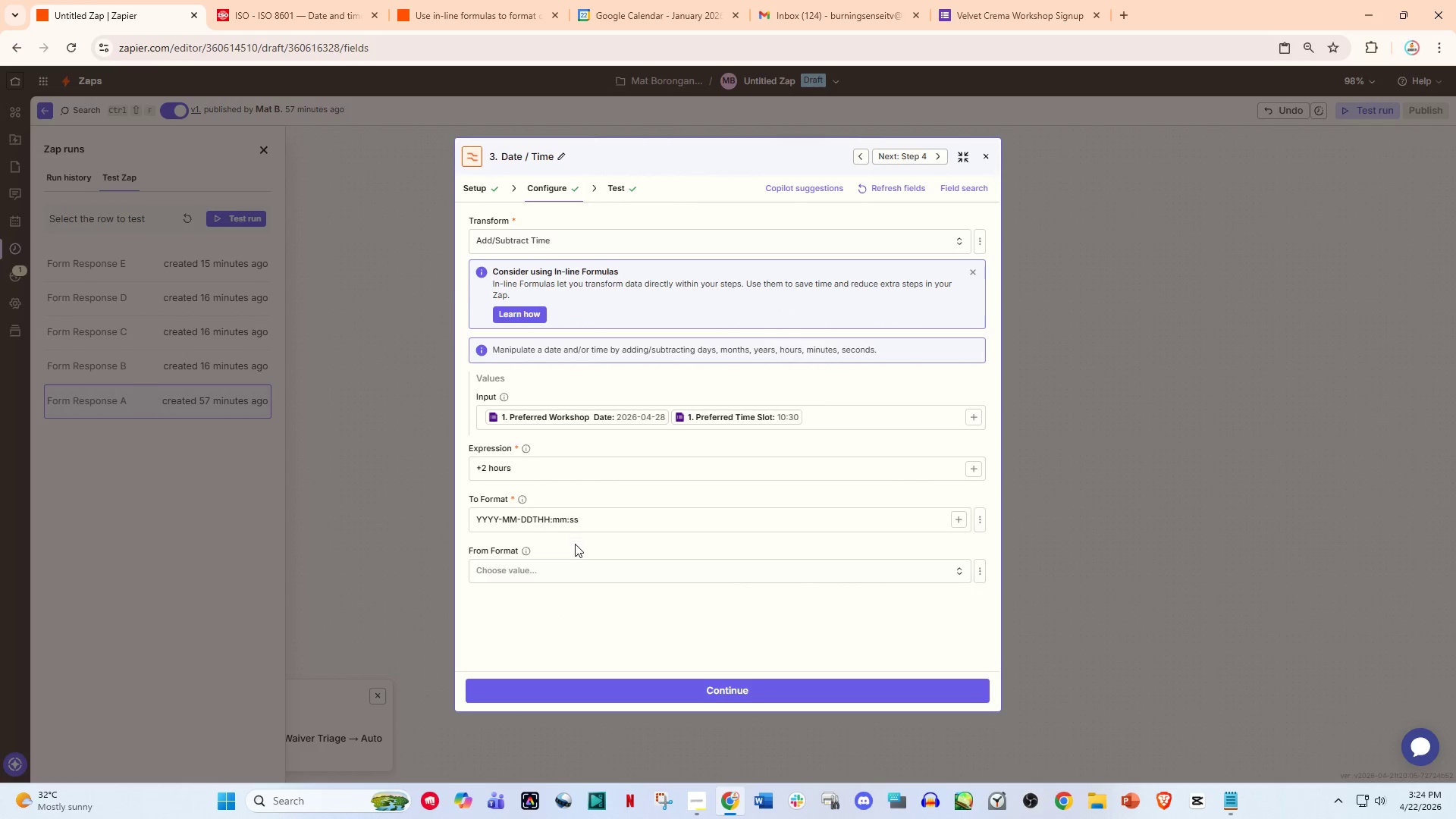 
left_click([608, 519])
 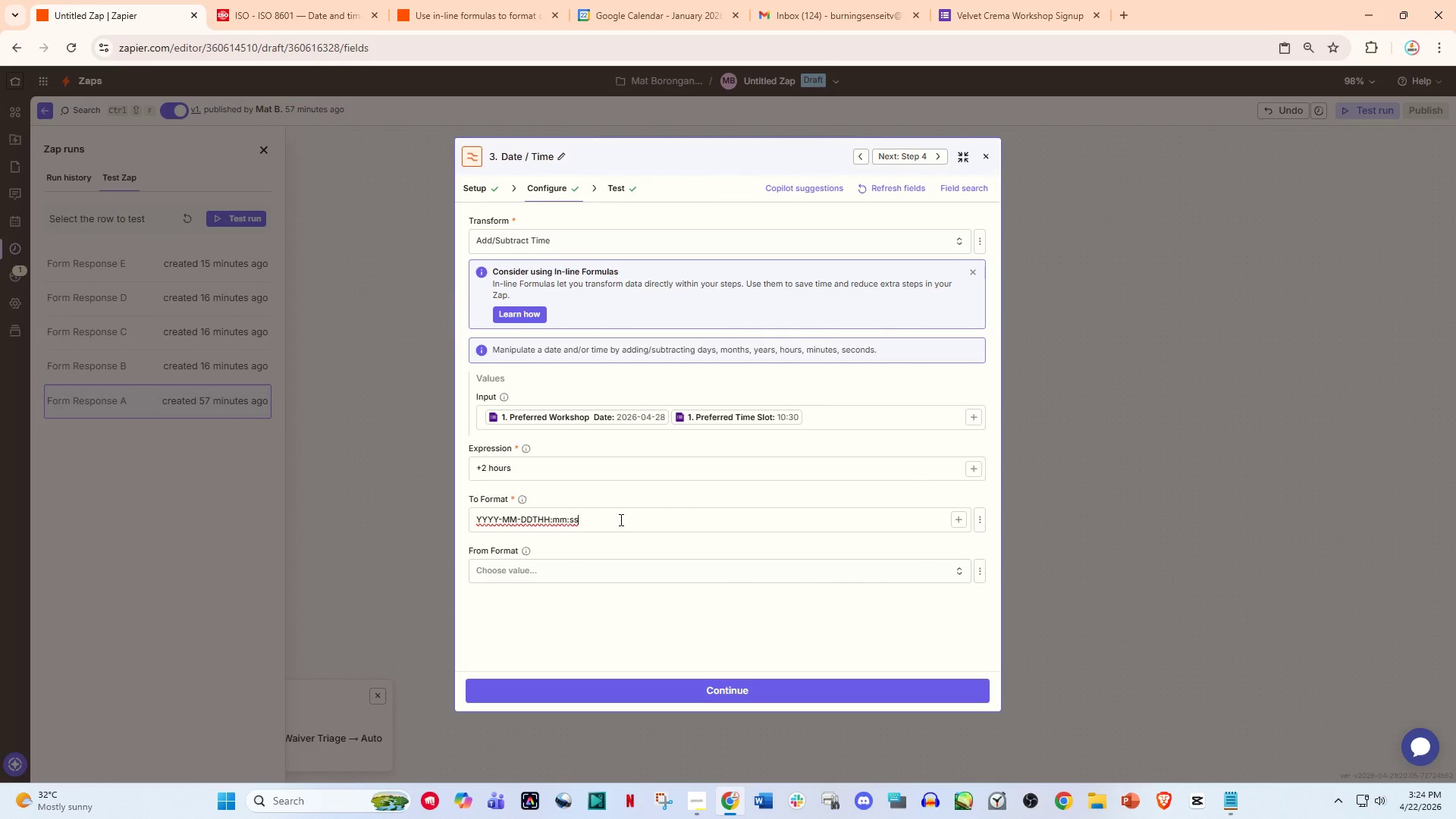 
left_click_drag(start_coordinate=[620, 519], to_coordinate=[348, 516])
 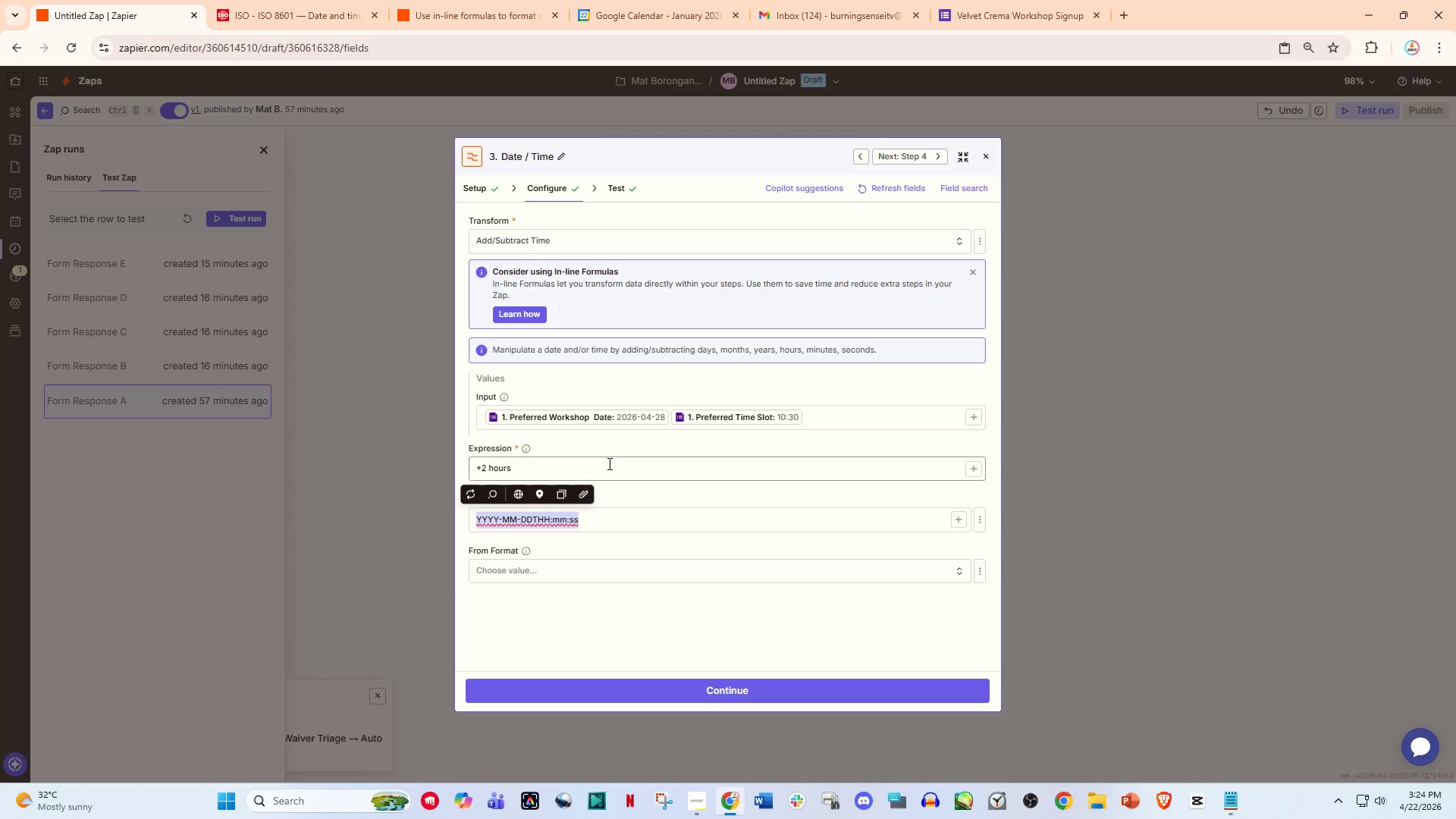 
left_click([671, 441])
 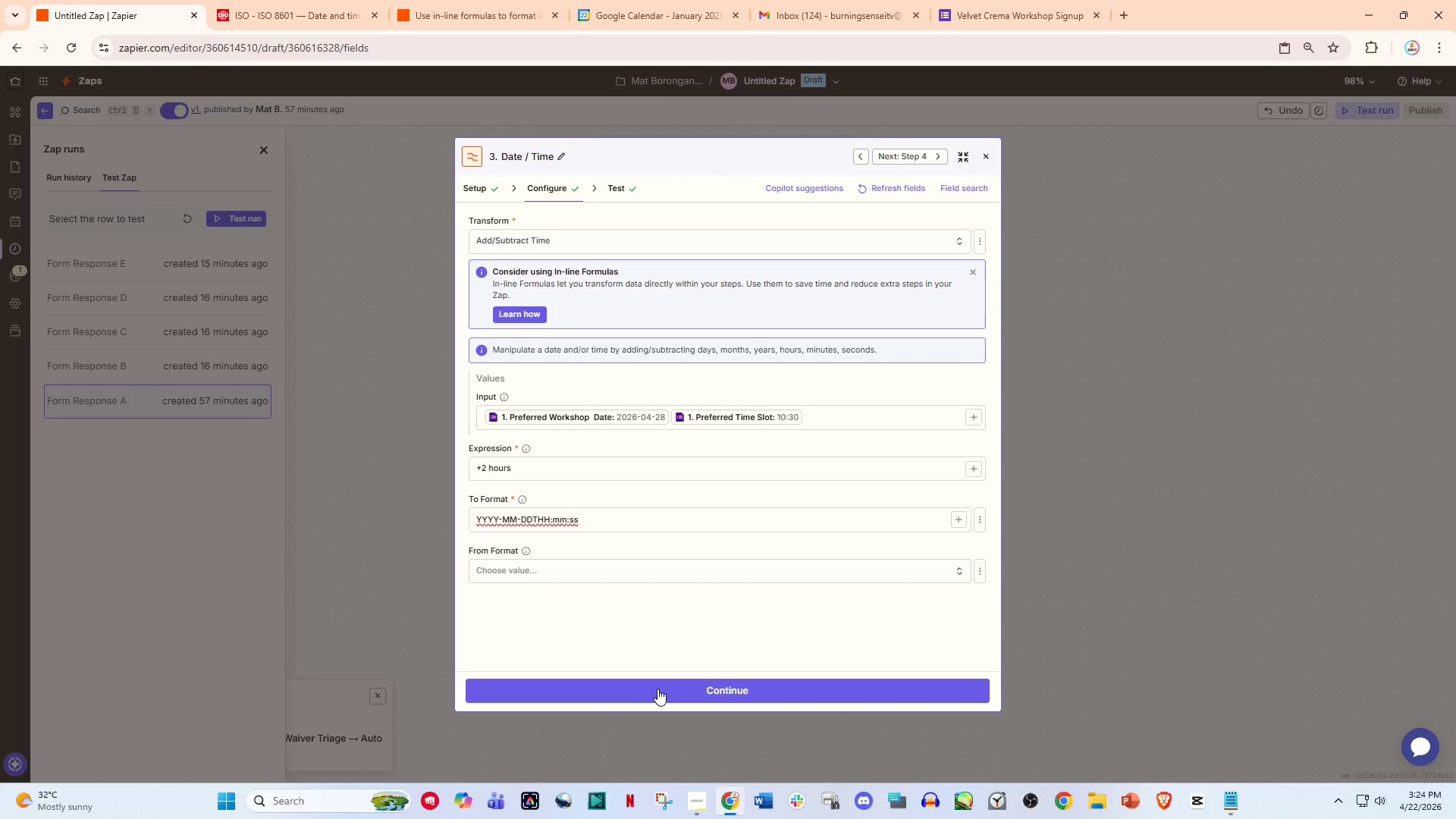 
left_click([639, 686])
 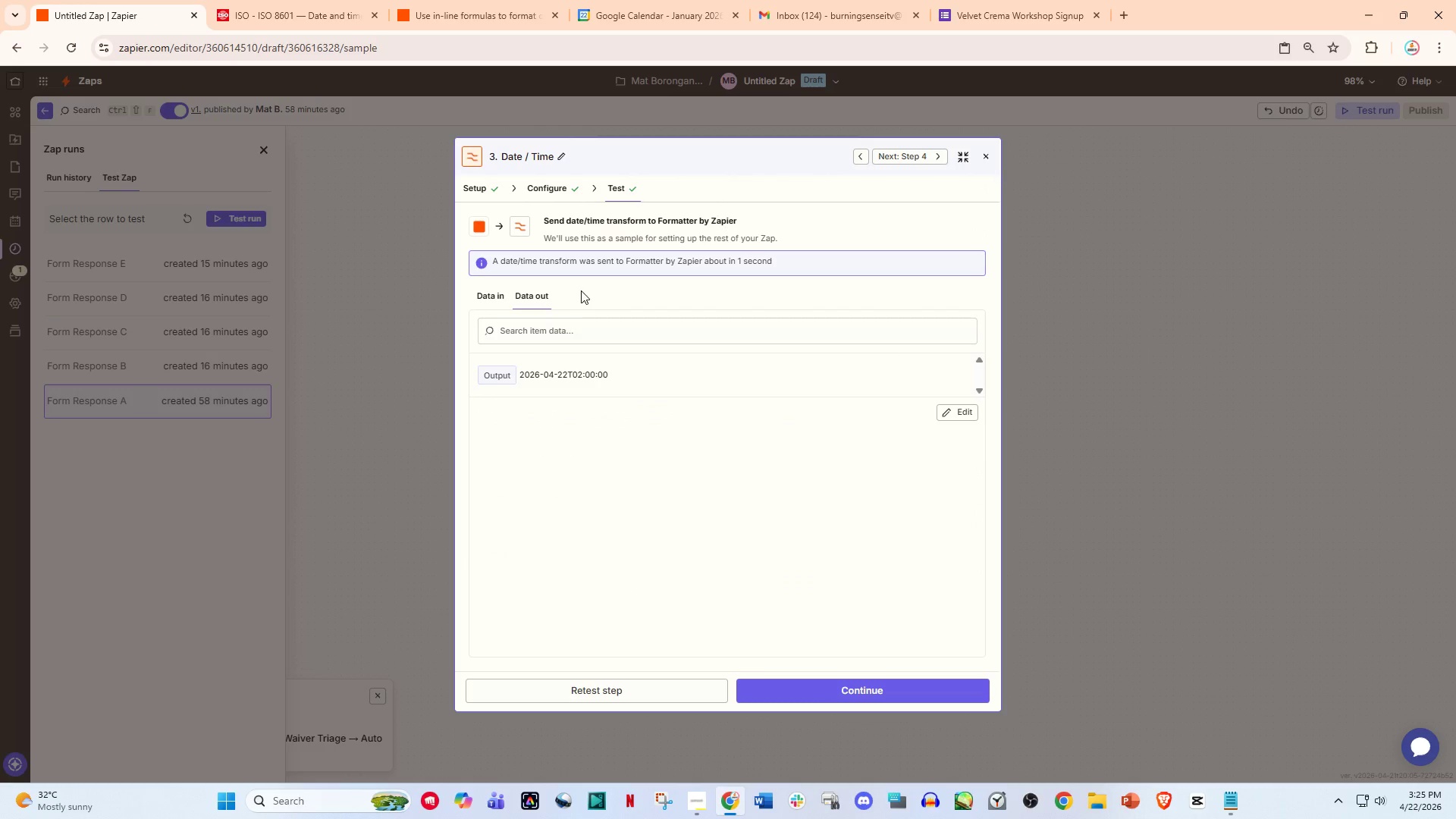 
left_click([612, 695])
 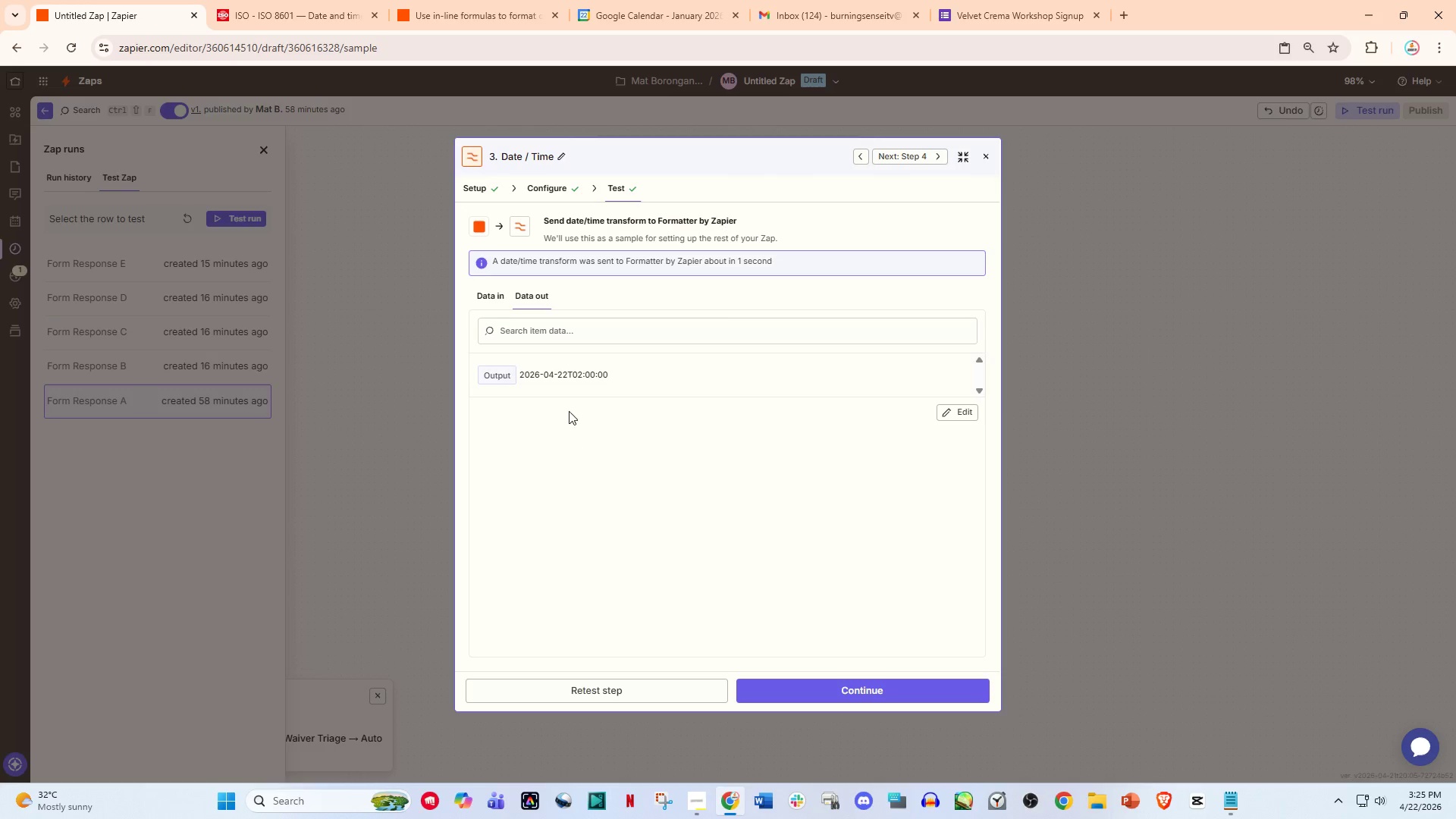 
left_click([535, 191])
 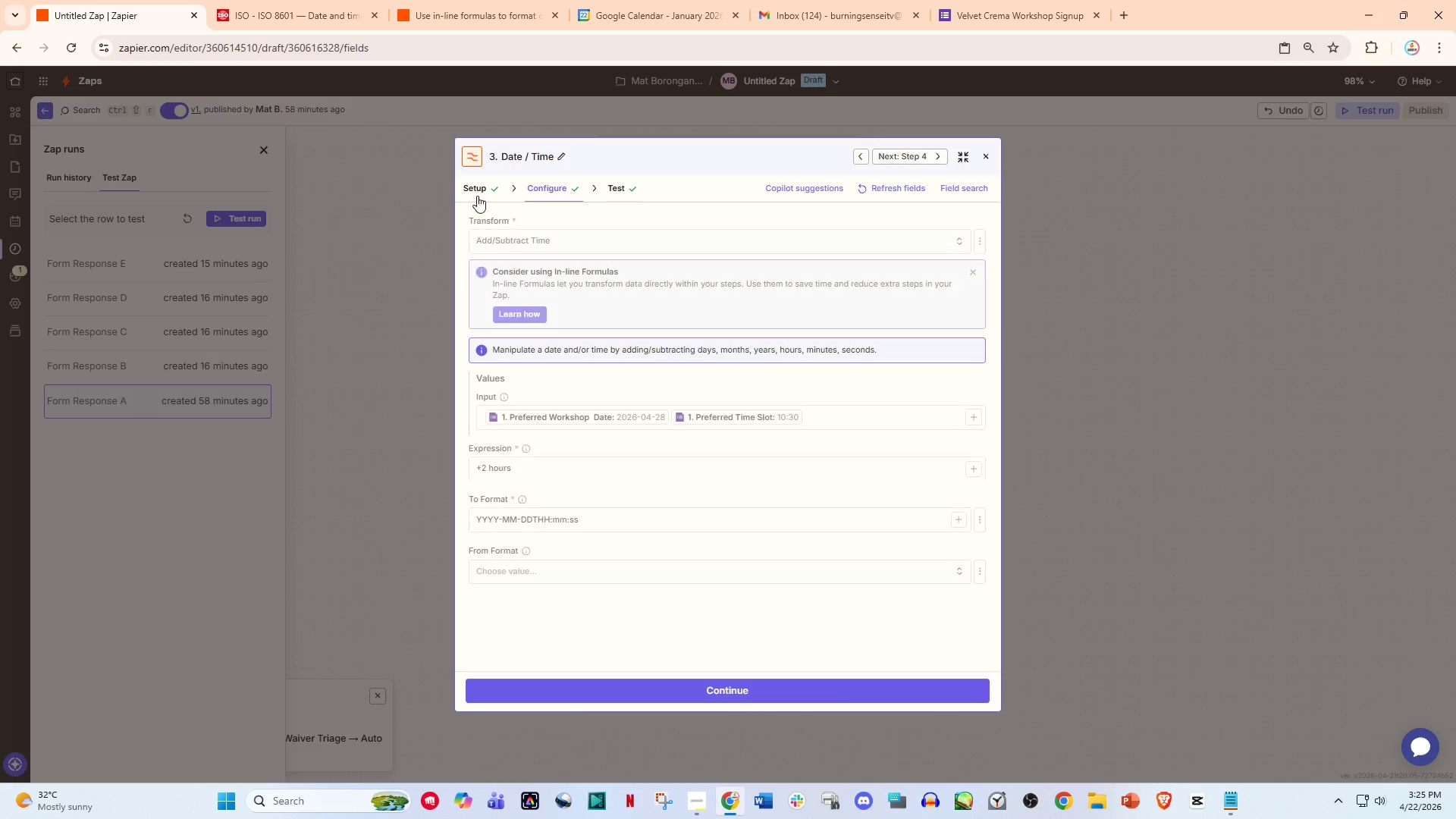 
left_click([469, 193])
 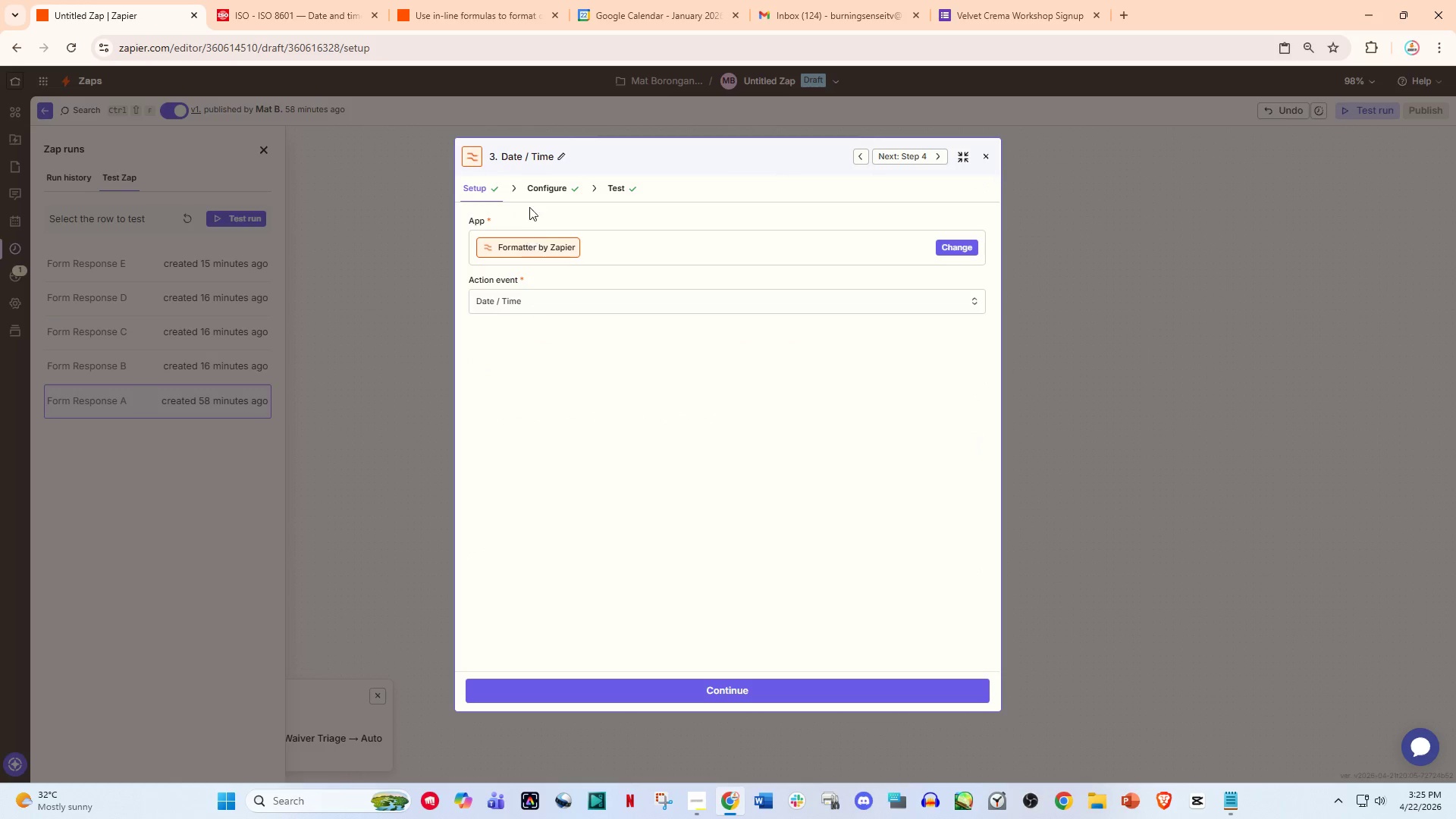 
left_click([539, 184])
 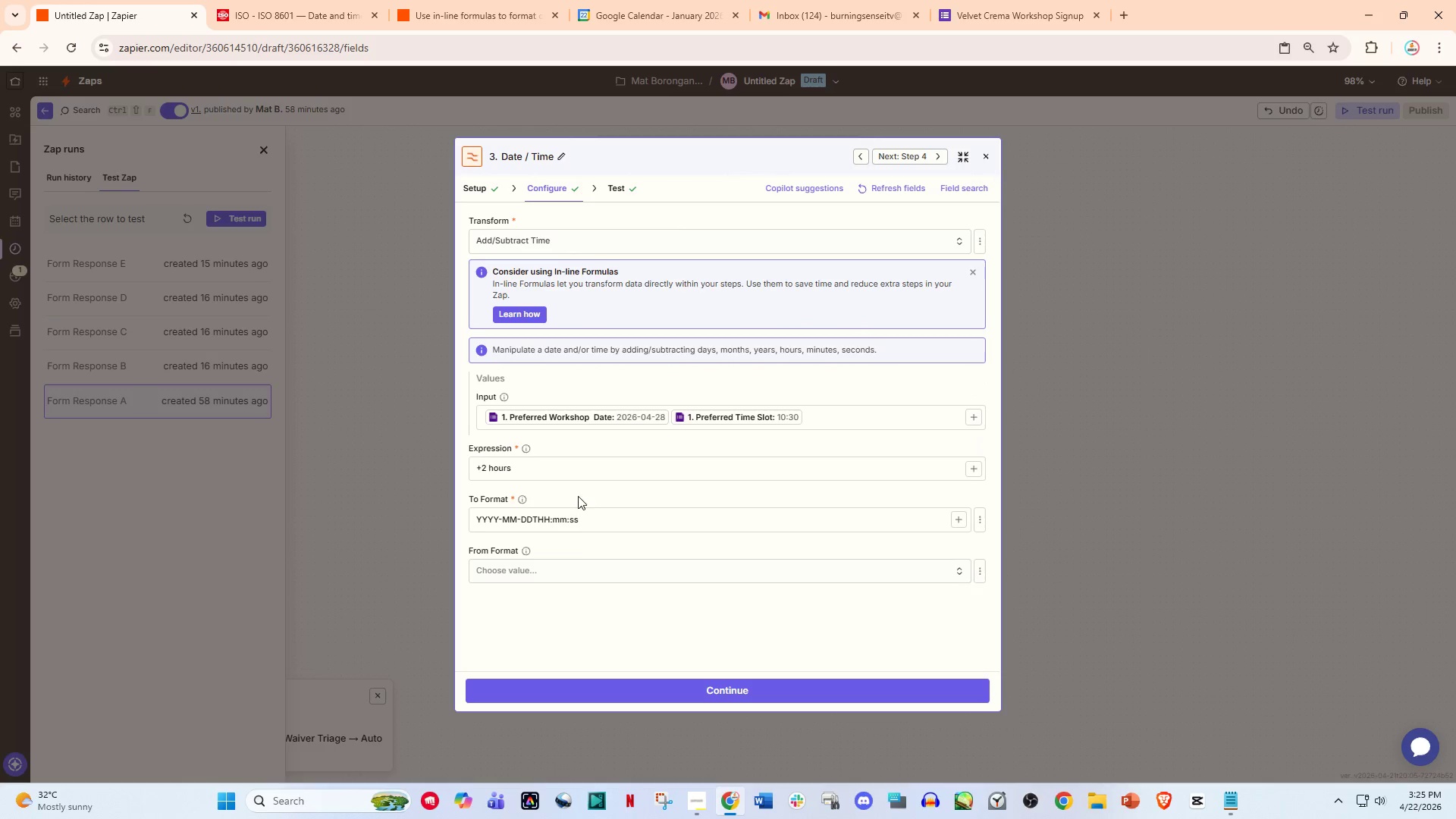 
left_click([614, 529])
 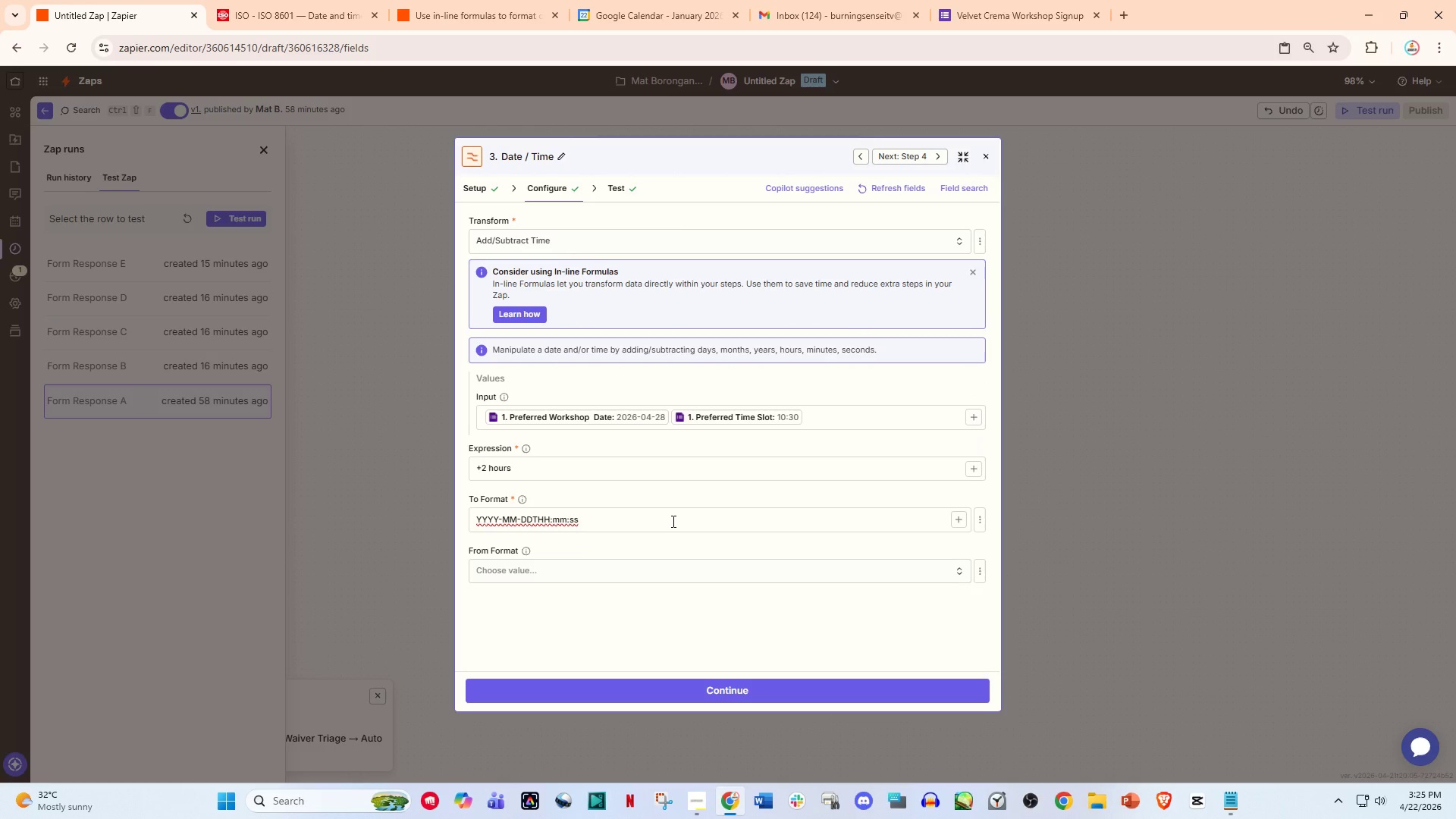 
hold_key(key=Backspace, duration=1.38)
 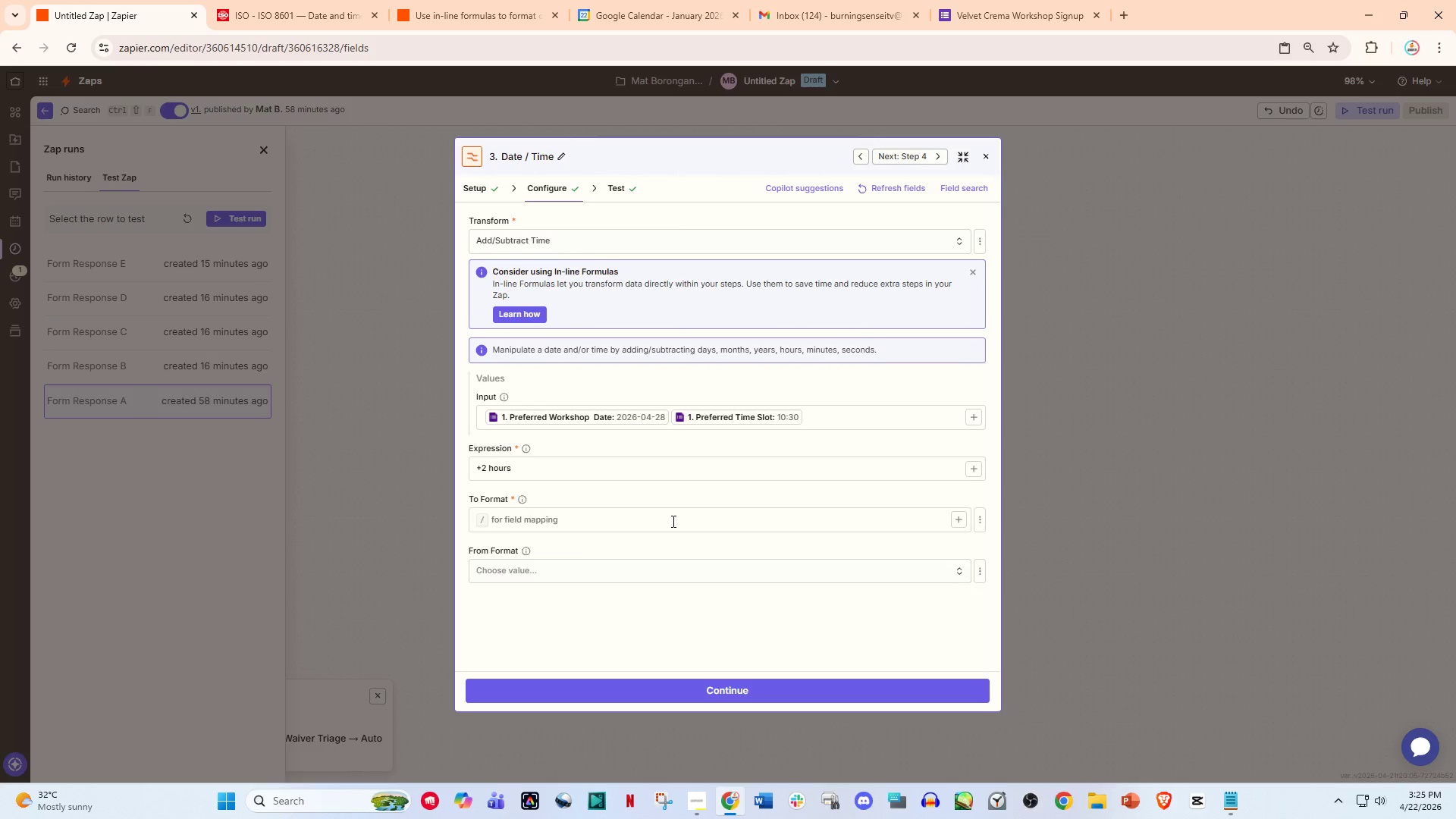 
key(Slash)
 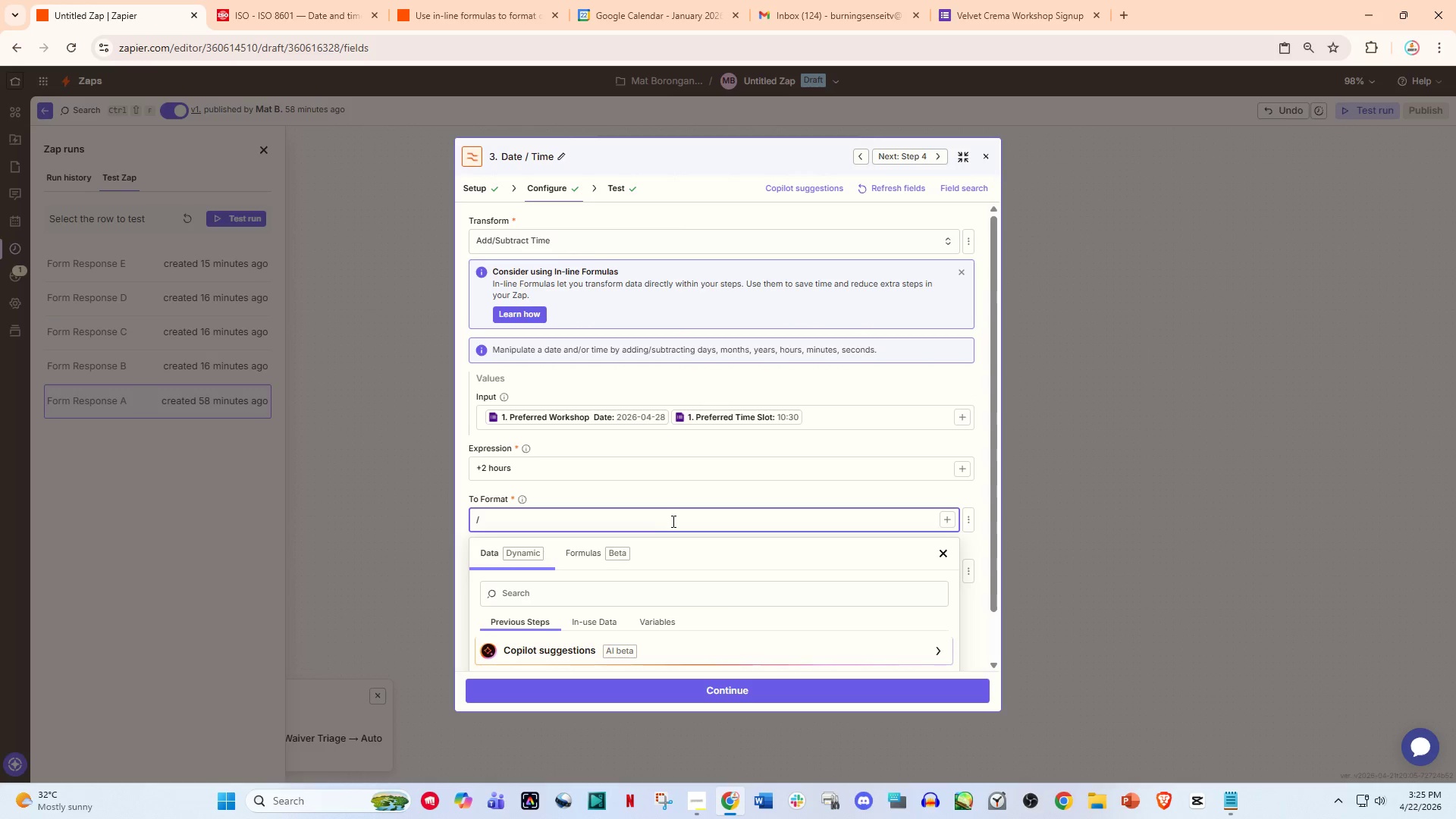 
scroll: coordinate [572, 487], scroll_direction: down, amount: 4.0
 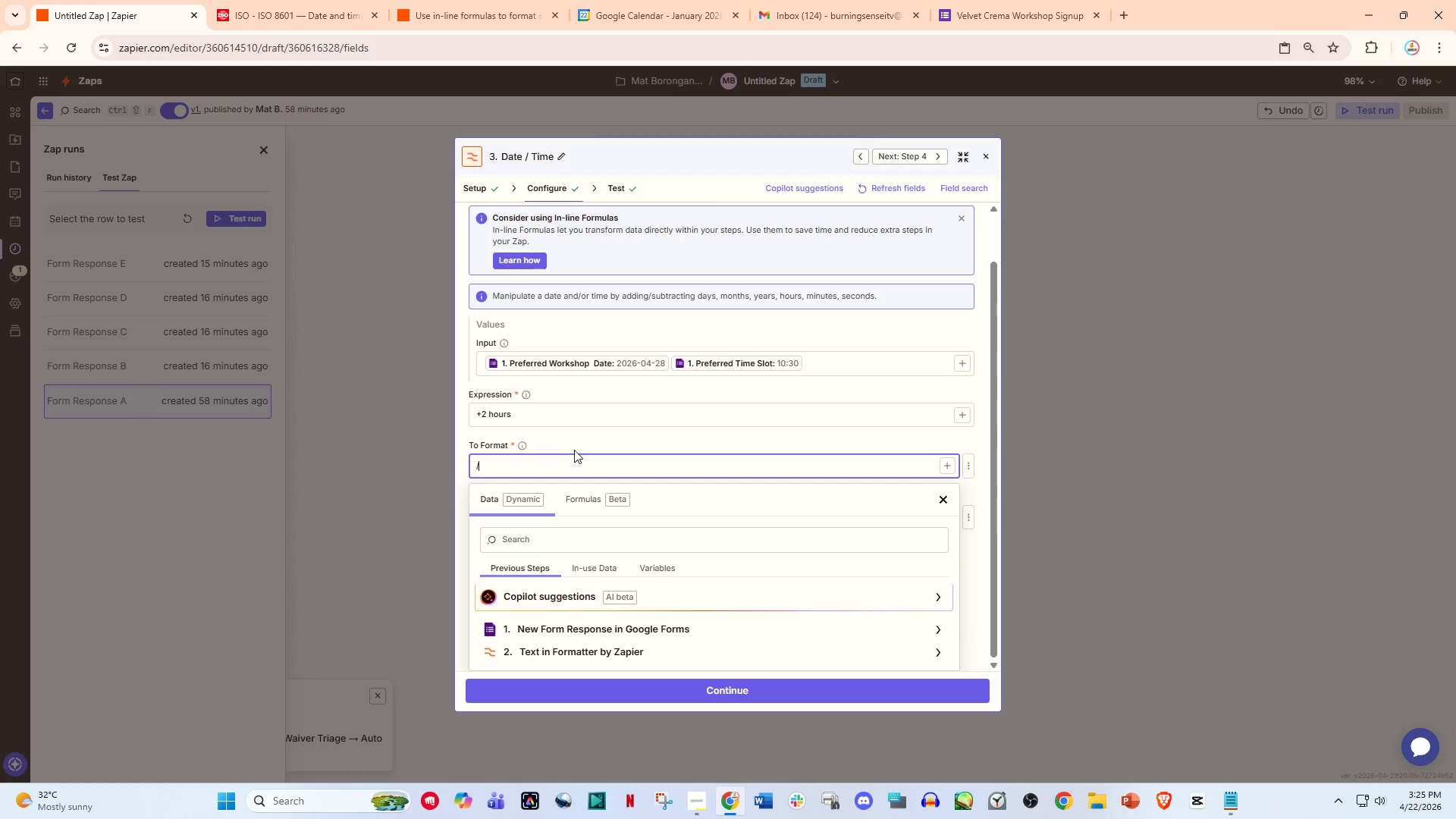 
key(Backspace)
 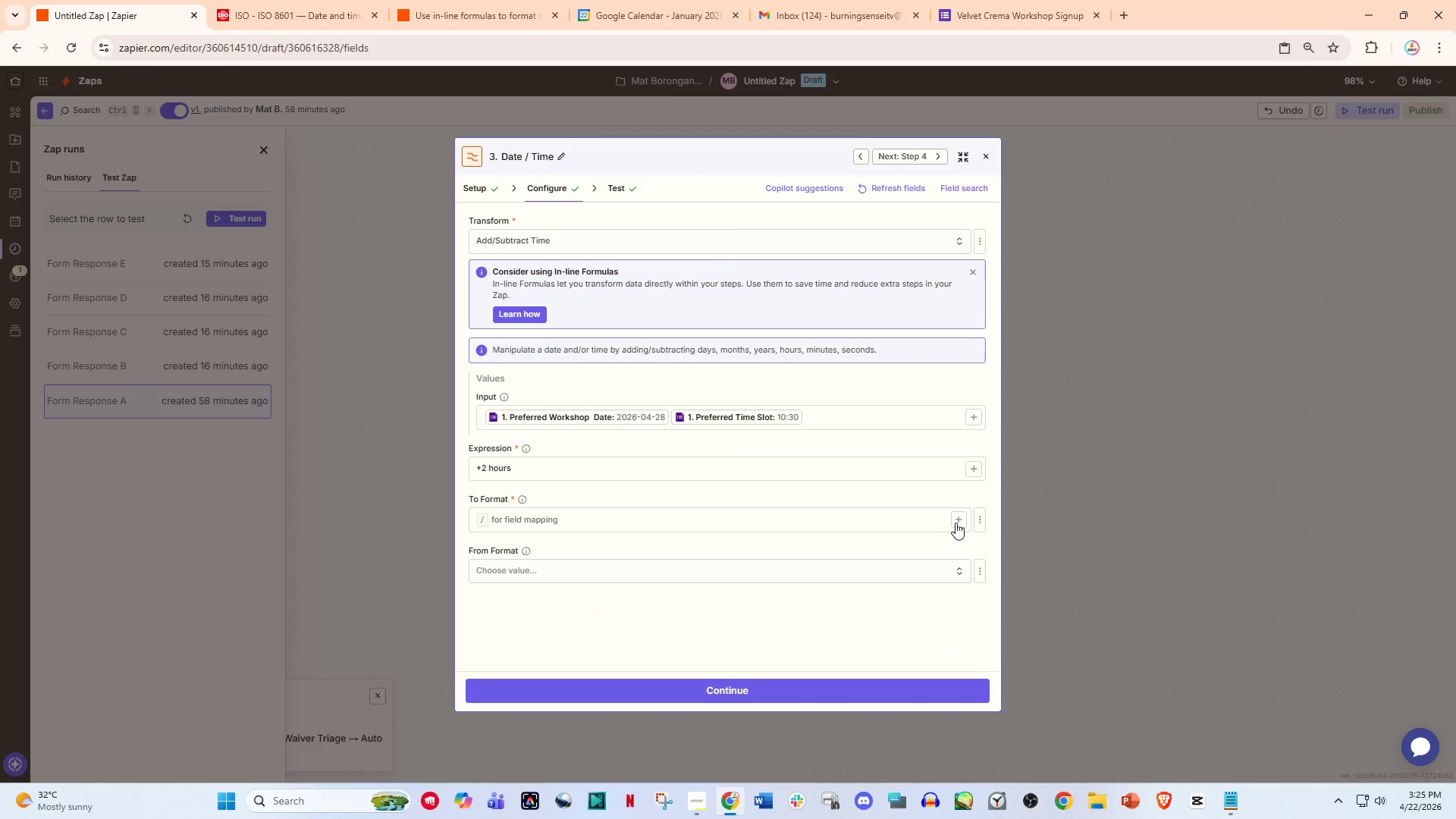 
left_click([957, 518])
 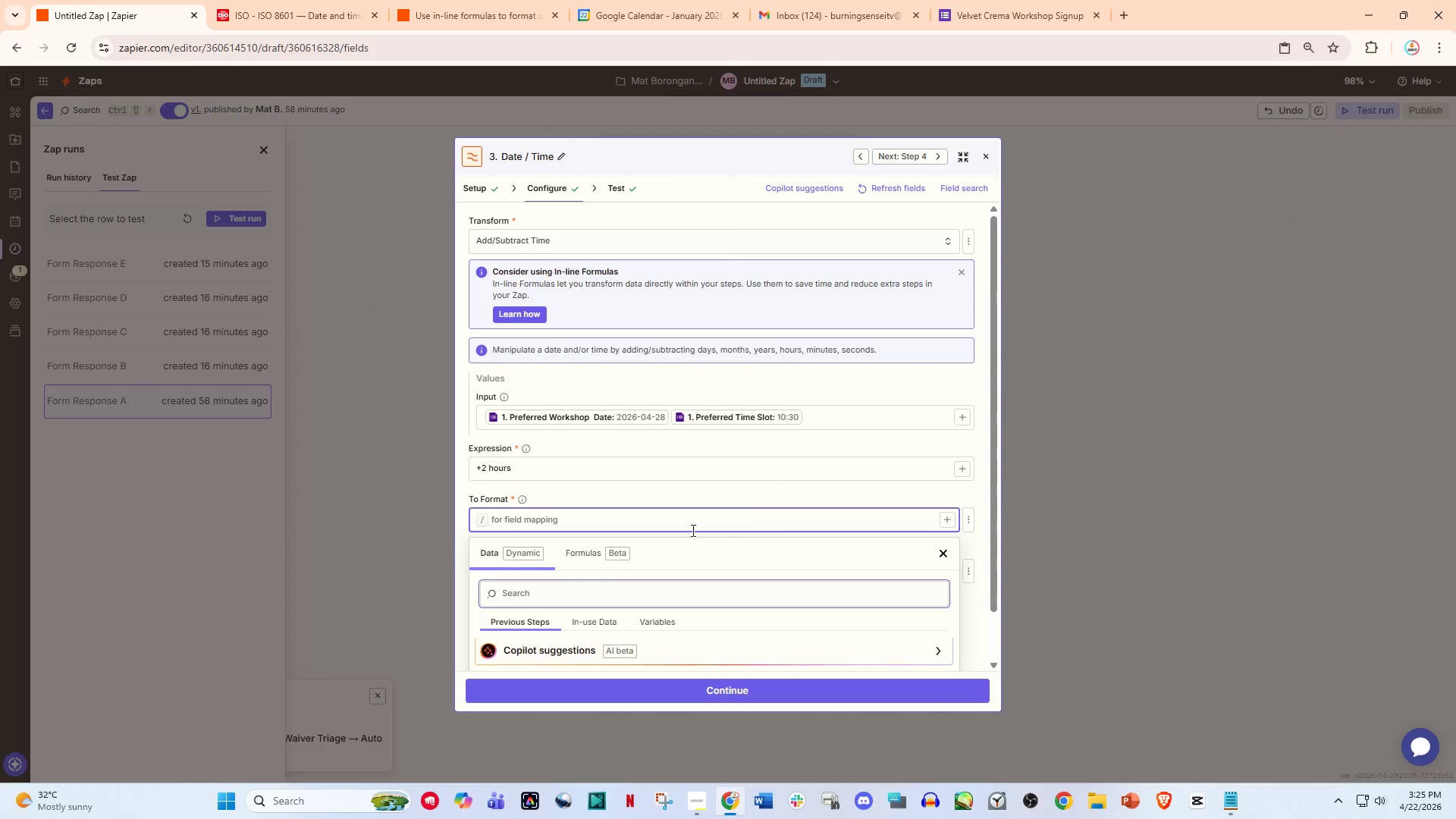 
scroll: coordinate [654, 558], scroll_direction: down, amount: 2.0
 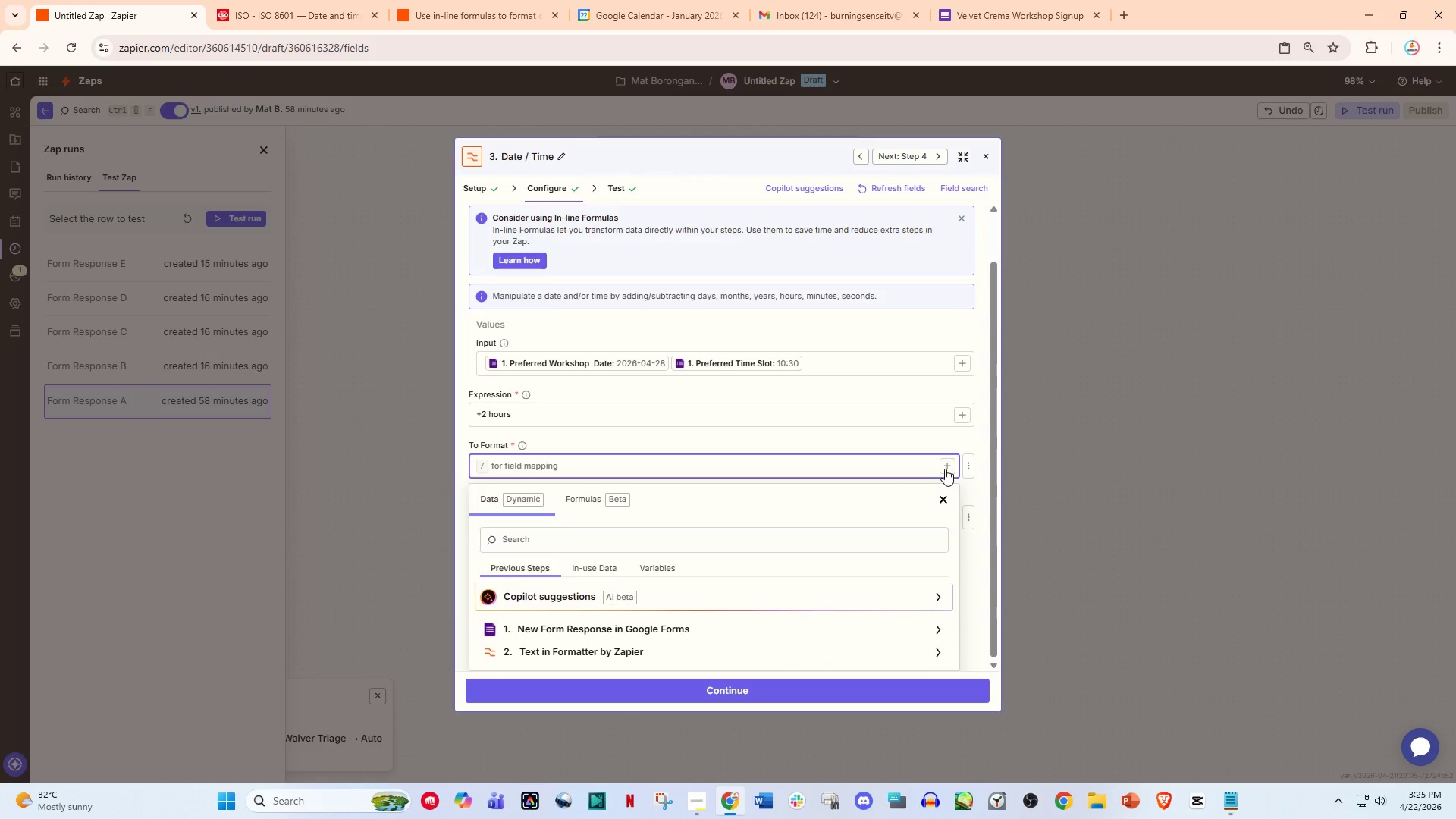 
double_click([970, 471])
 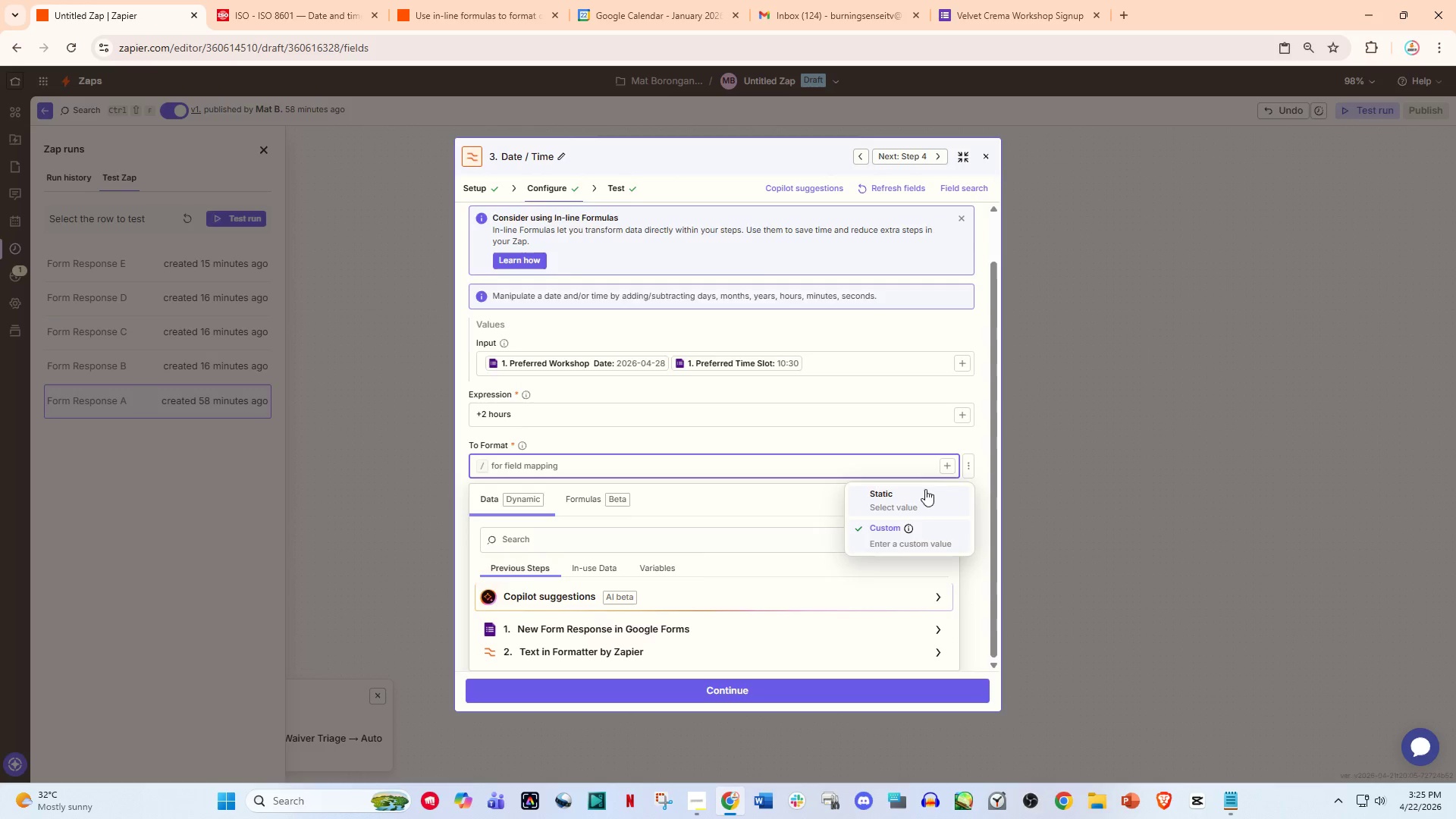 
left_click([912, 494])
 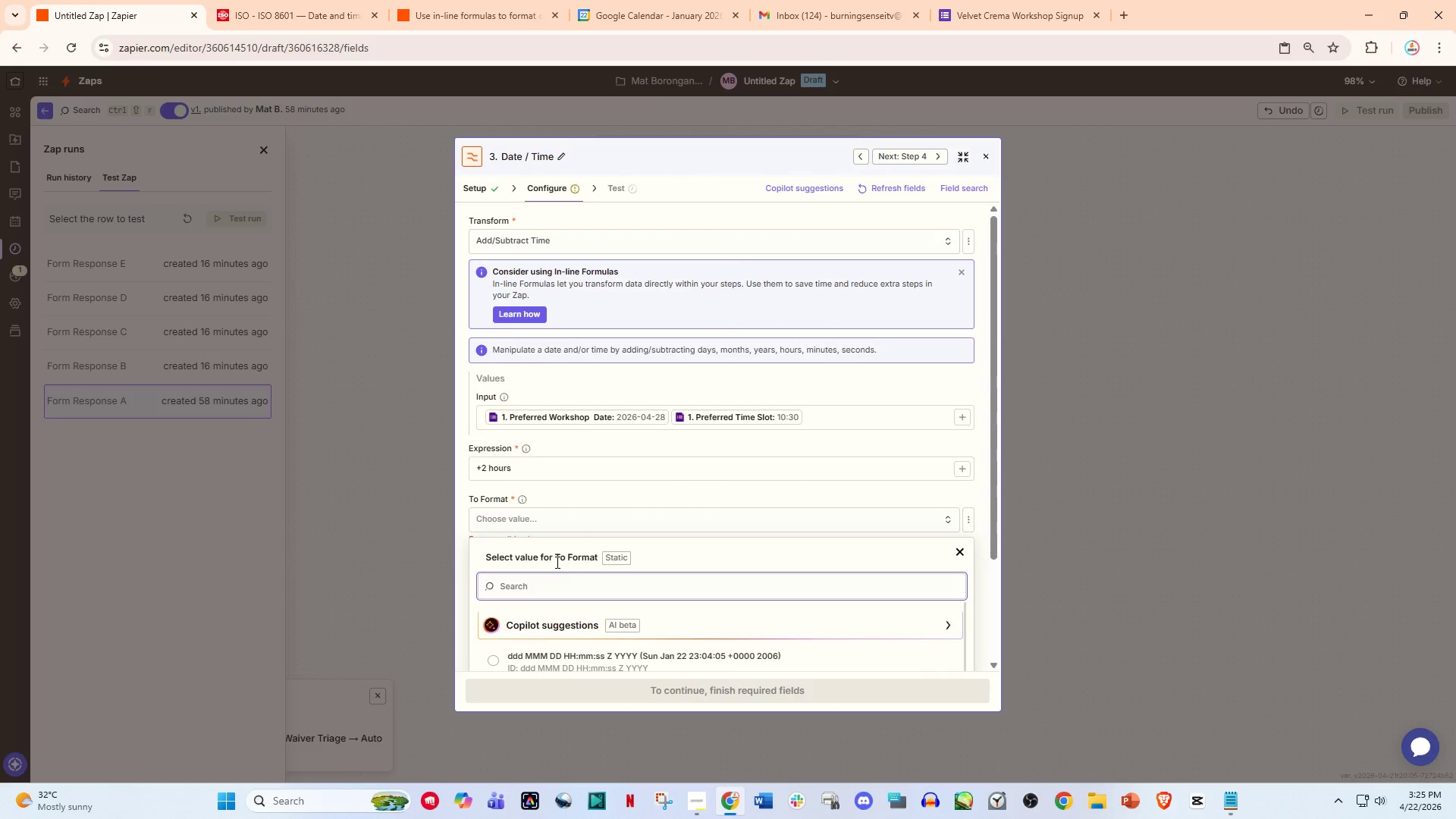 
scroll: coordinate [639, 644], scroll_direction: down, amount: 3.0
 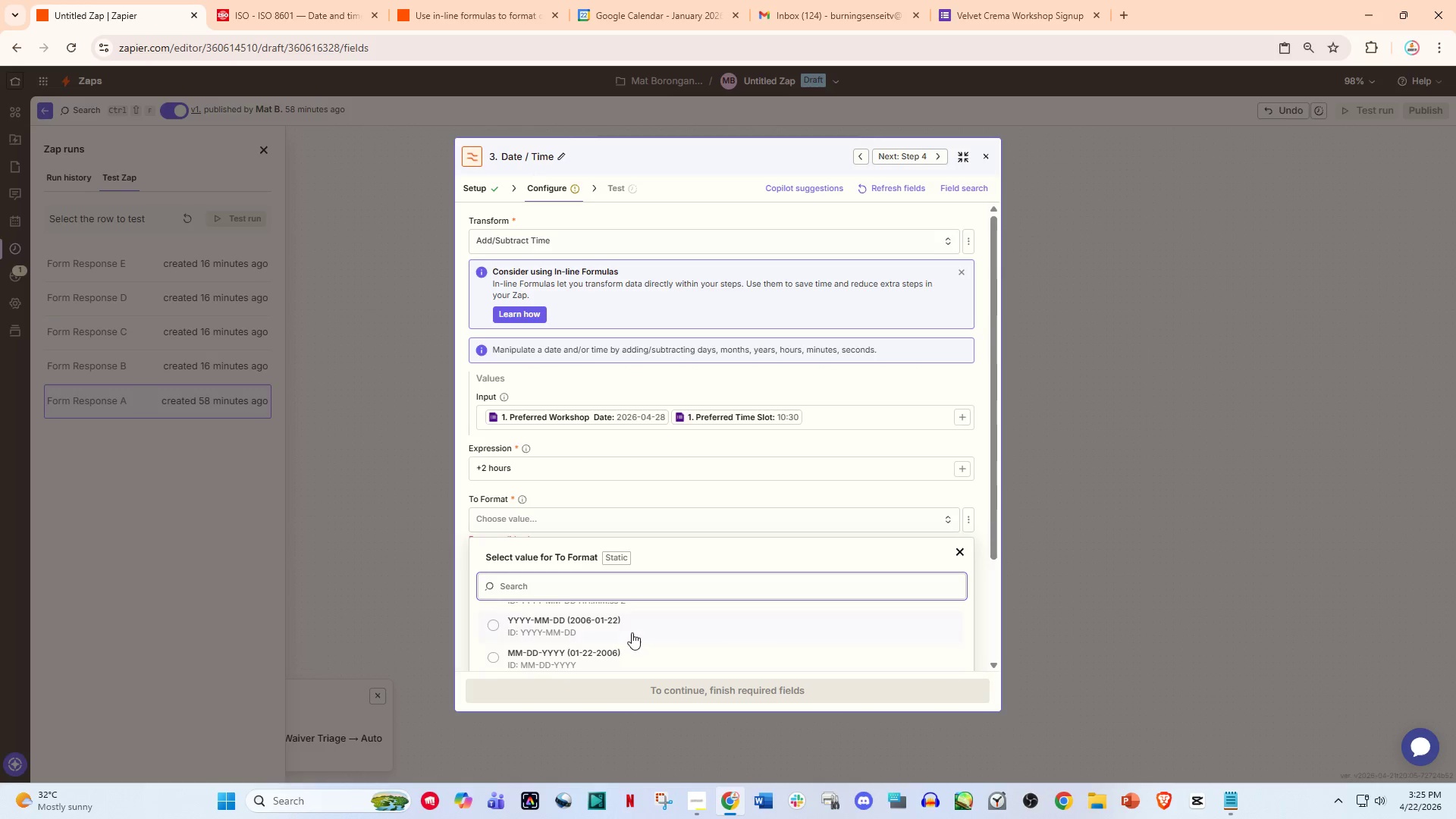 
scroll: coordinate [632, 637], scroll_direction: up, amount: 4.0
 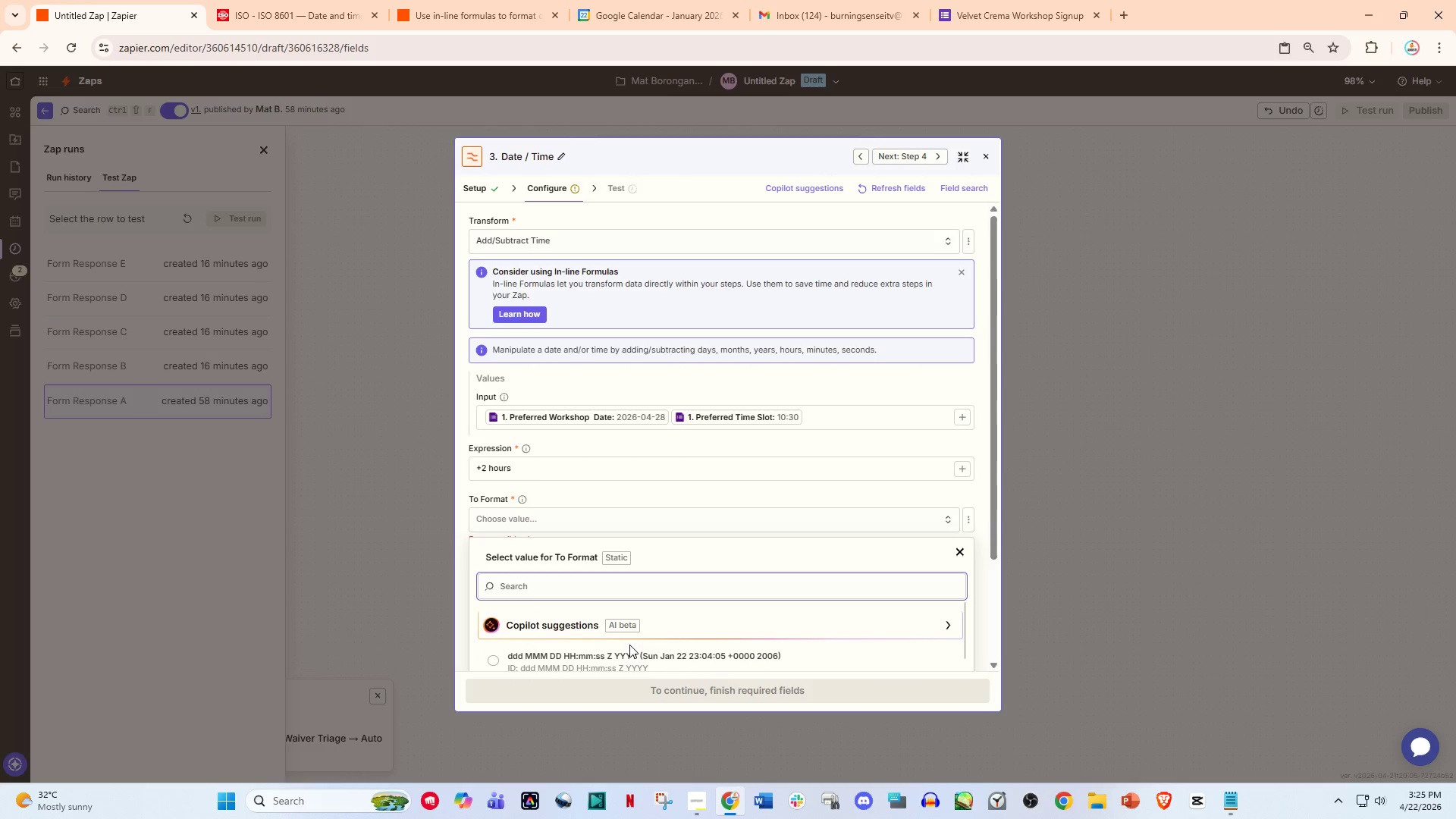 
scroll: coordinate [628, 646], scroll_direction: down, amount: 3.0
 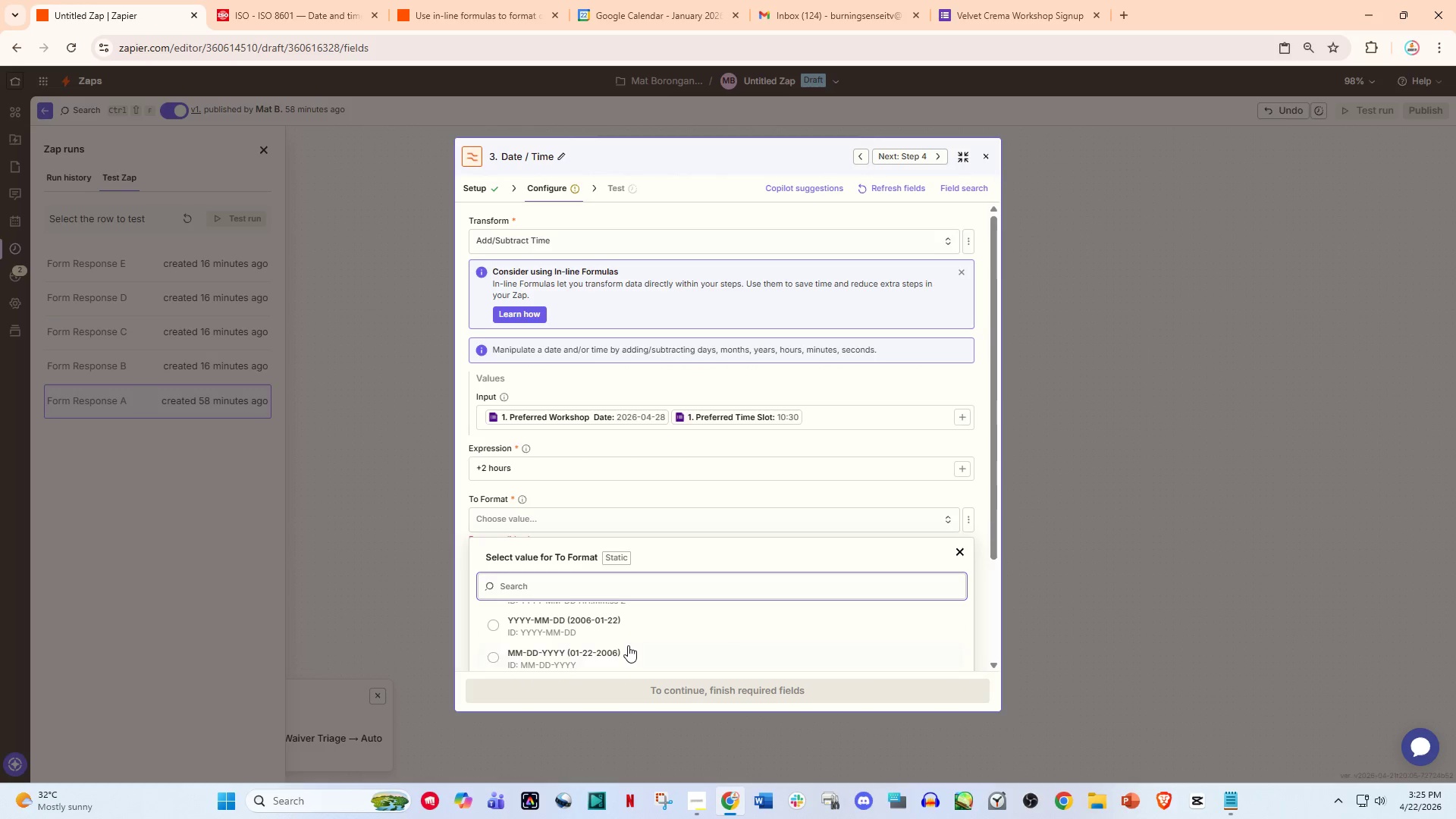 
scroll: coordinate [628, 645], scroll_direction: up, amount: 1.0
 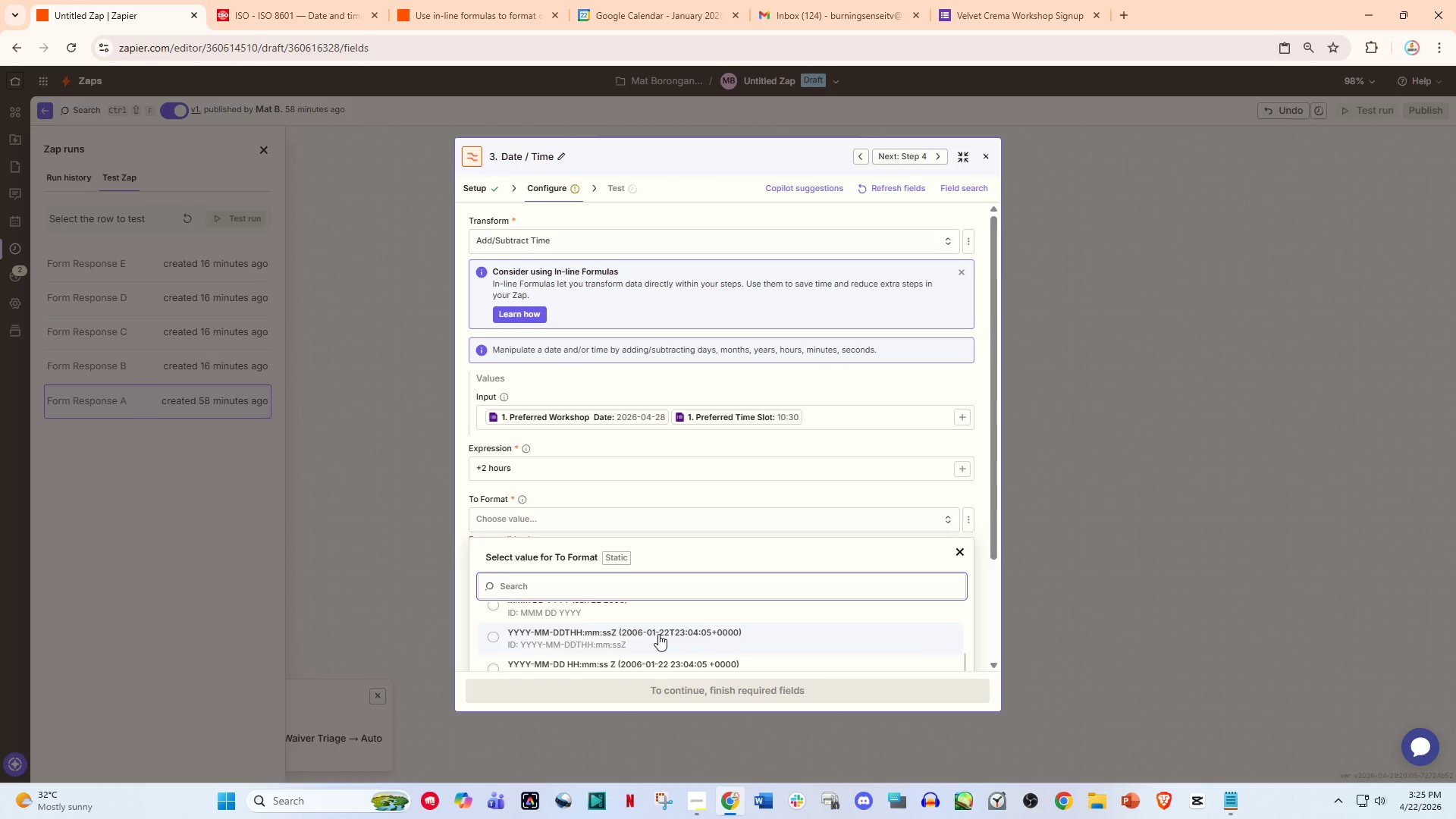 
left_click([658, 634])
 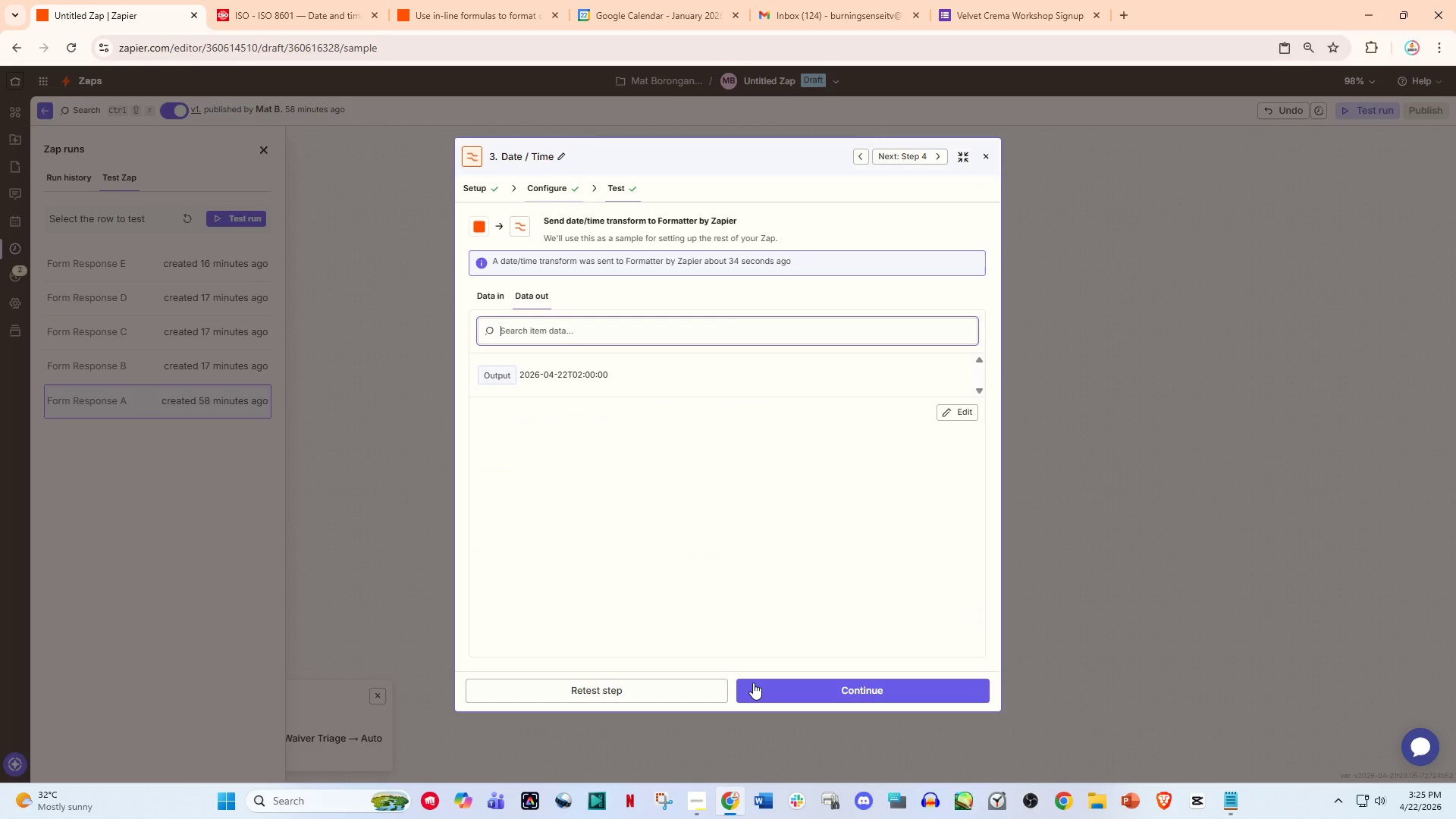 
left_click([673, 686])
 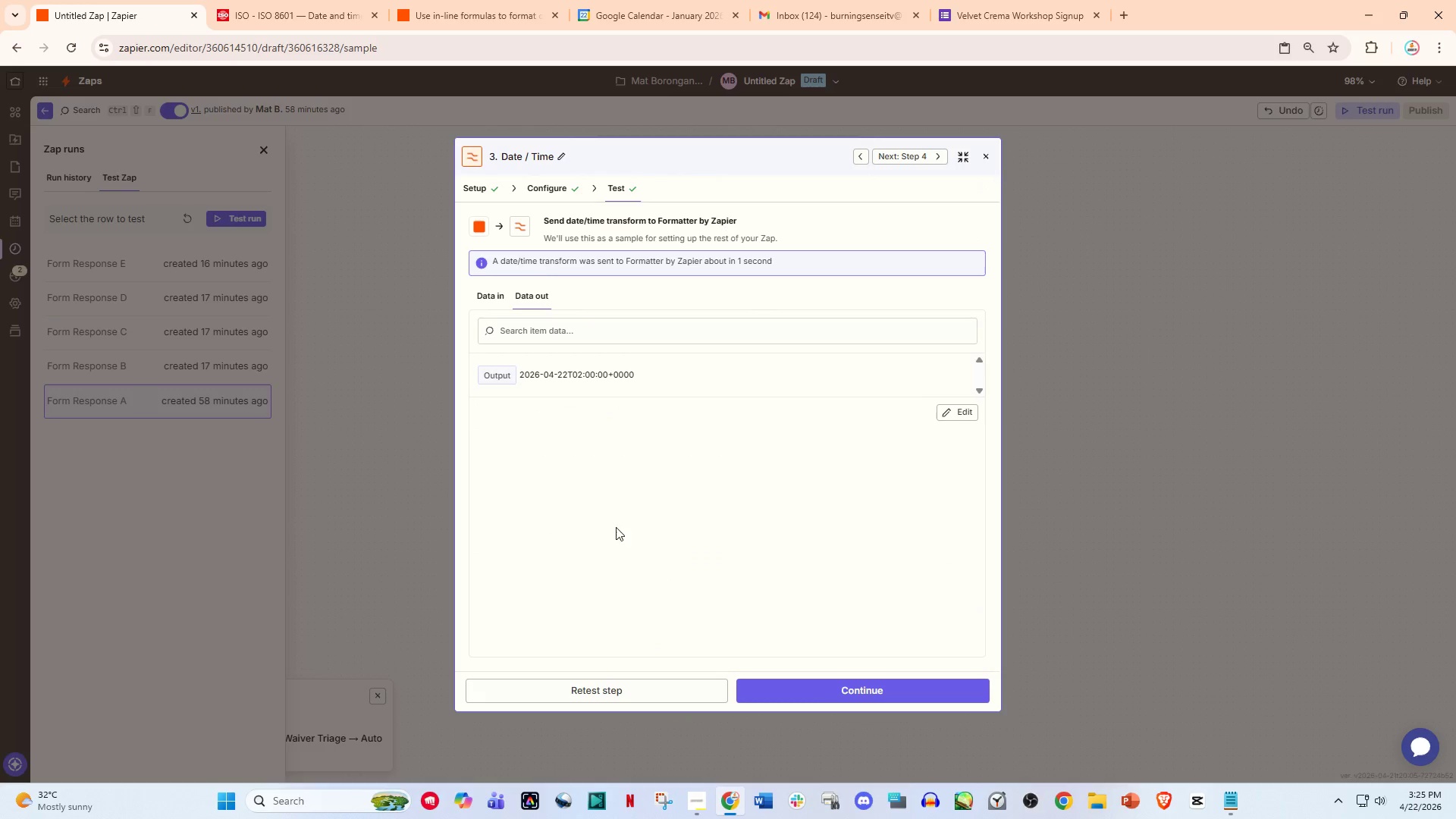 
wait(8.77)
 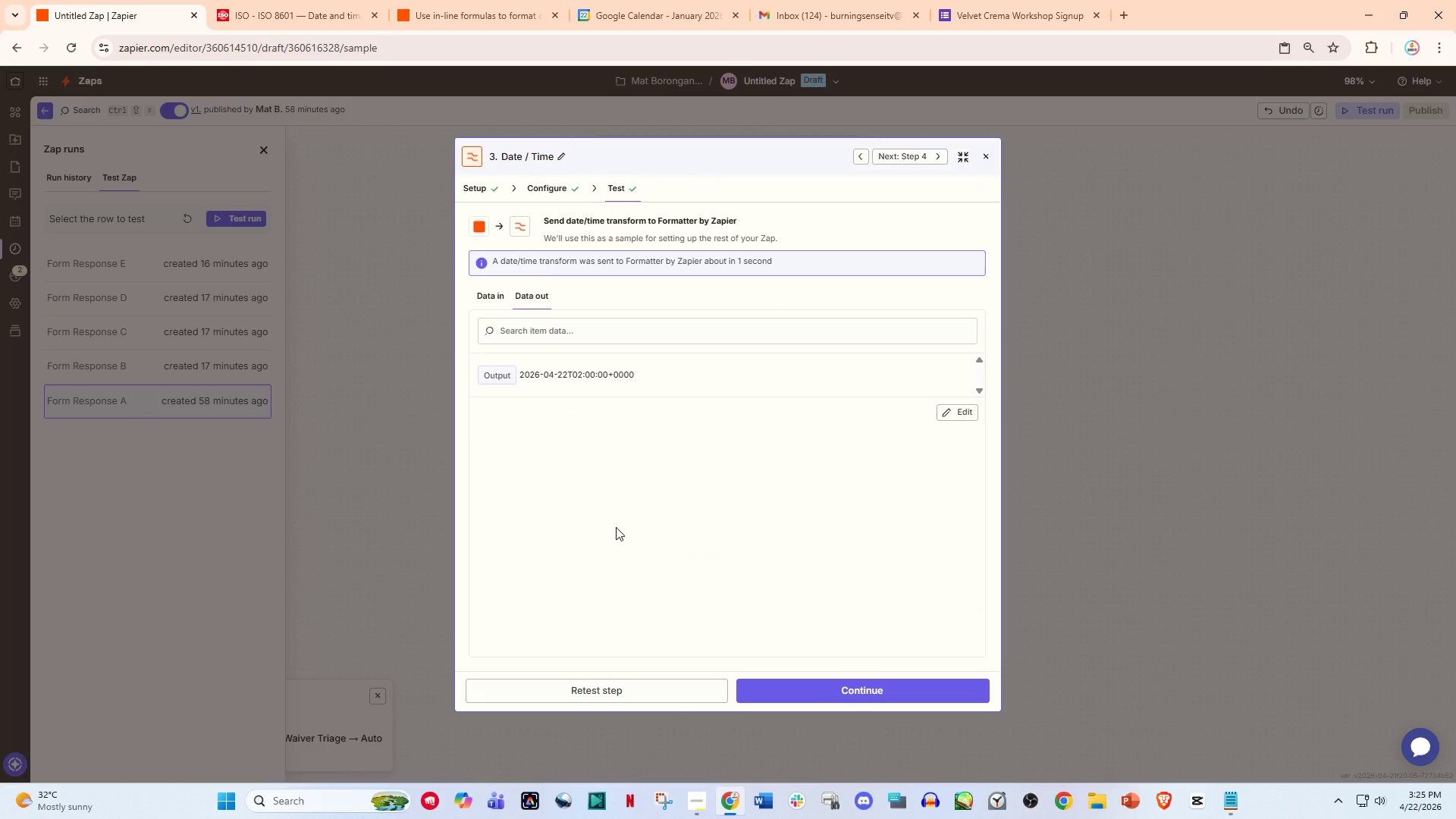 
left_click([987, 156])
 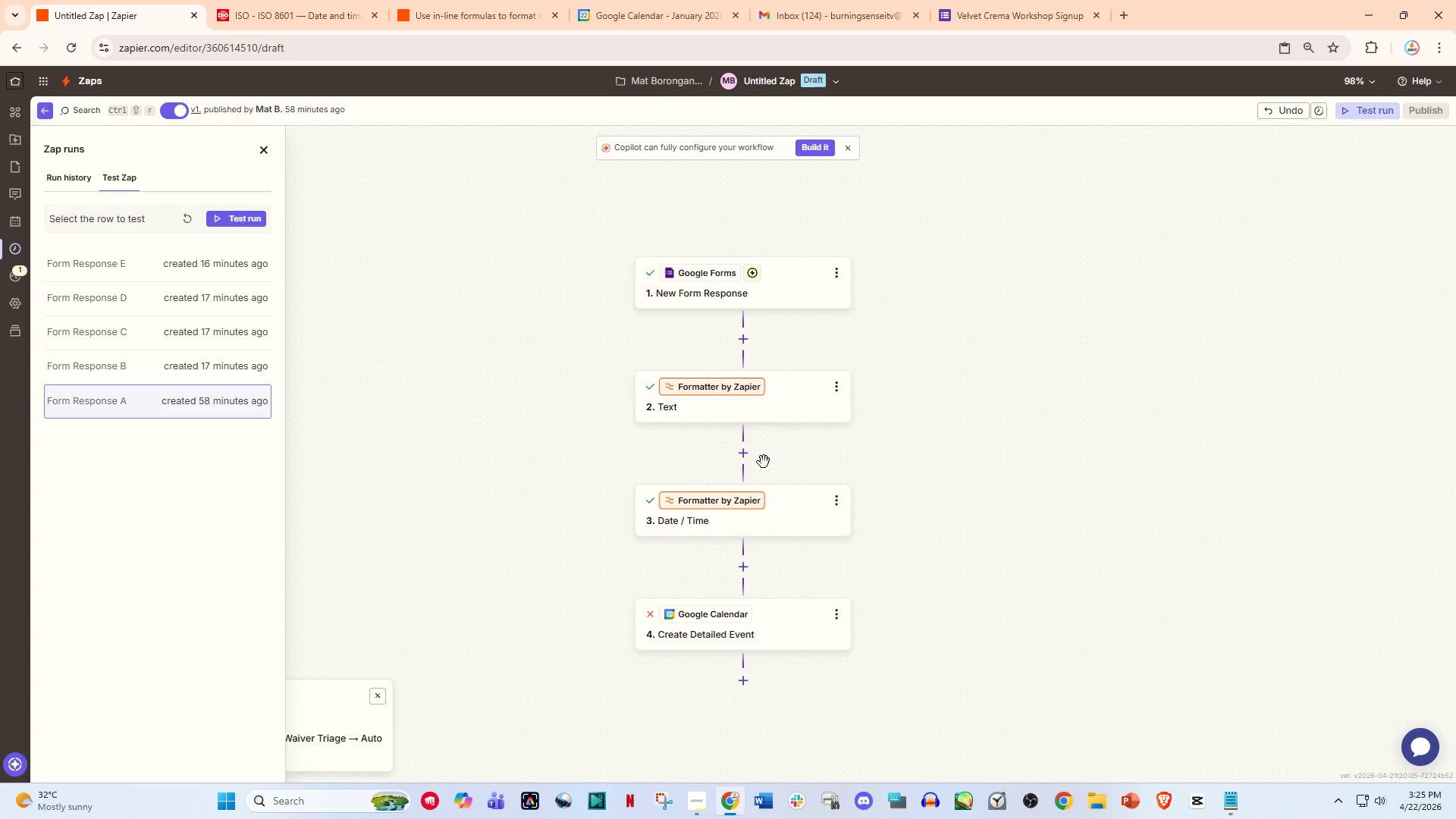 
left_click([728, 557])
 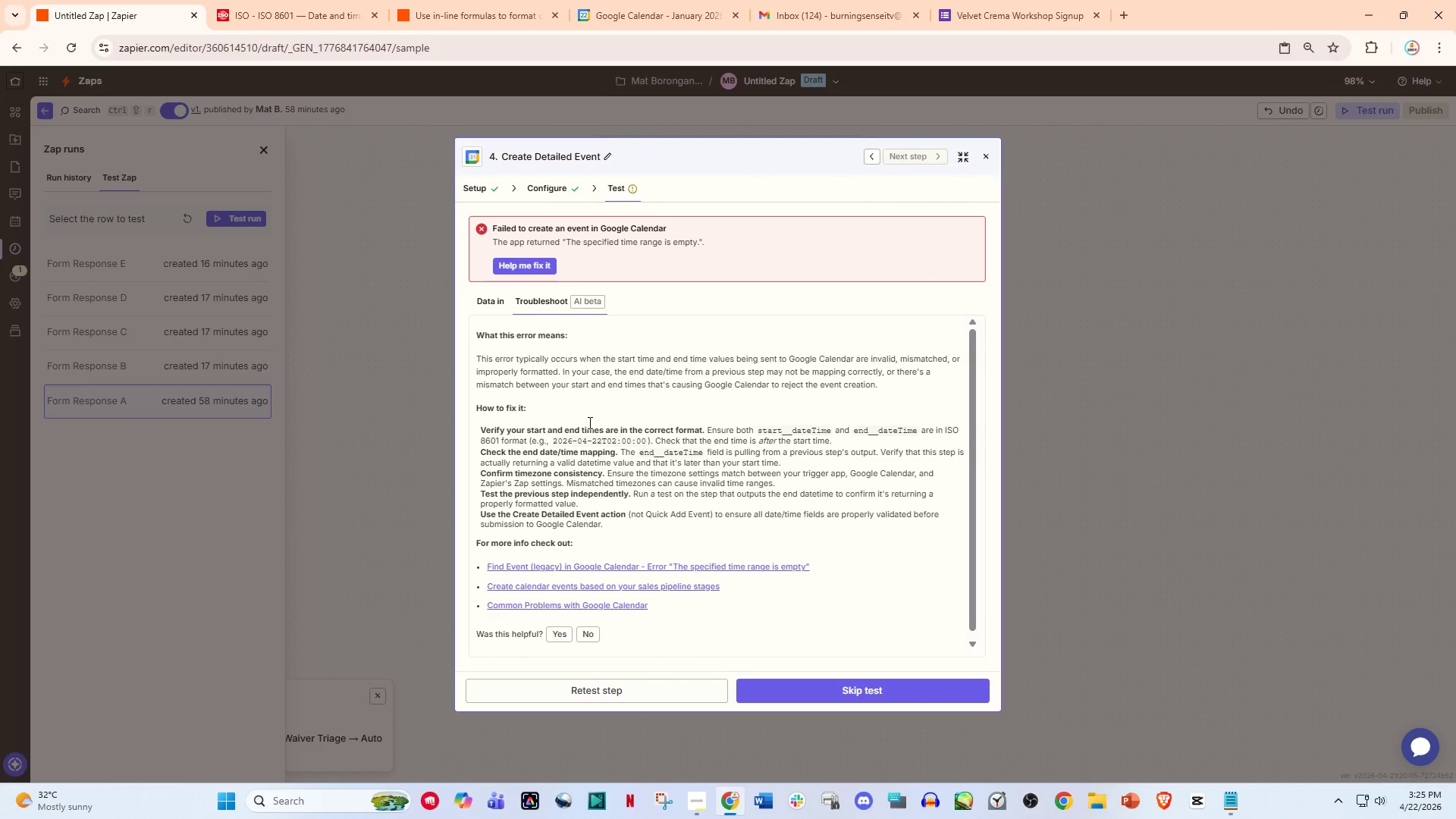 
scroll: coordinate [764, 463], scroll_direction: down, amount: 2.0
 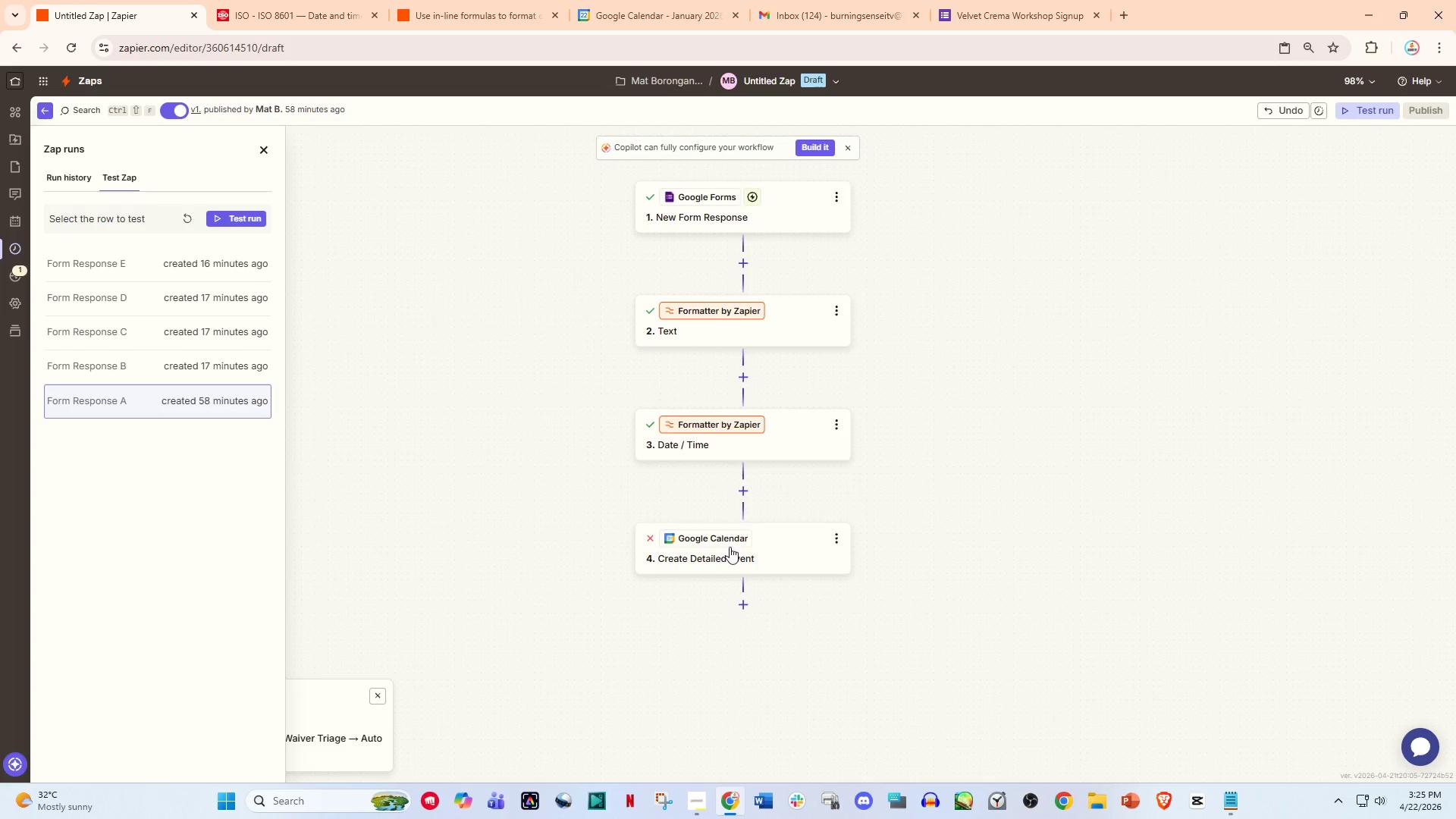 
left_click([557, 188])
 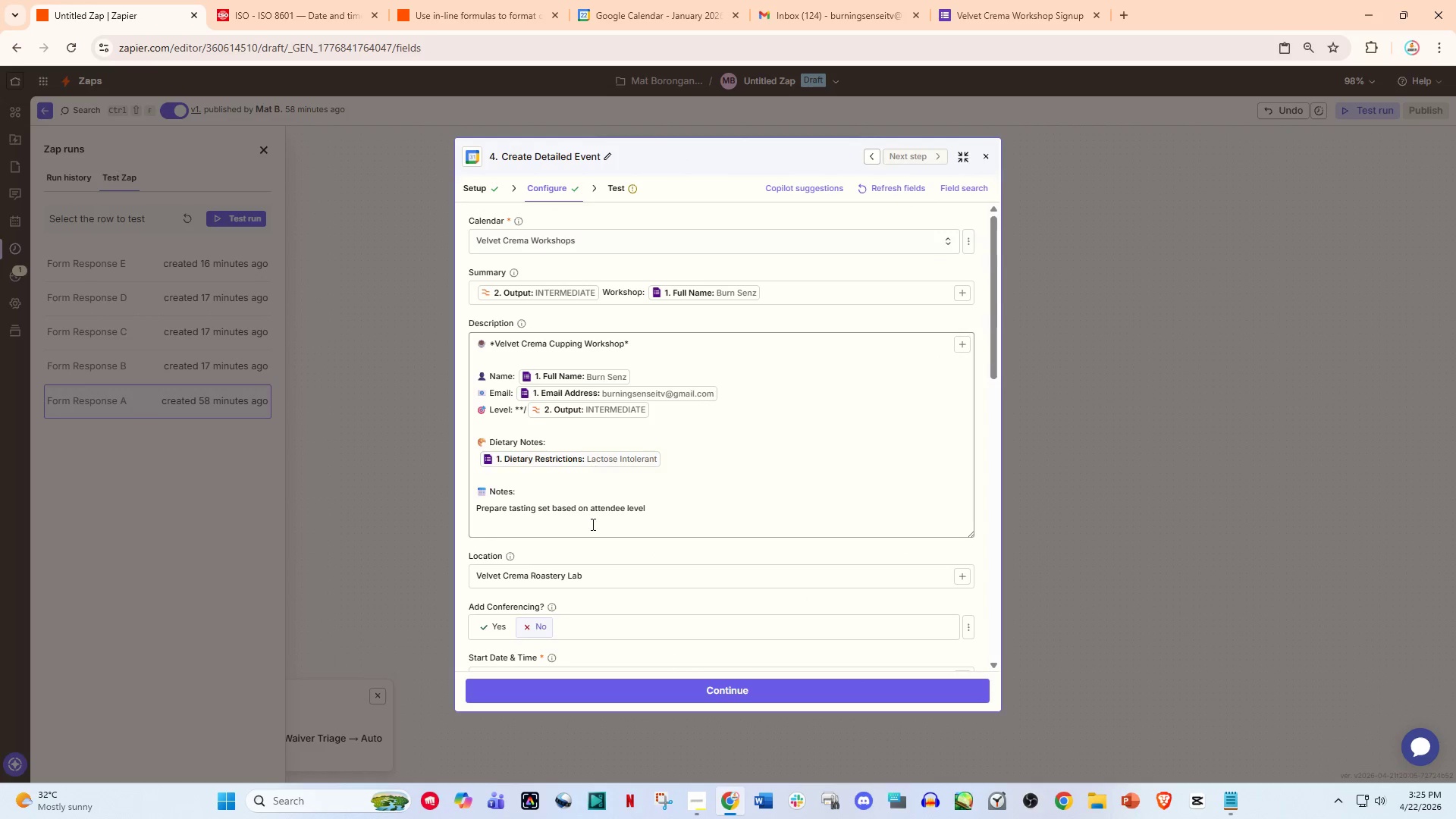 
scroll: coordinate [587, 571], scroll_direction: down, amount: 3.0
 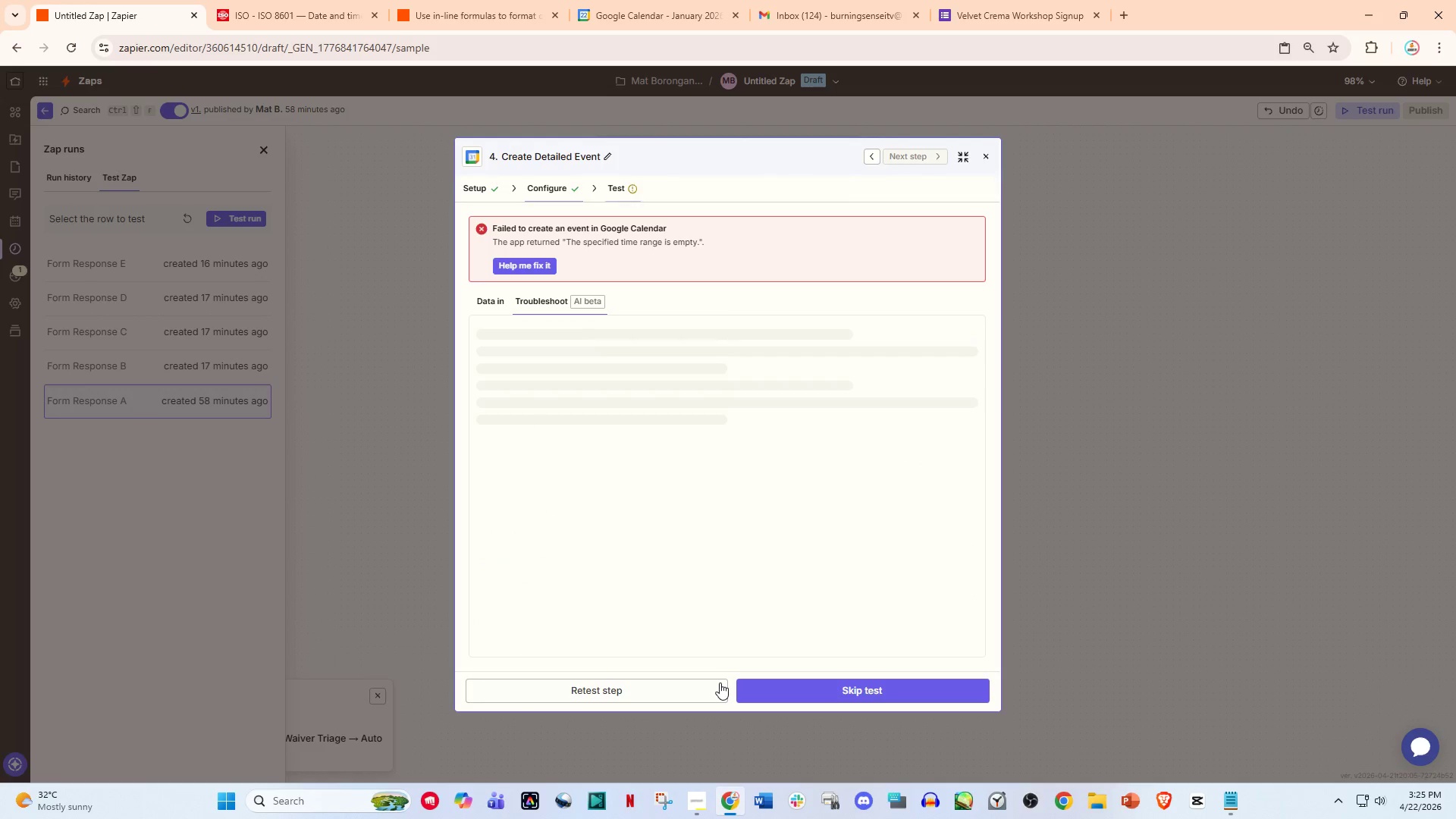 
left_click([653, 687])
 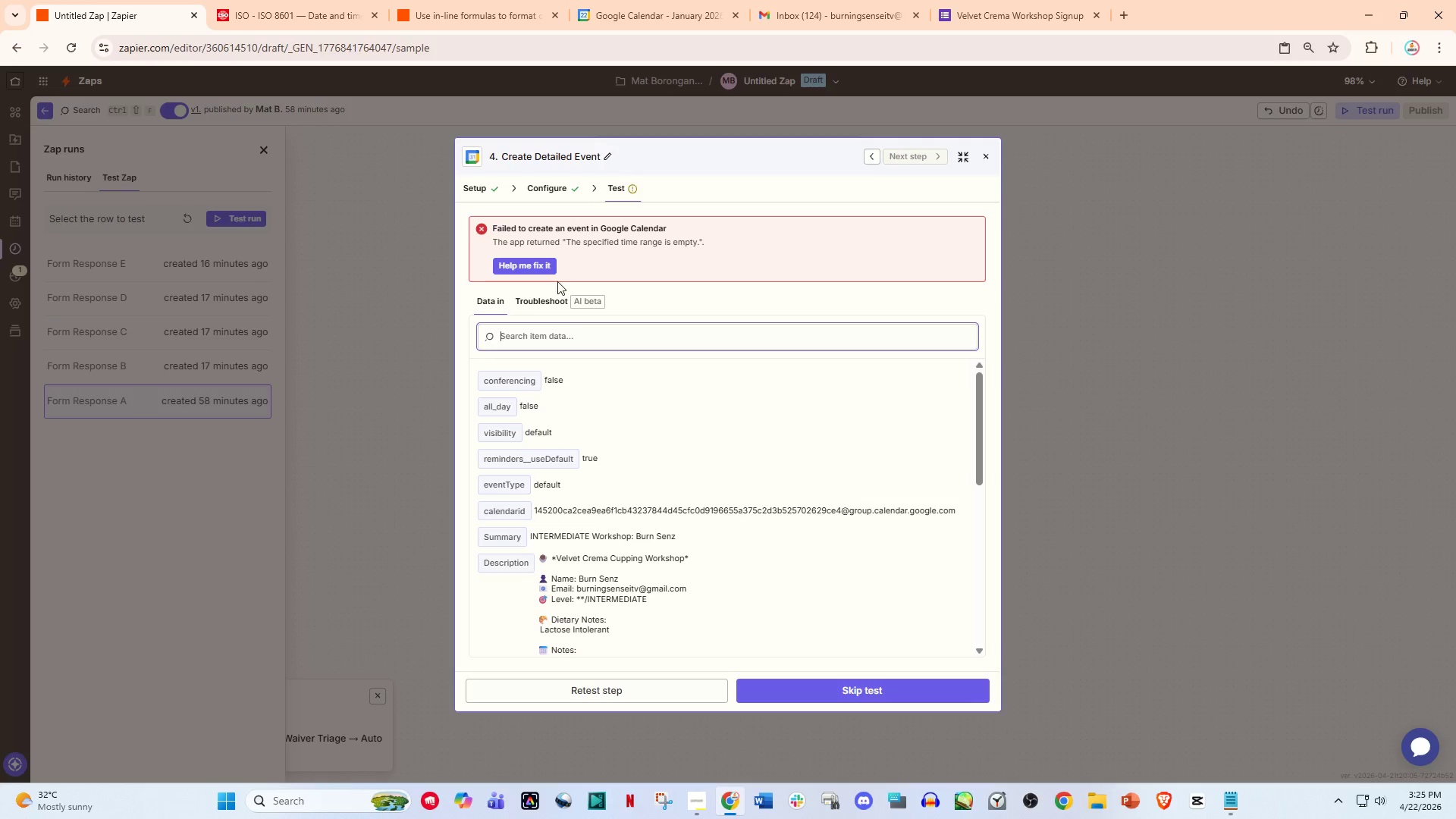 
left_click([561, 186])
 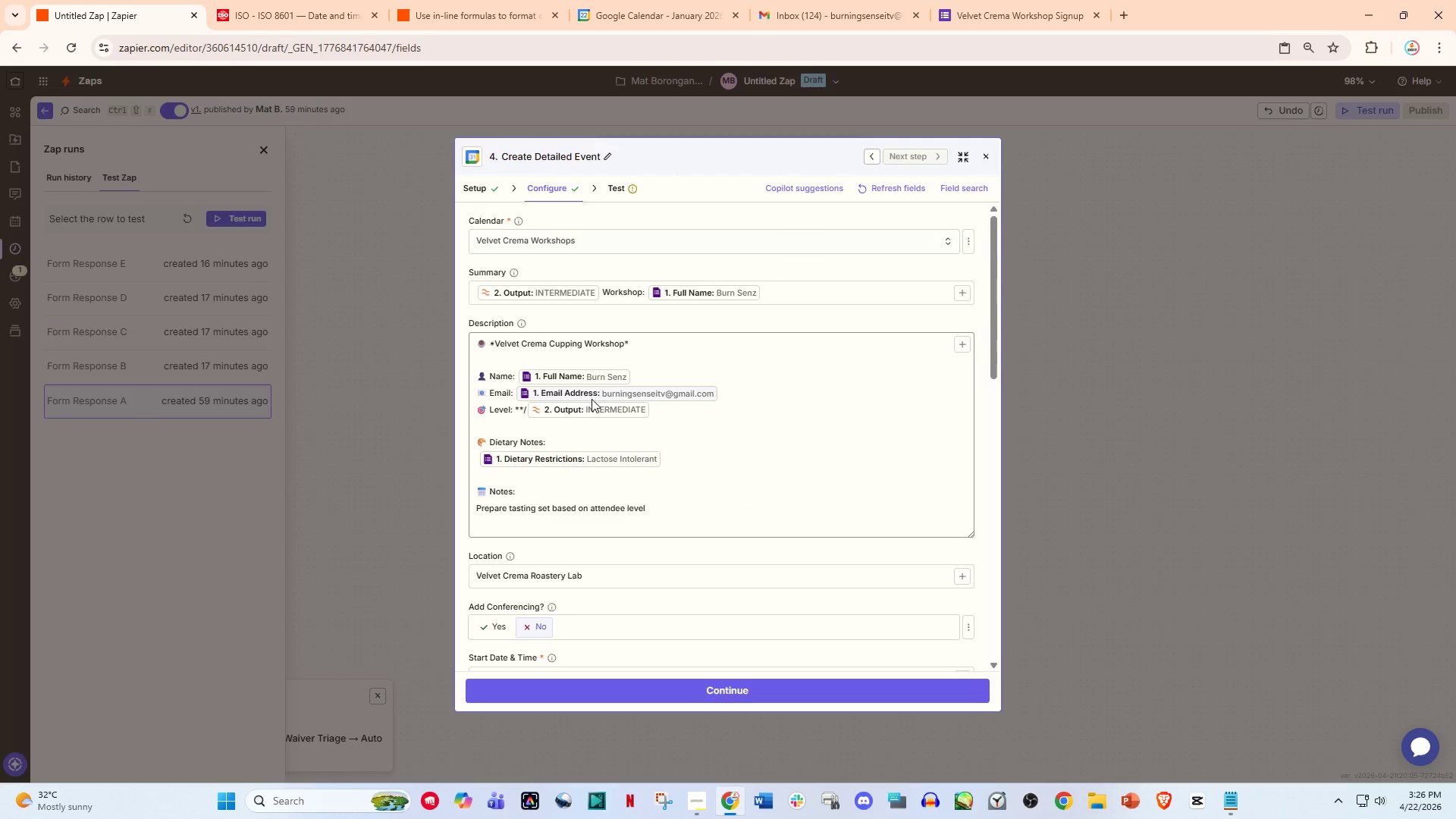 
scroll: coordinate [610, 471], scroll_direction: down, amount: 3.0
 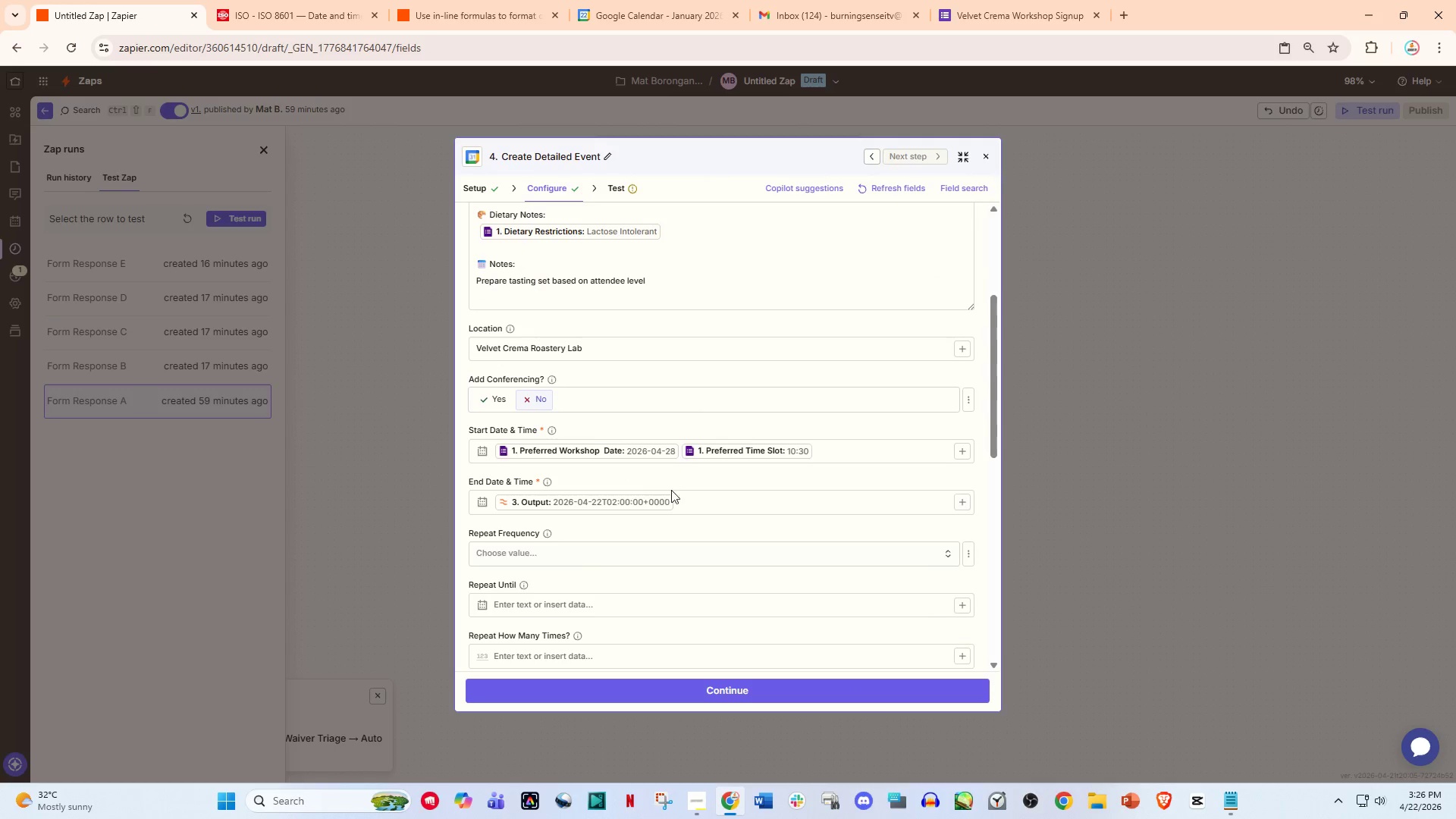 
left_click([708, 500])
 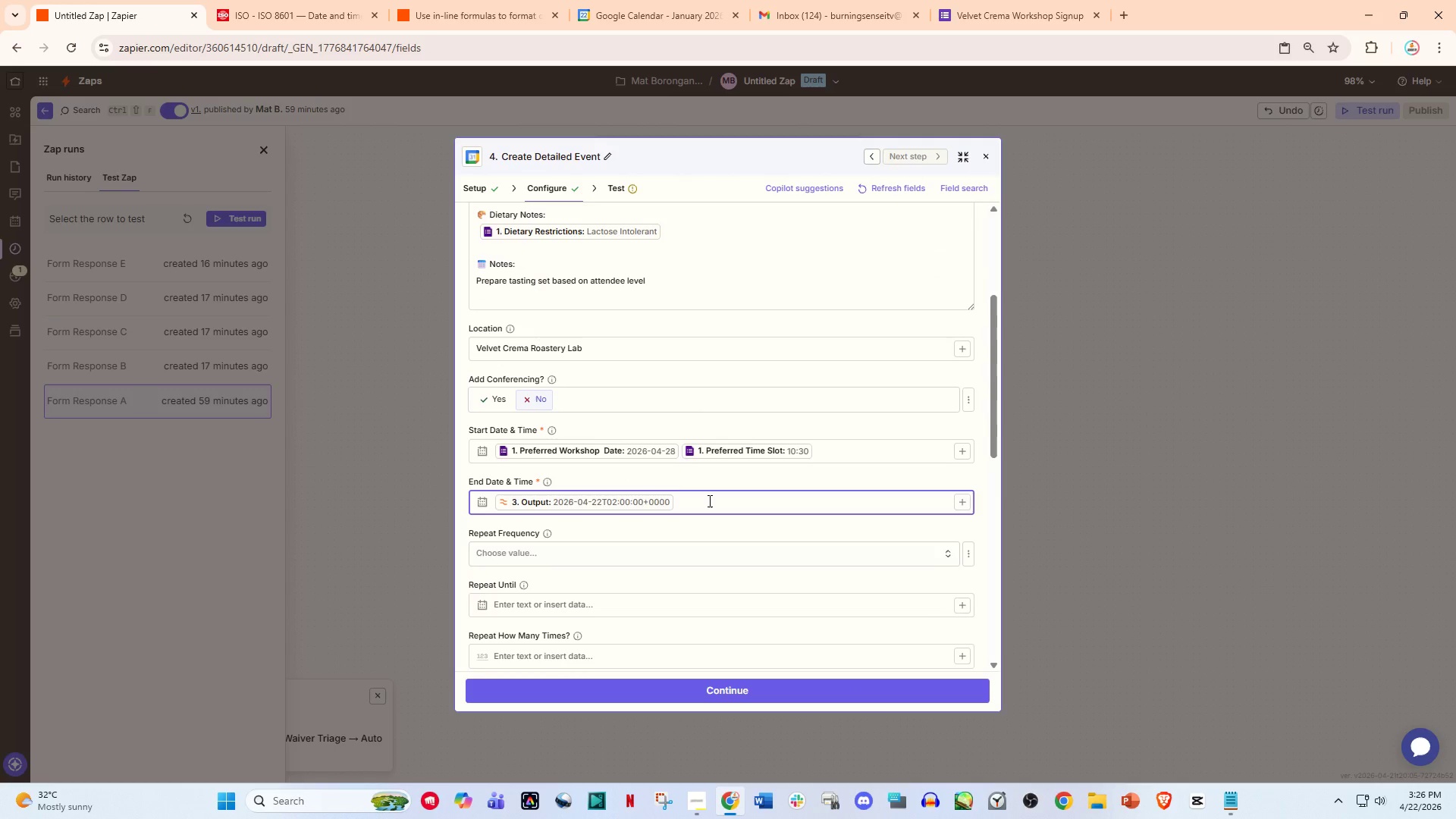 
hold_key(key=Backspace, duration=0.42)
 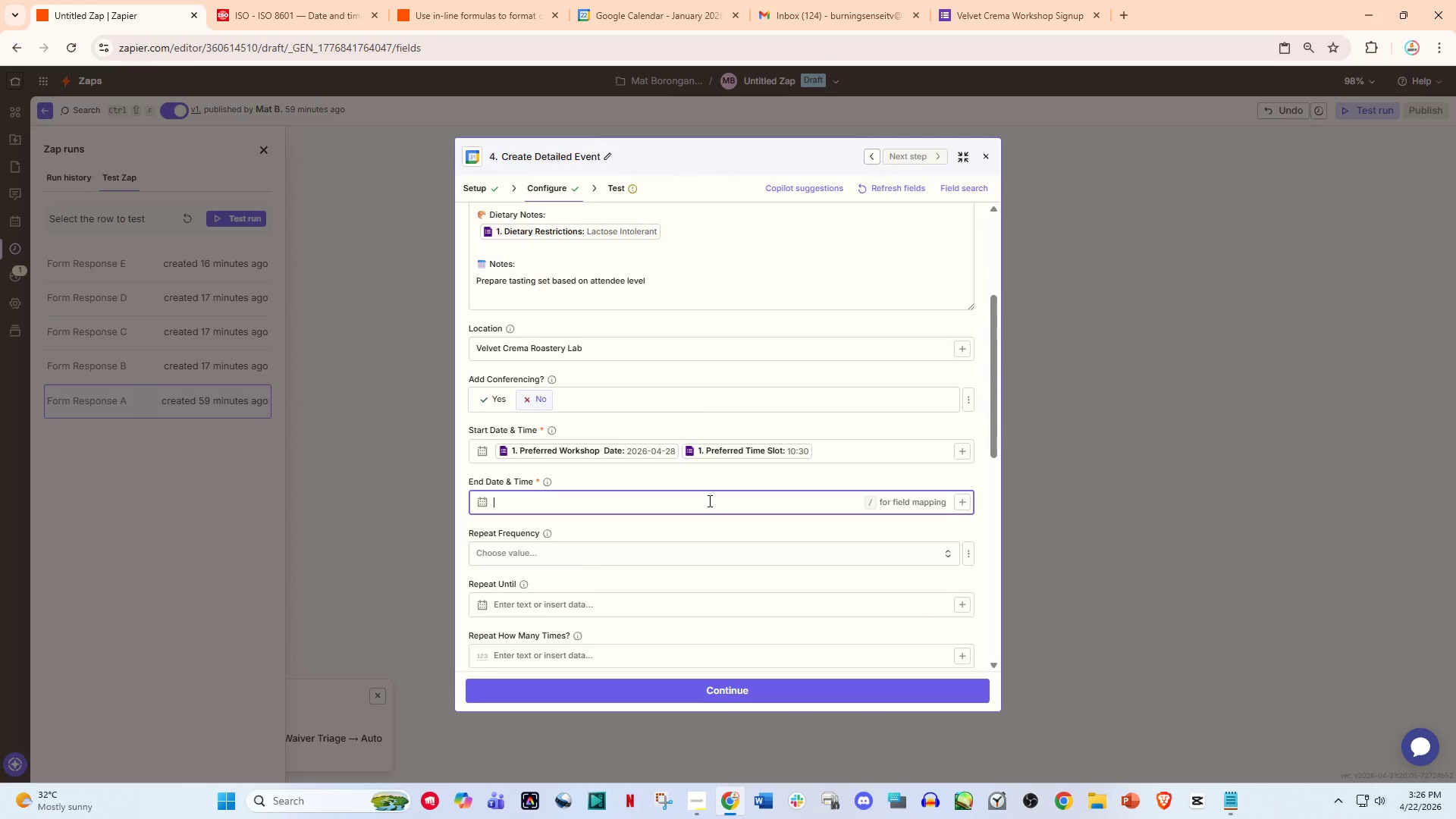 
key(Slash)
 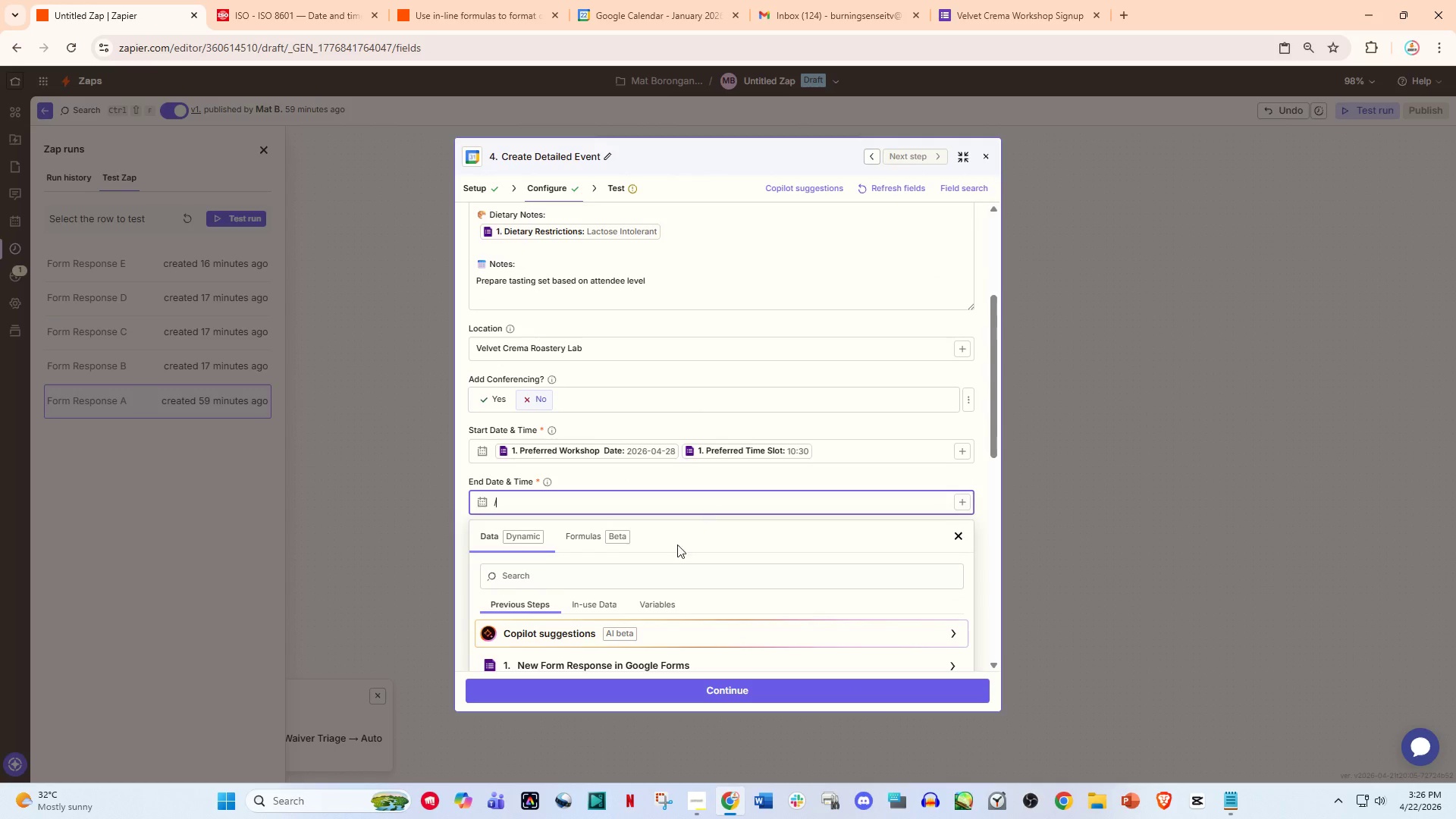 
scroll: coordinate [673, 565], scroll_direction: down, amount: 2.0
 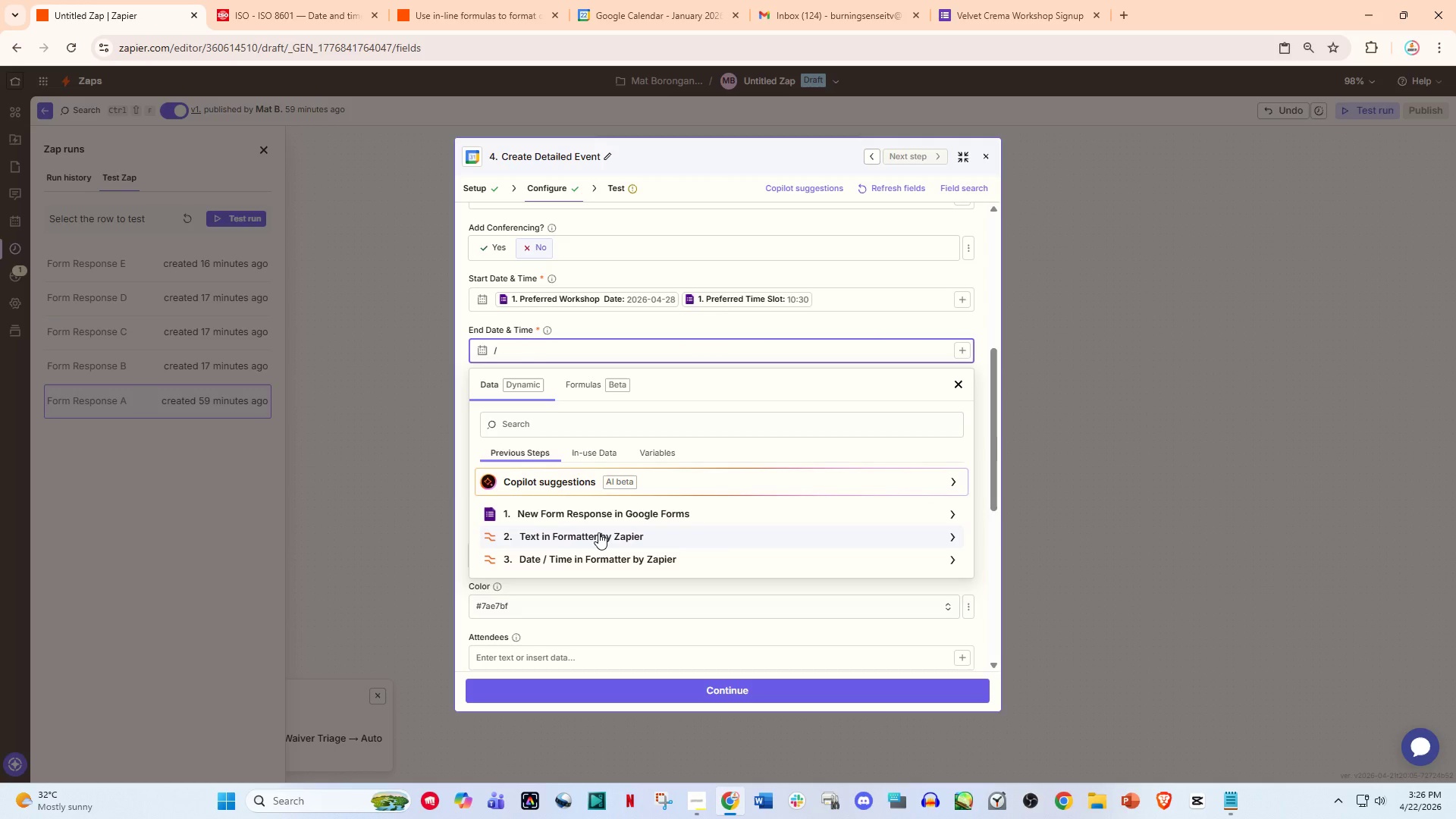 
left_click([598, 532])
 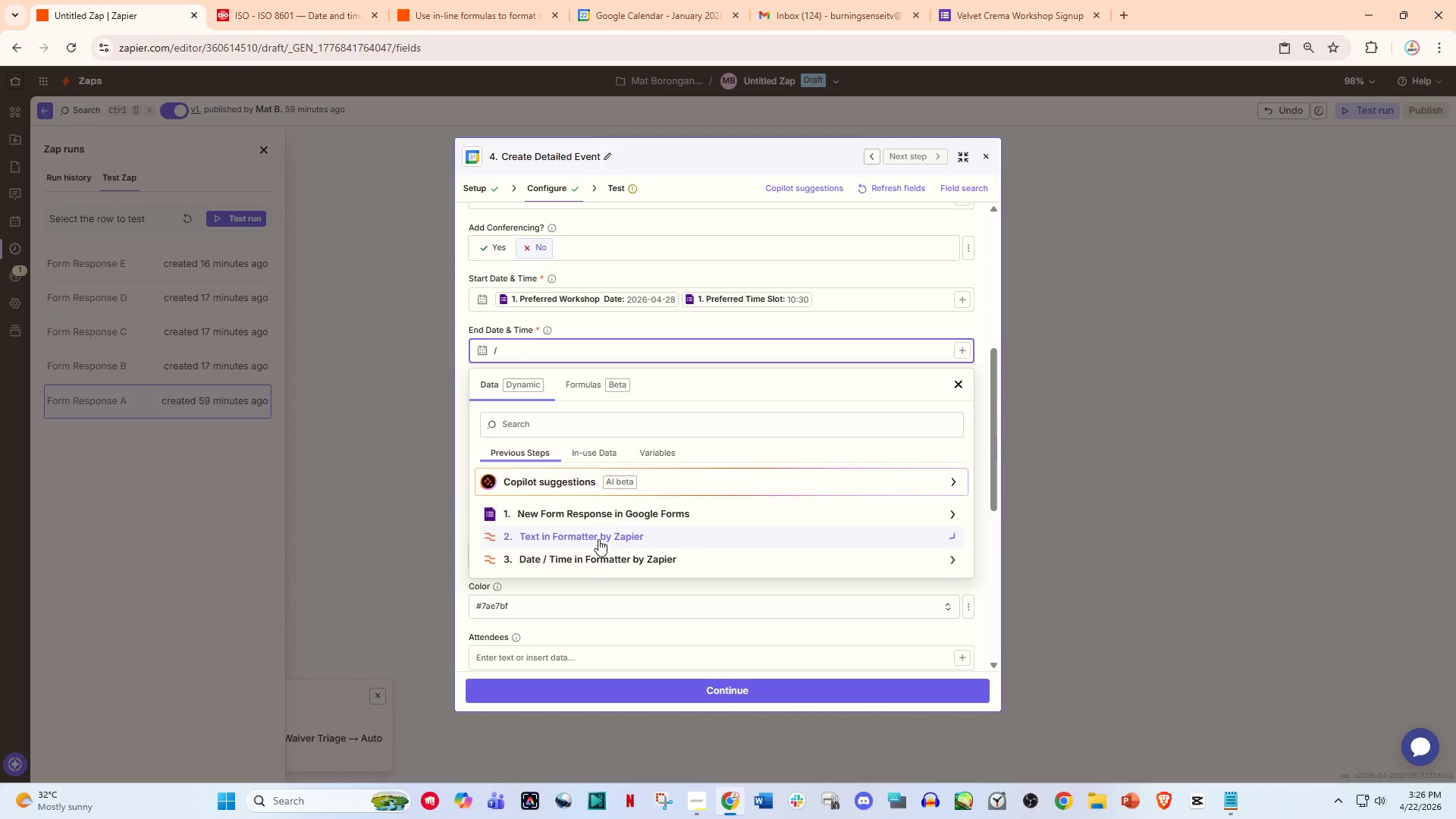 
double_click([591, 555])
 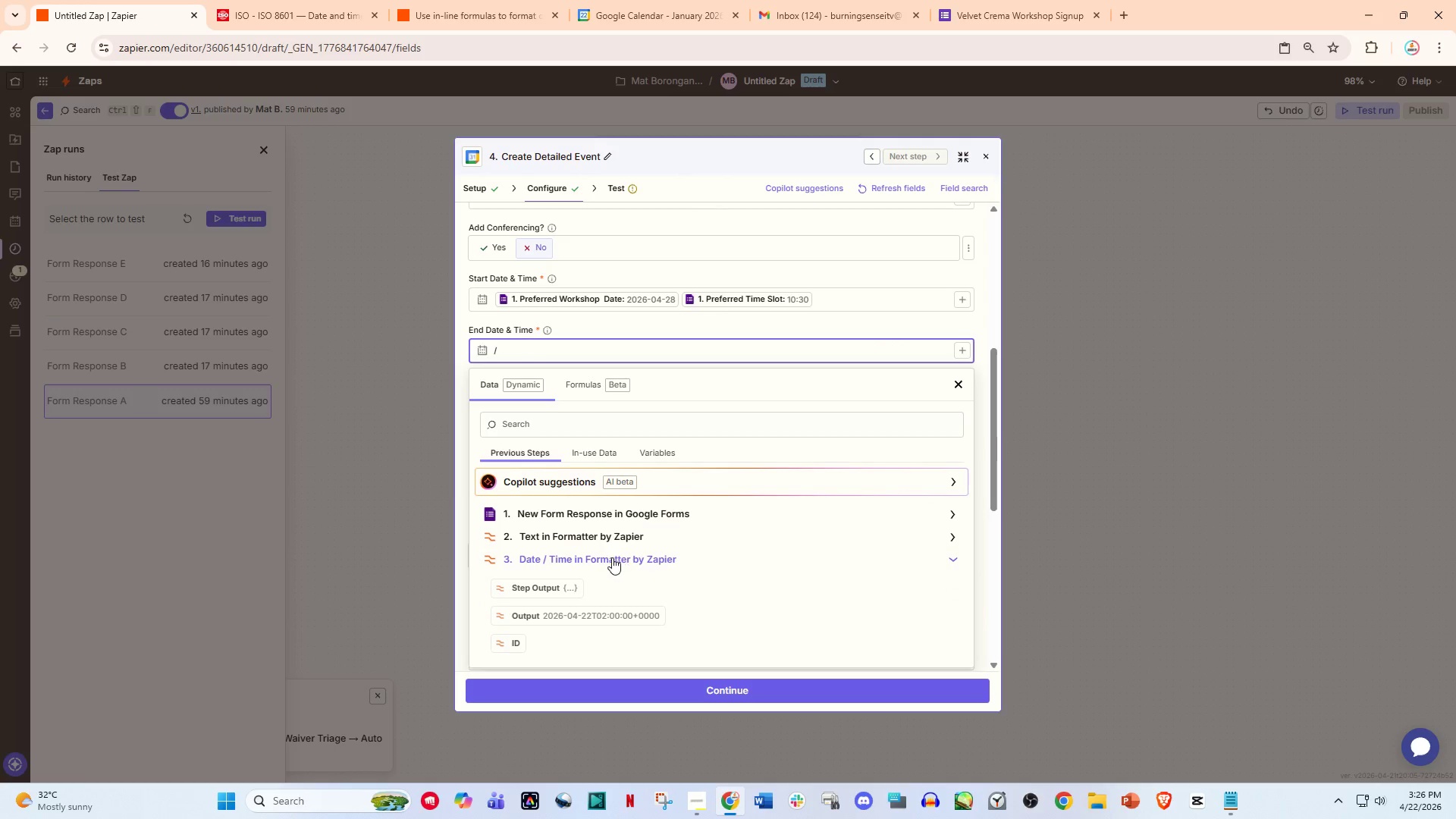 
scroll: coordinate [610, 567], scroll_direction: down, amount: 1.0
 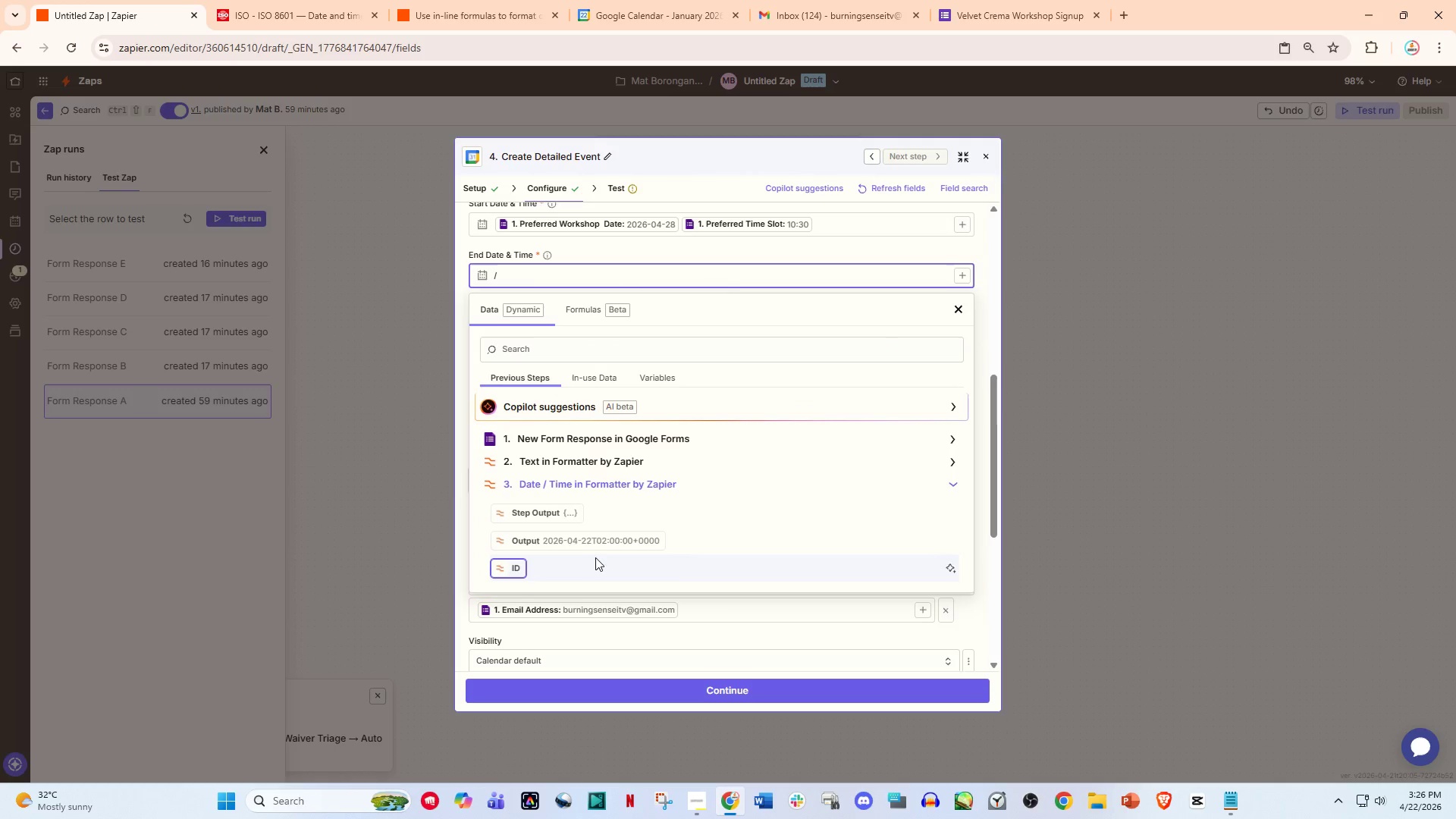 
left_click([603, 541])
 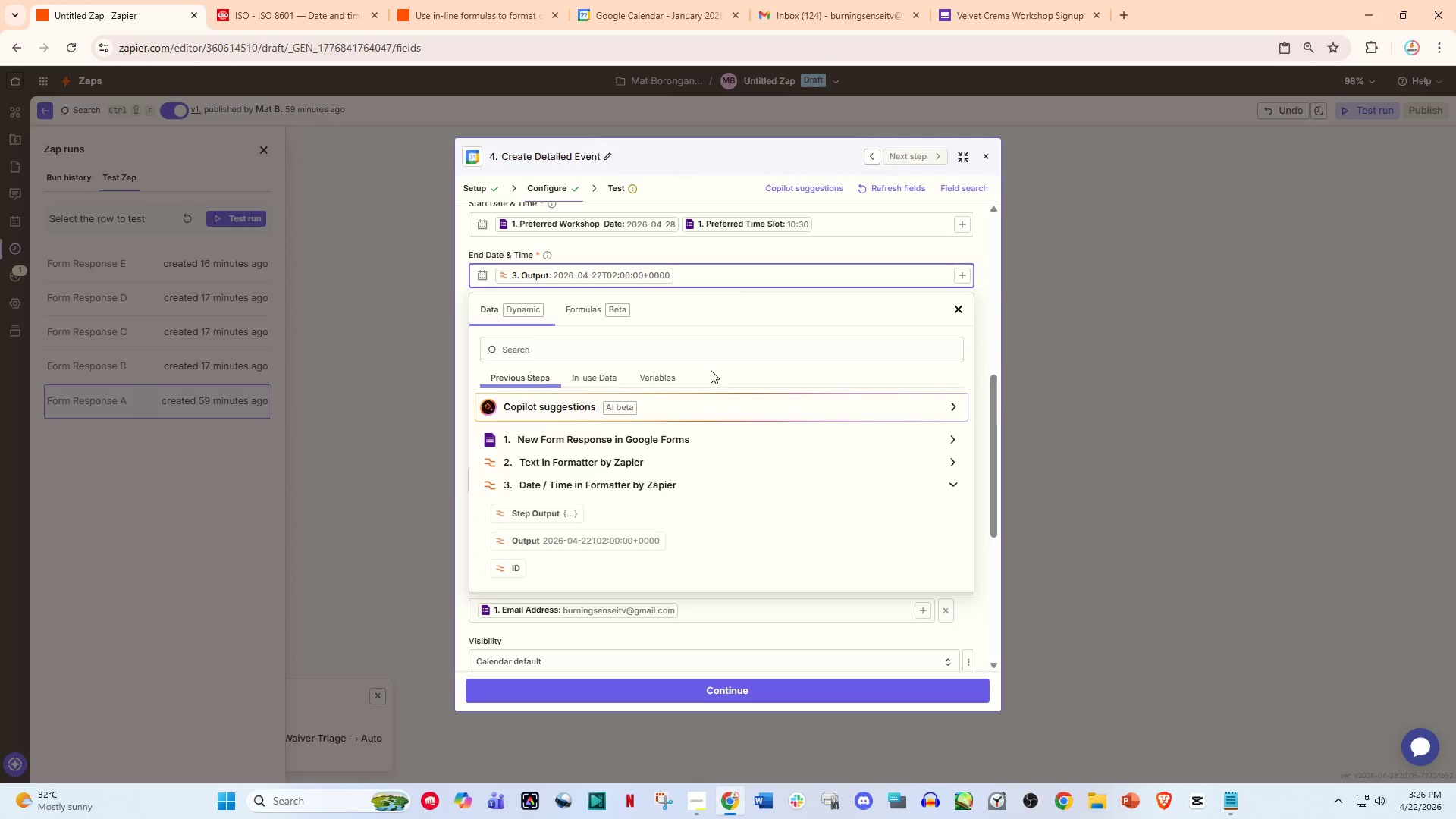 
left_click([724, 366])
 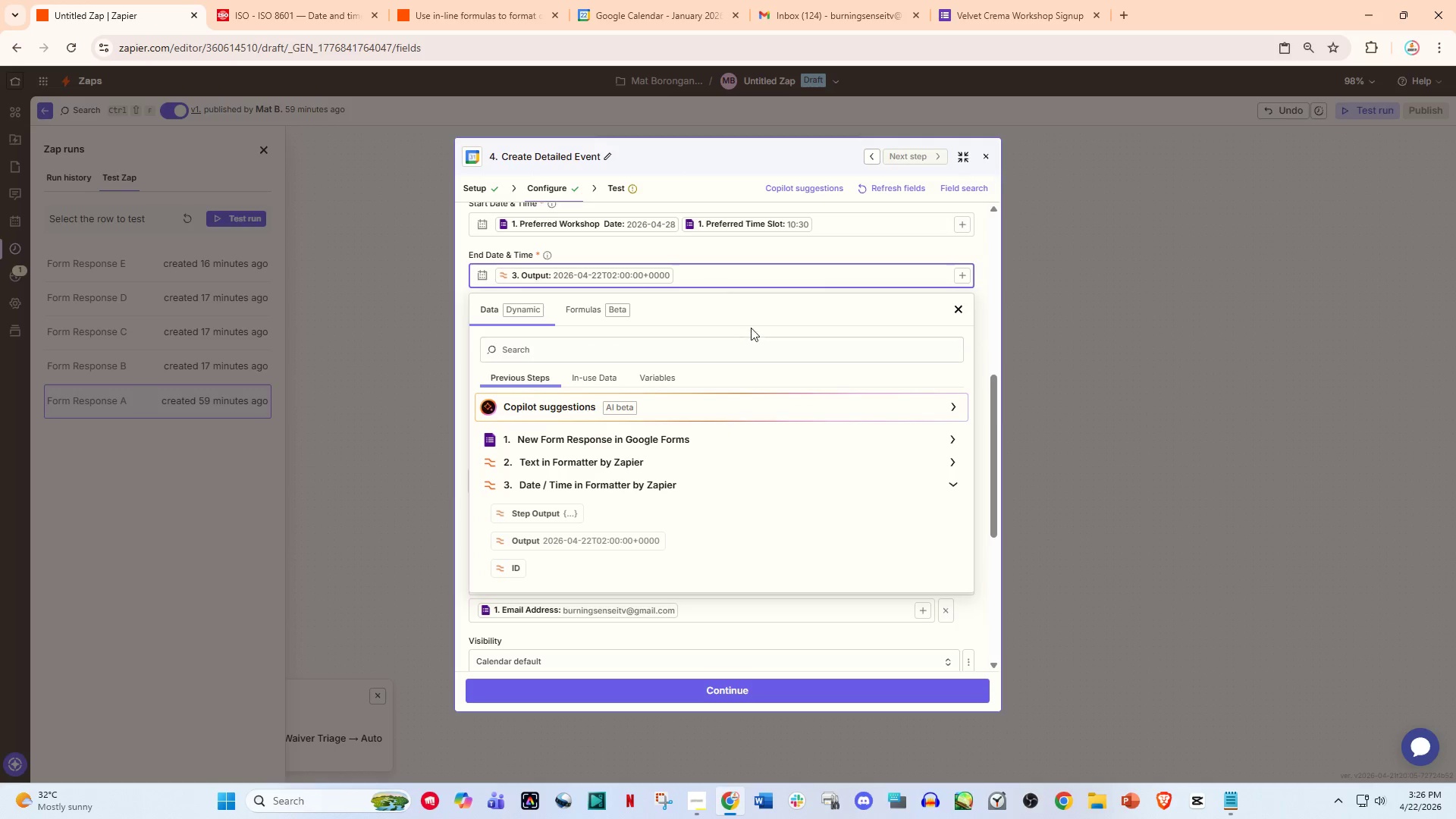 
left_click([748, 312])
 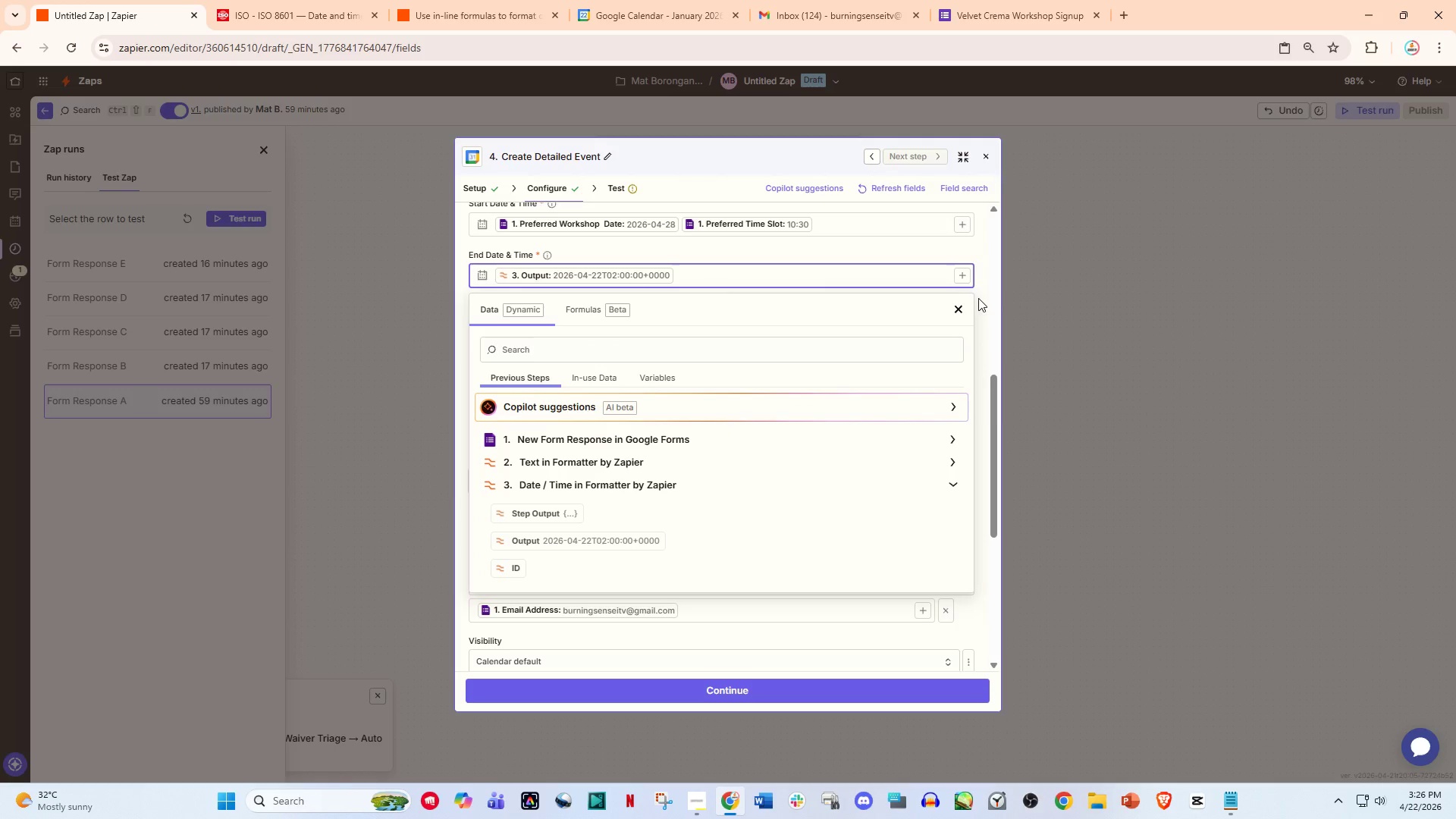 
left_click([981, 301])
 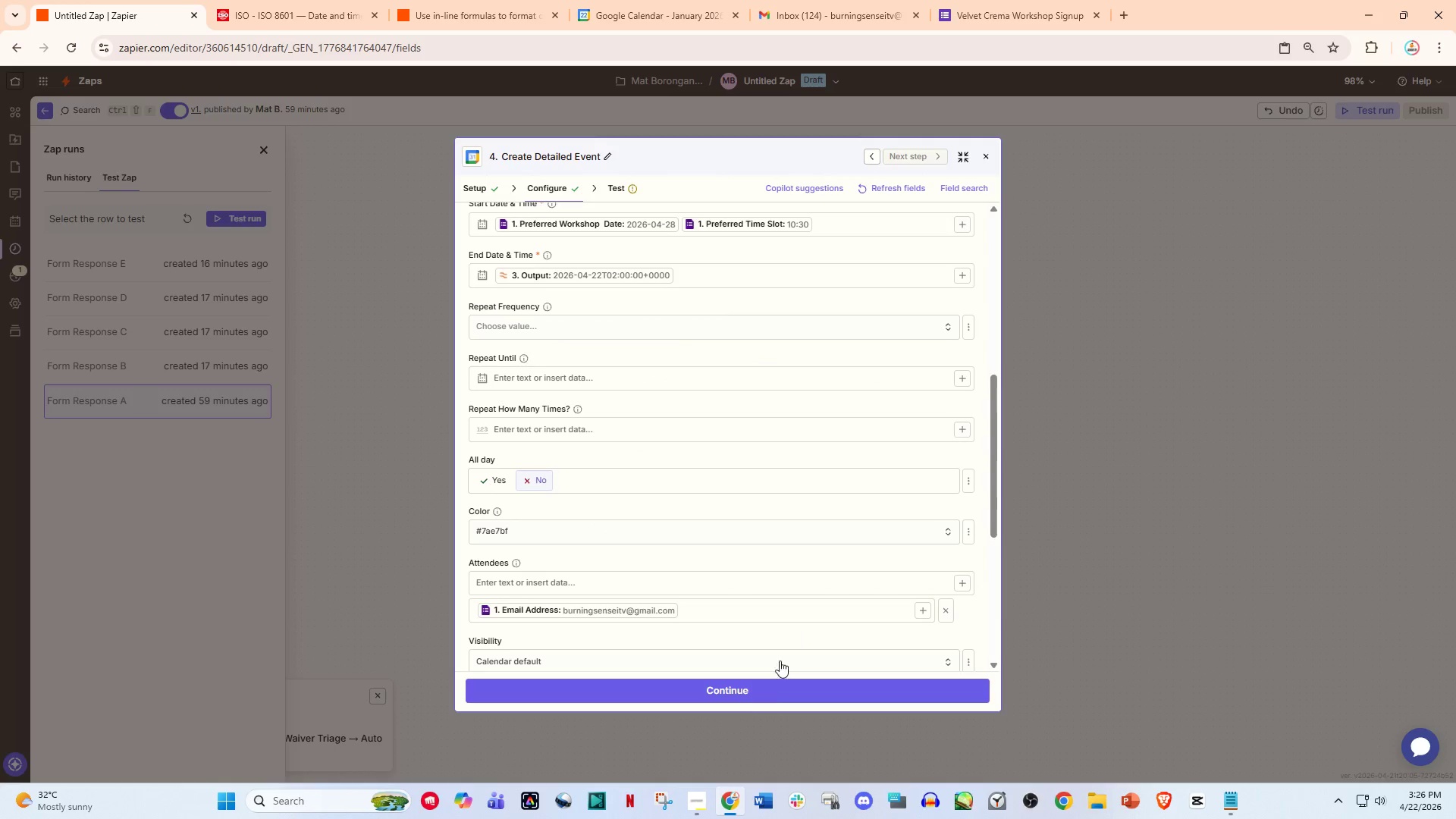 
left_click([768, 695])
 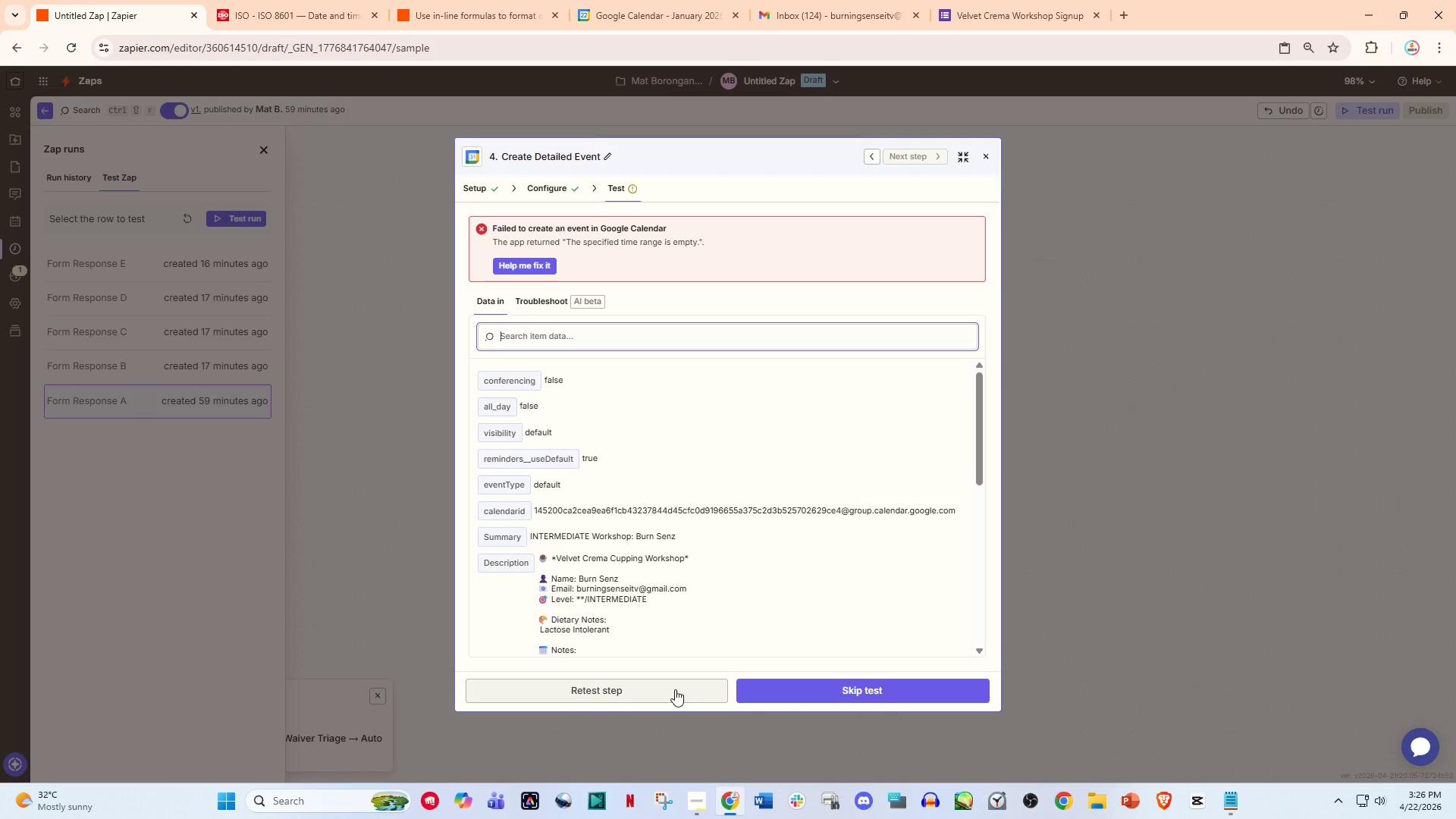 
left_click([657, 687])
 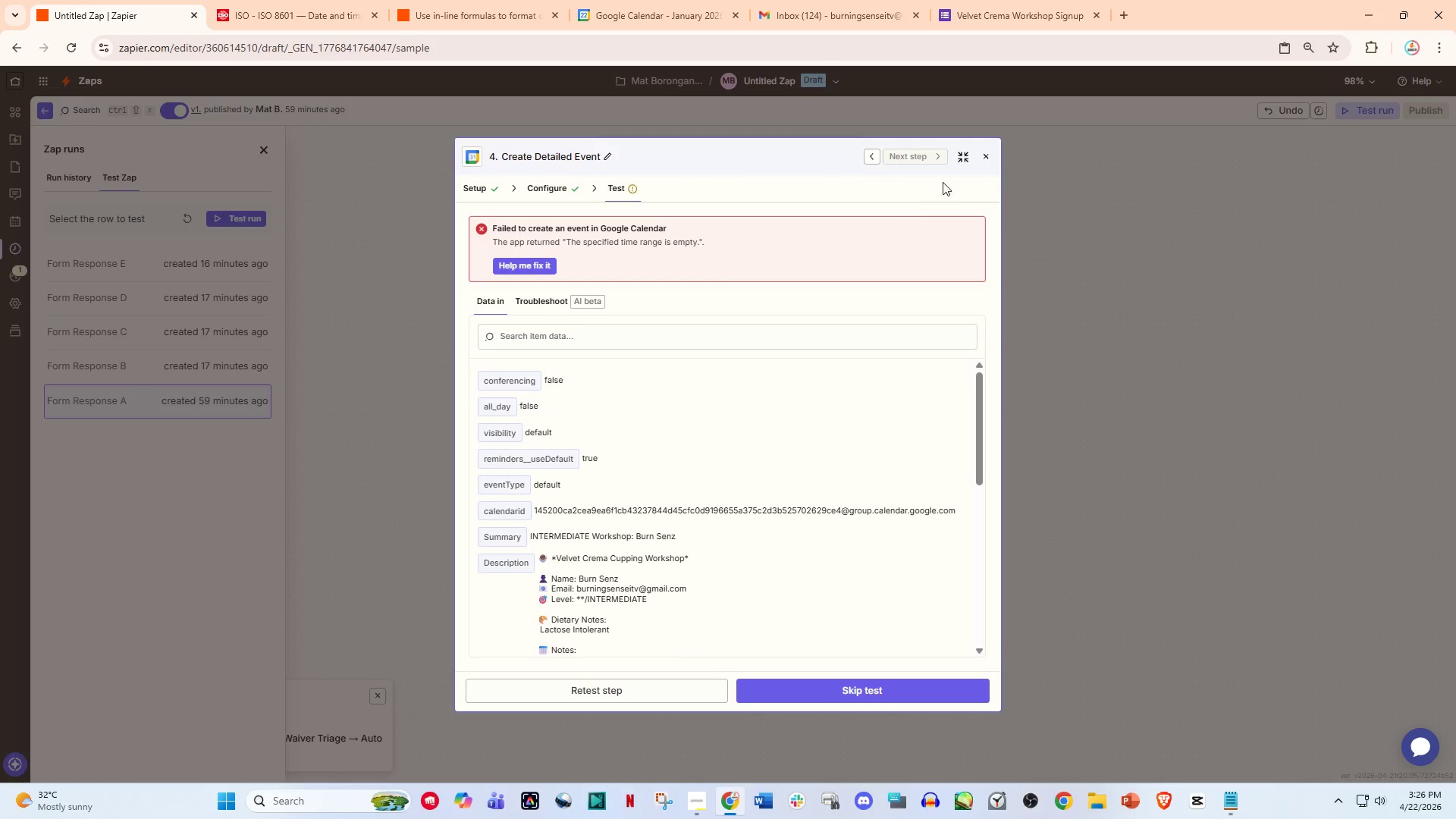 
left_click([988, 158])
 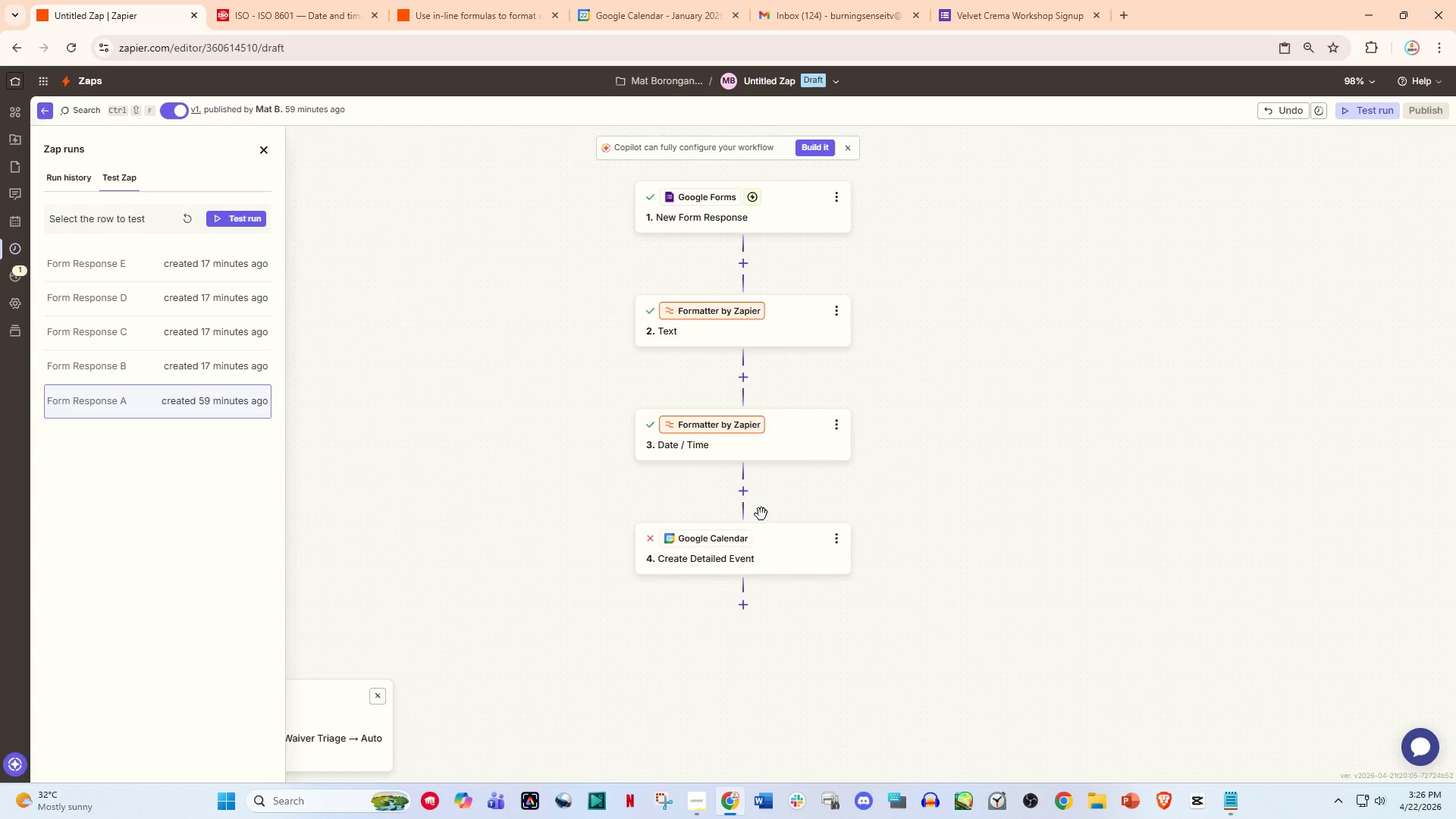 
left_click([734, 551])
 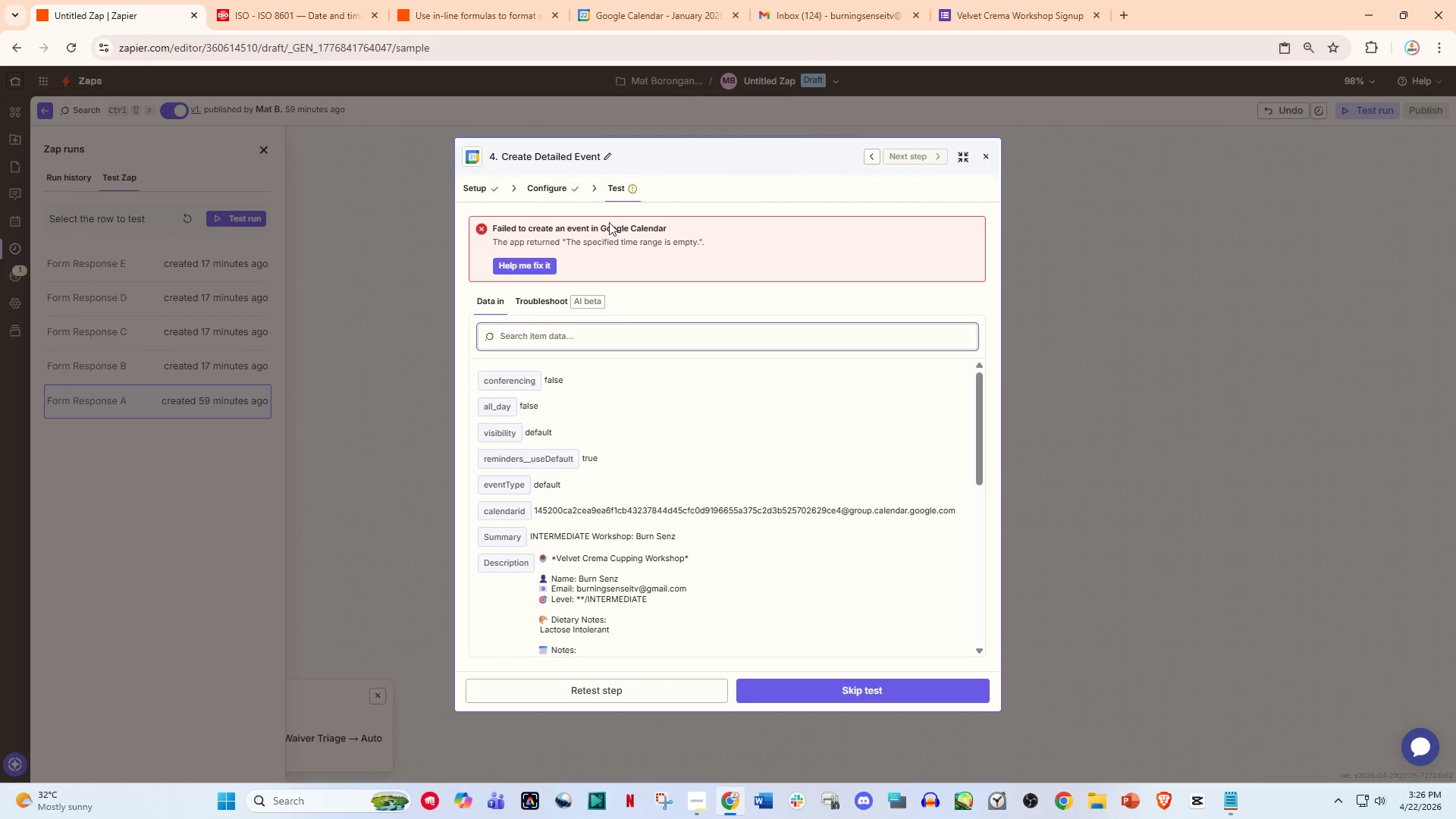 
left_click([550, 180])
 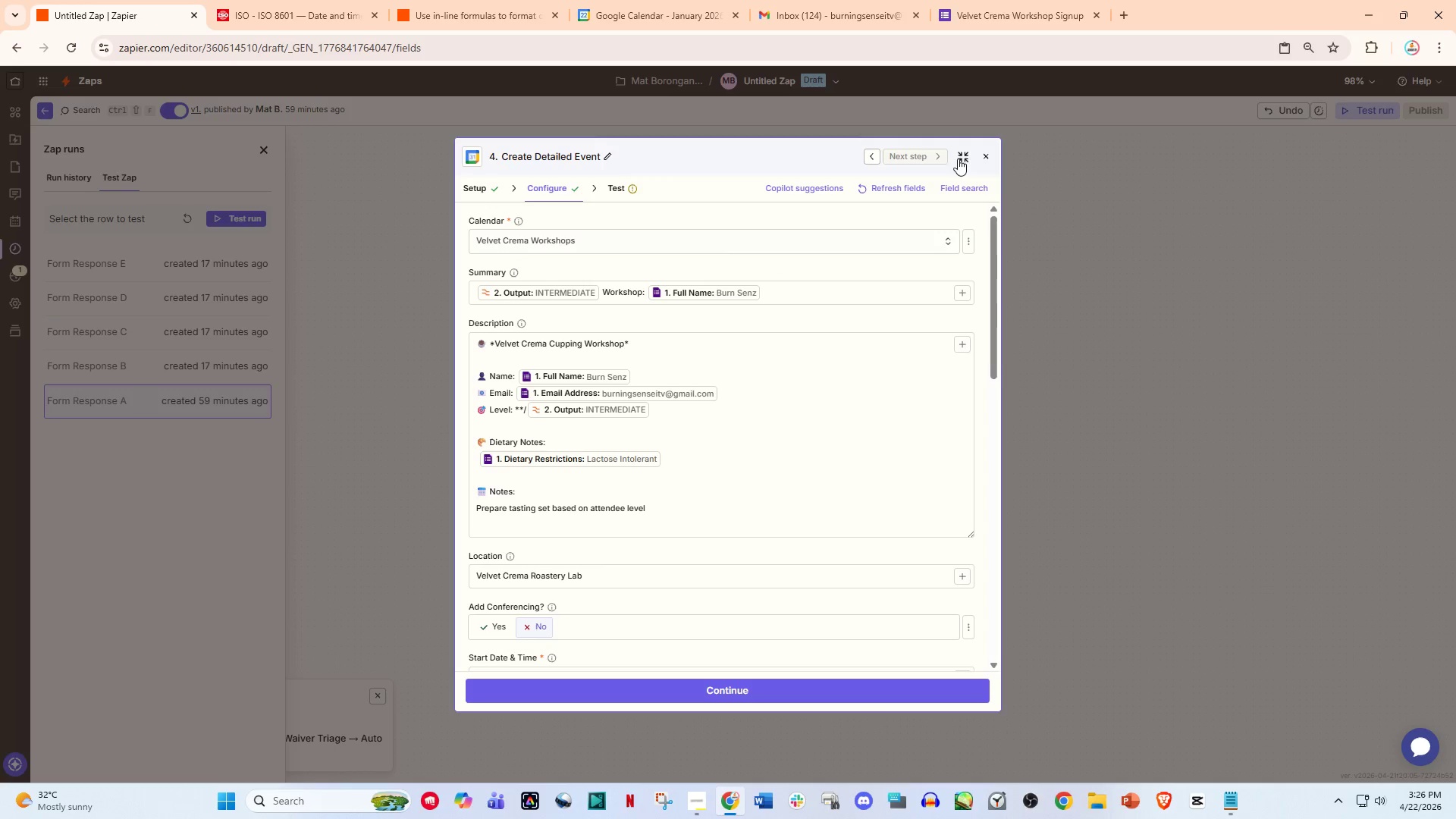 
wait(5.06)
 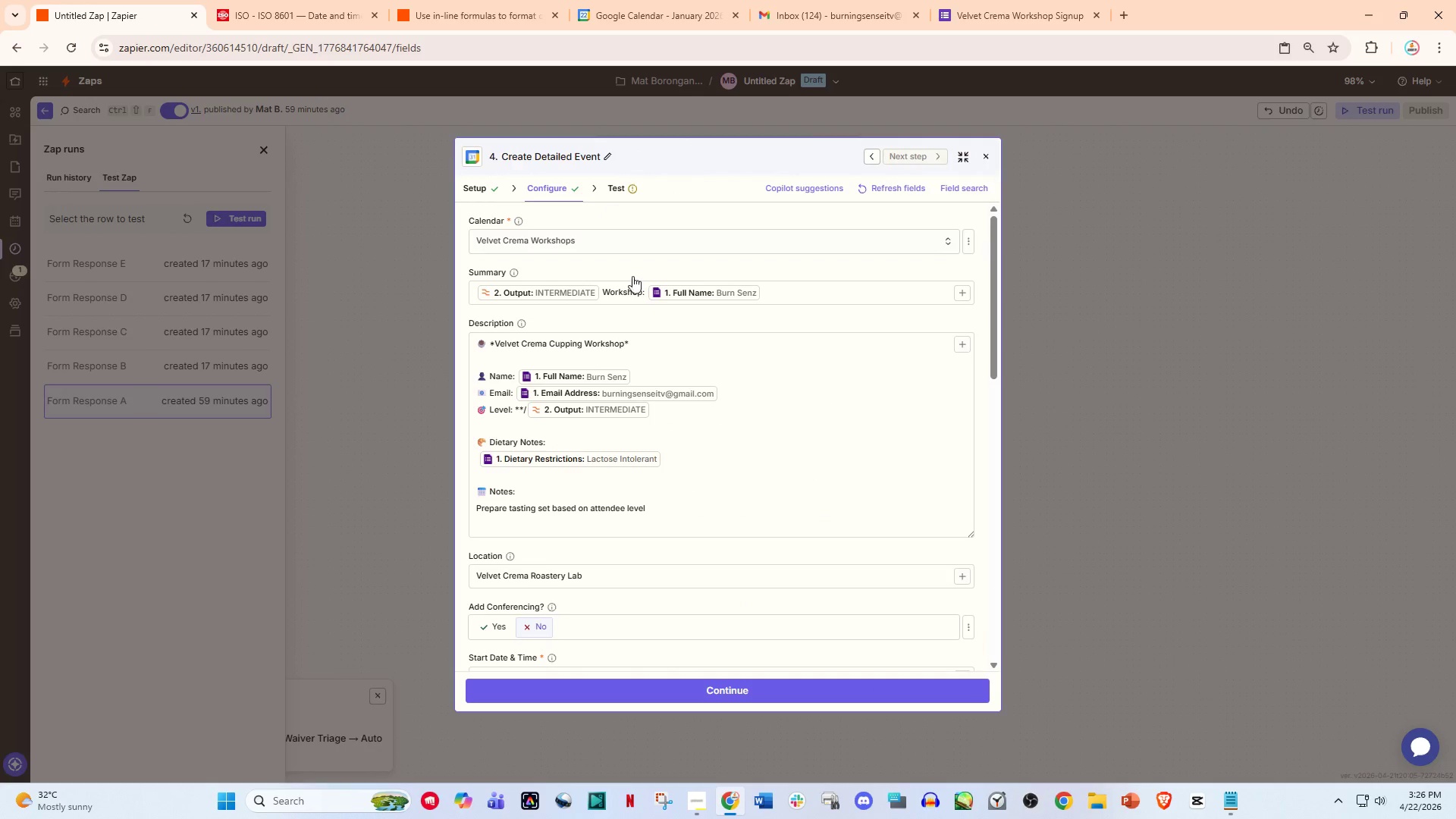 
left_click([988, 155])
 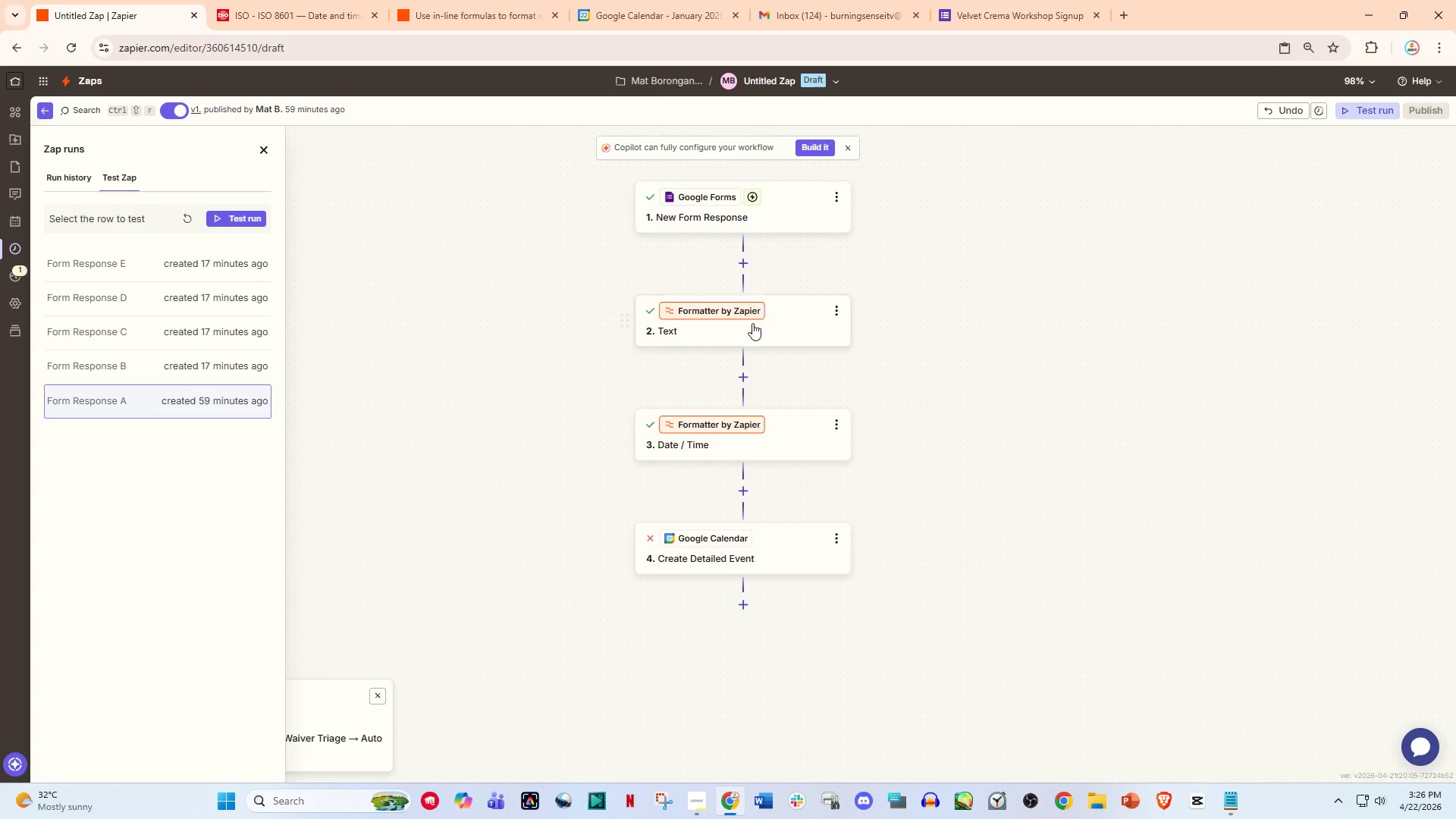 
scroll: coordinate [751, 331], scroll_direction: up, amount: 1.0
 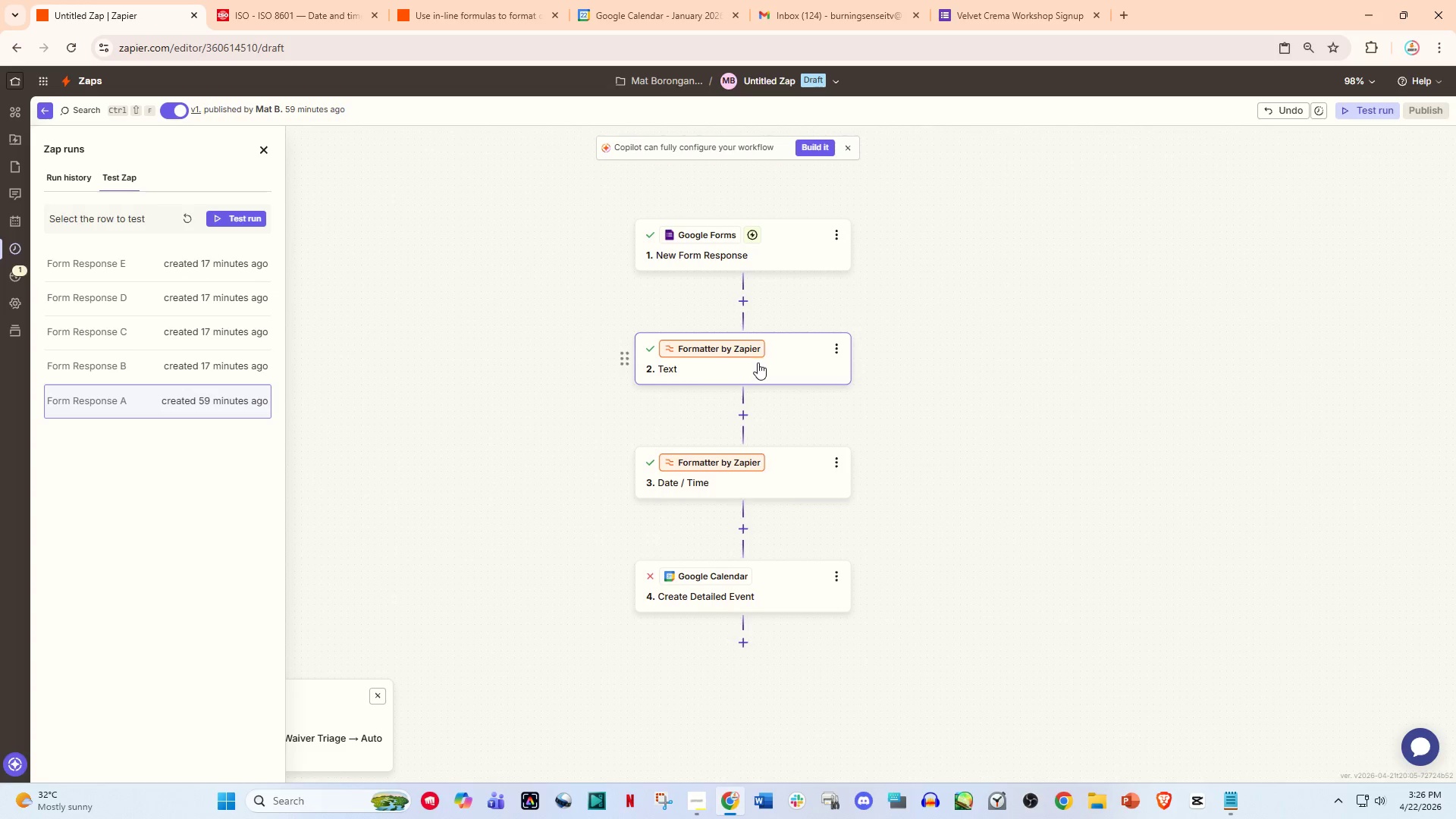 
left_click([739, 412])
 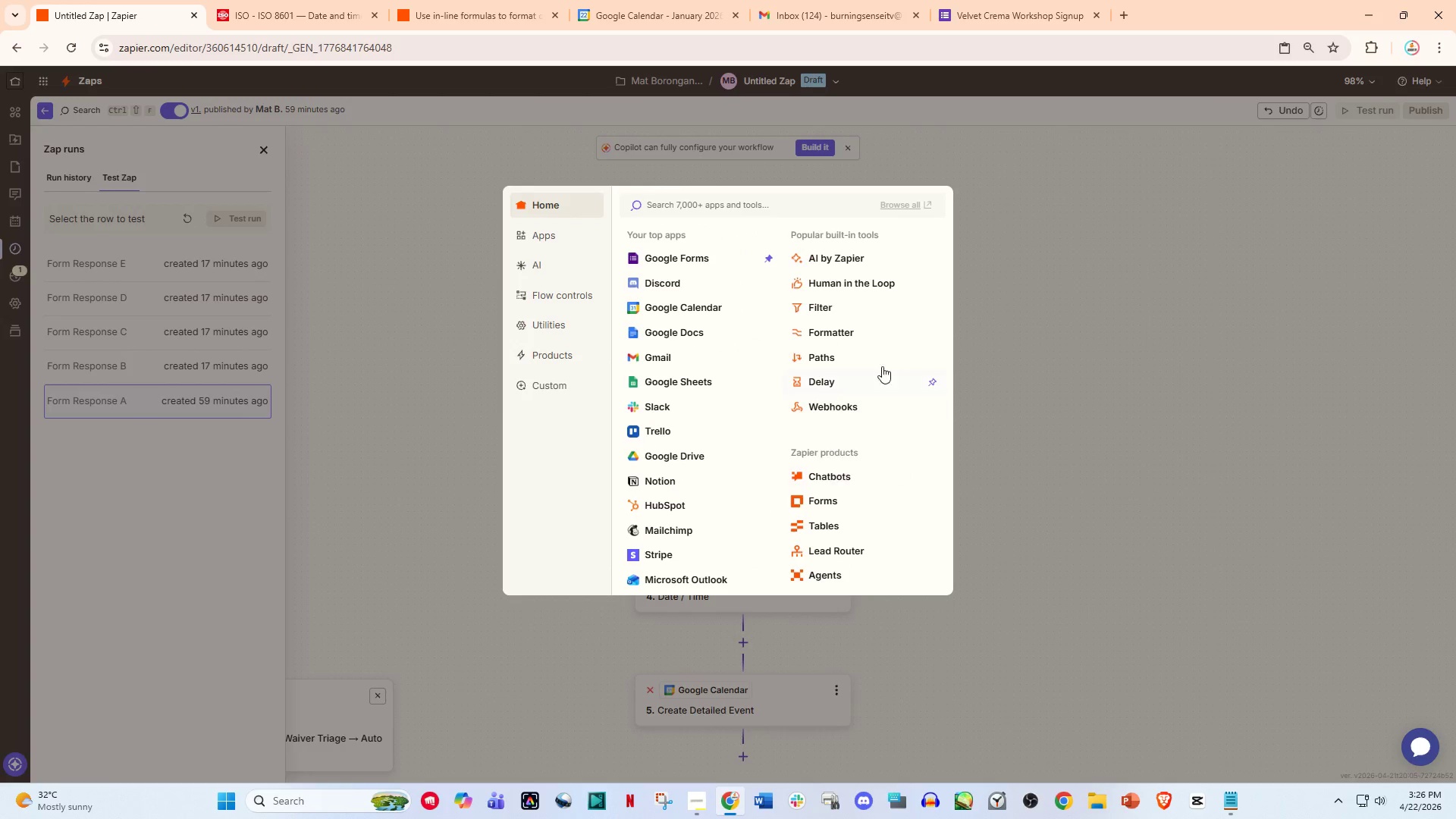 
left_click([832, 338])
 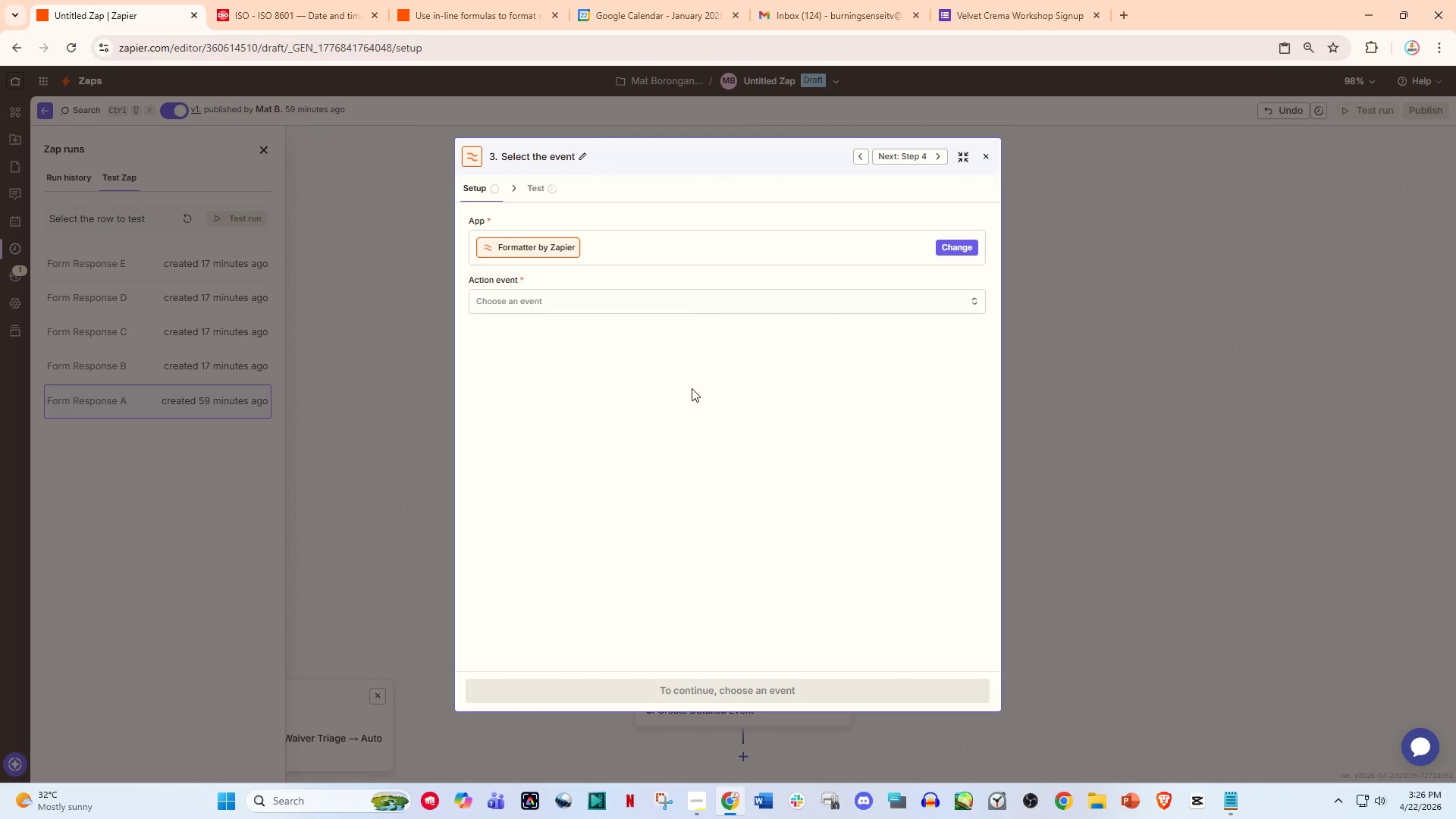 
left_click([586, 311])
 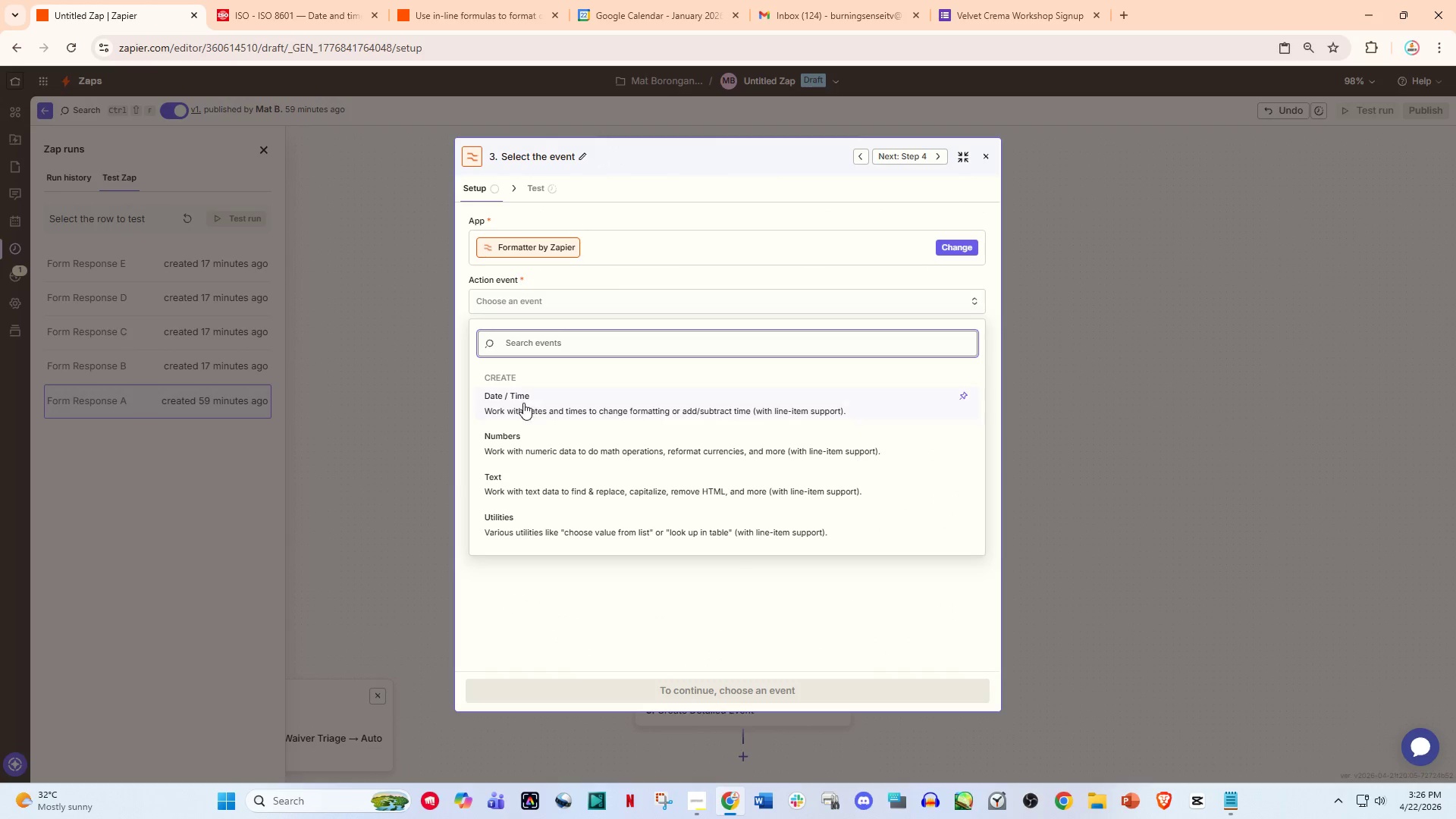 
left_click([523, 405])
 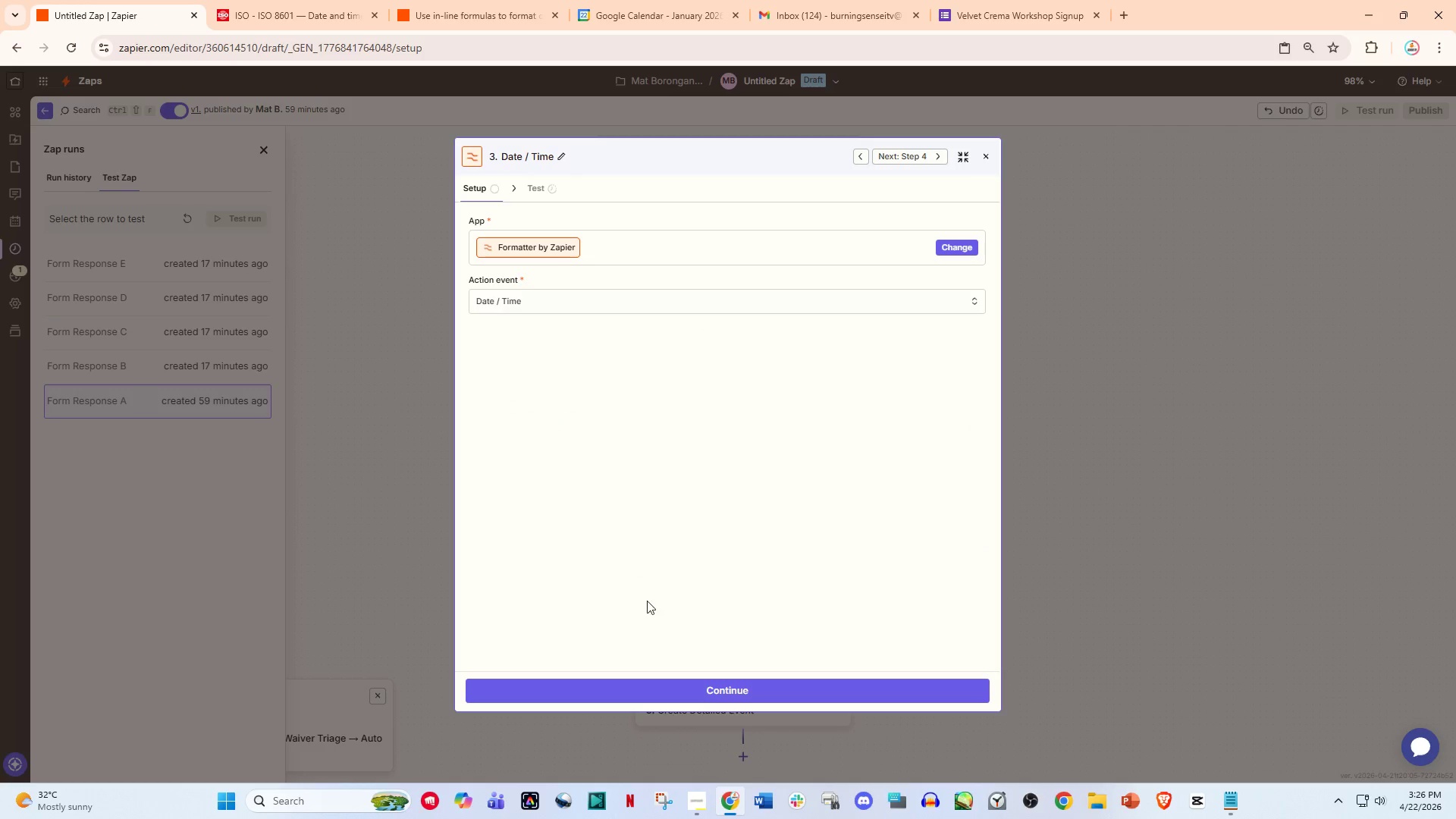 
left_click([667, 679])
 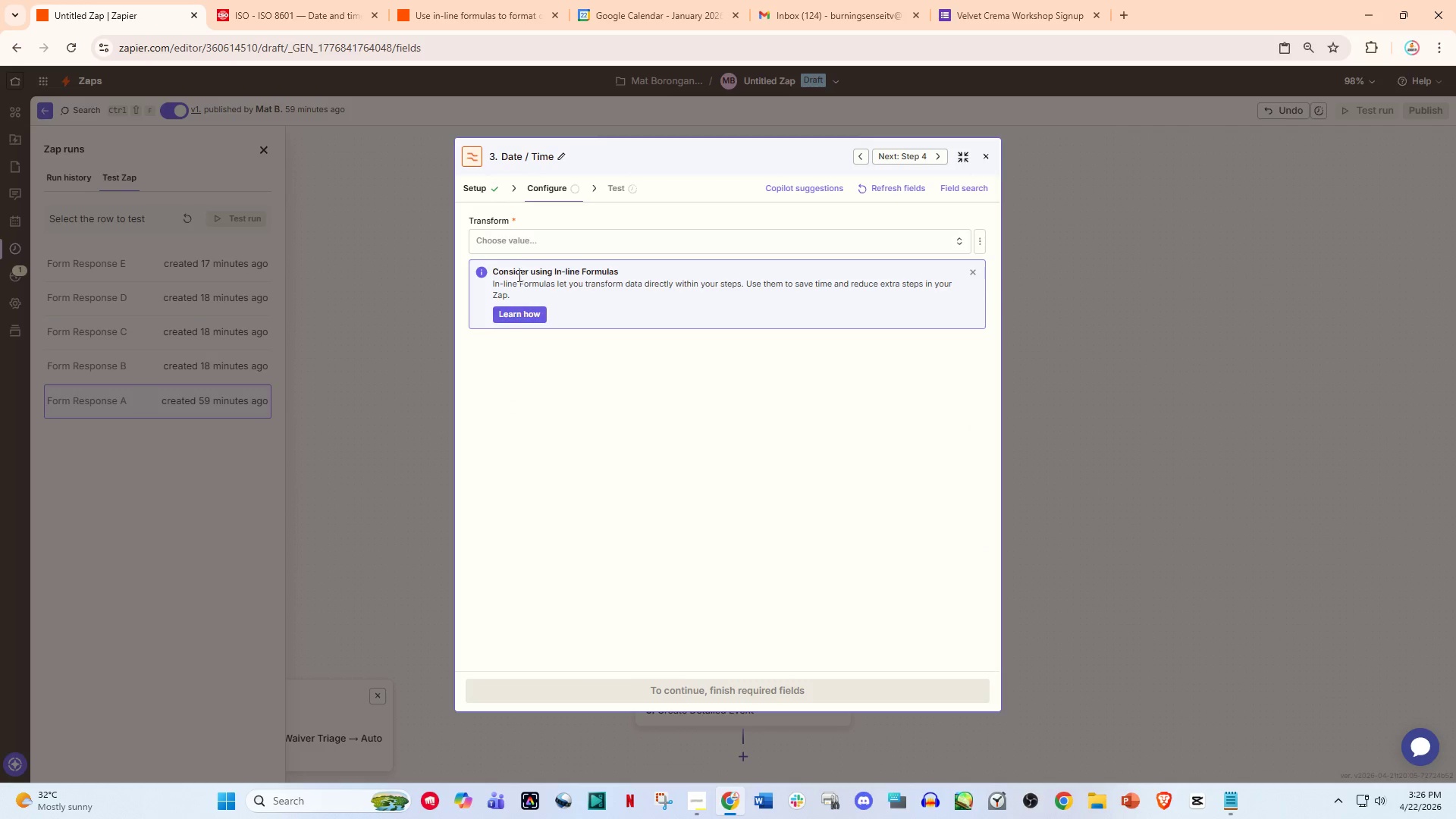 
left_click([531, 232])
 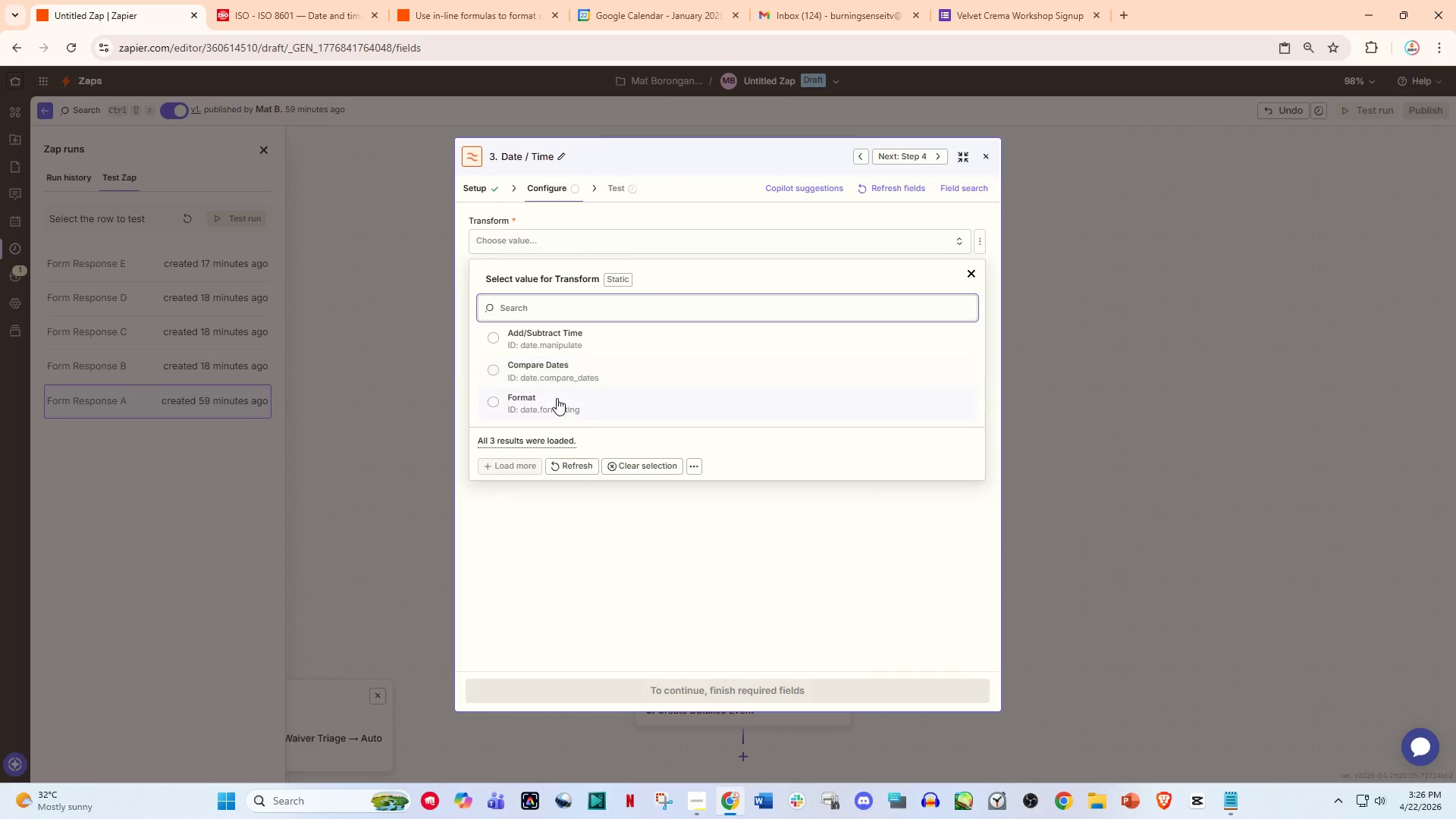 
left_click([553, 400])
 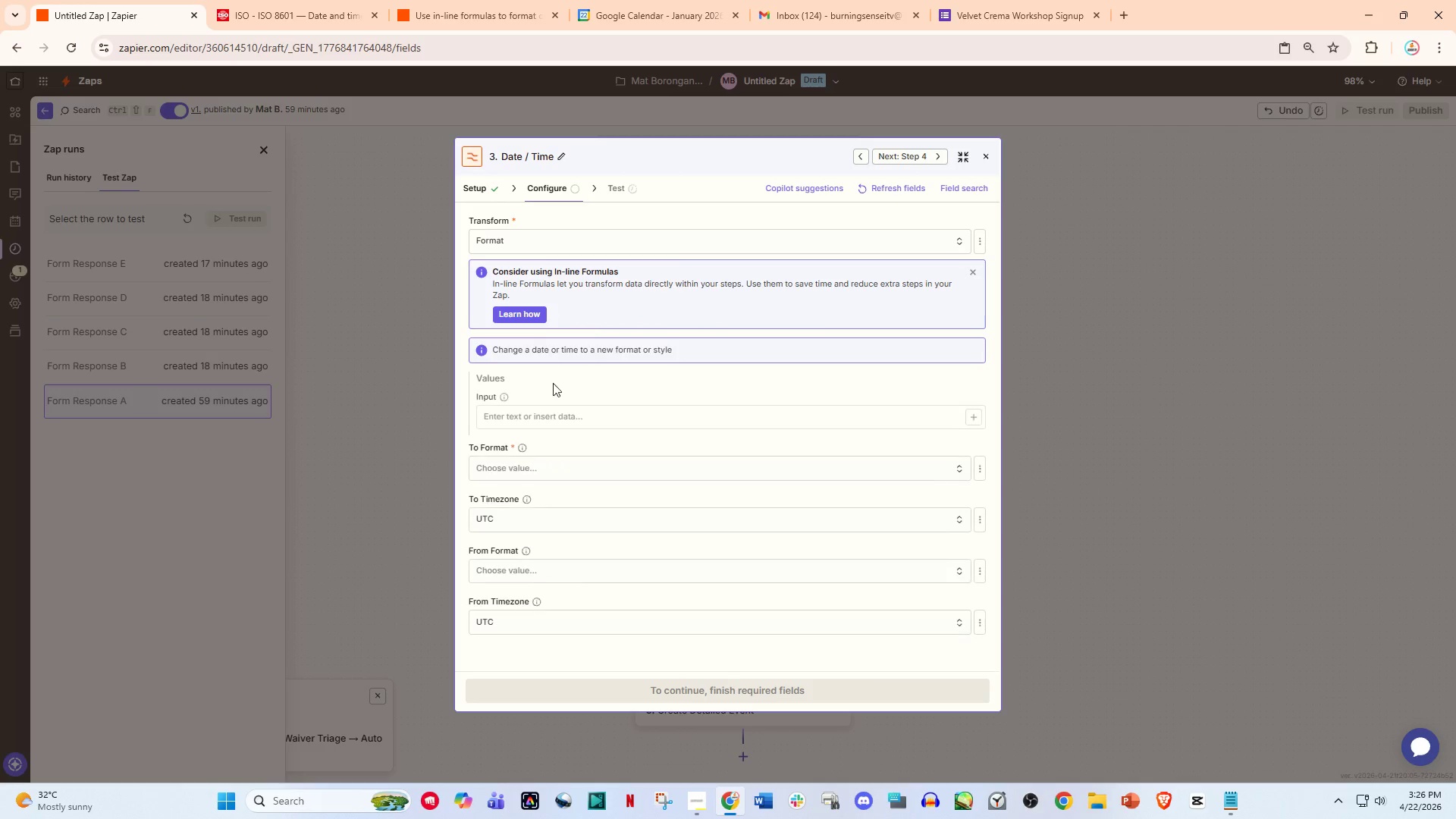 
left_click([551, 424])
 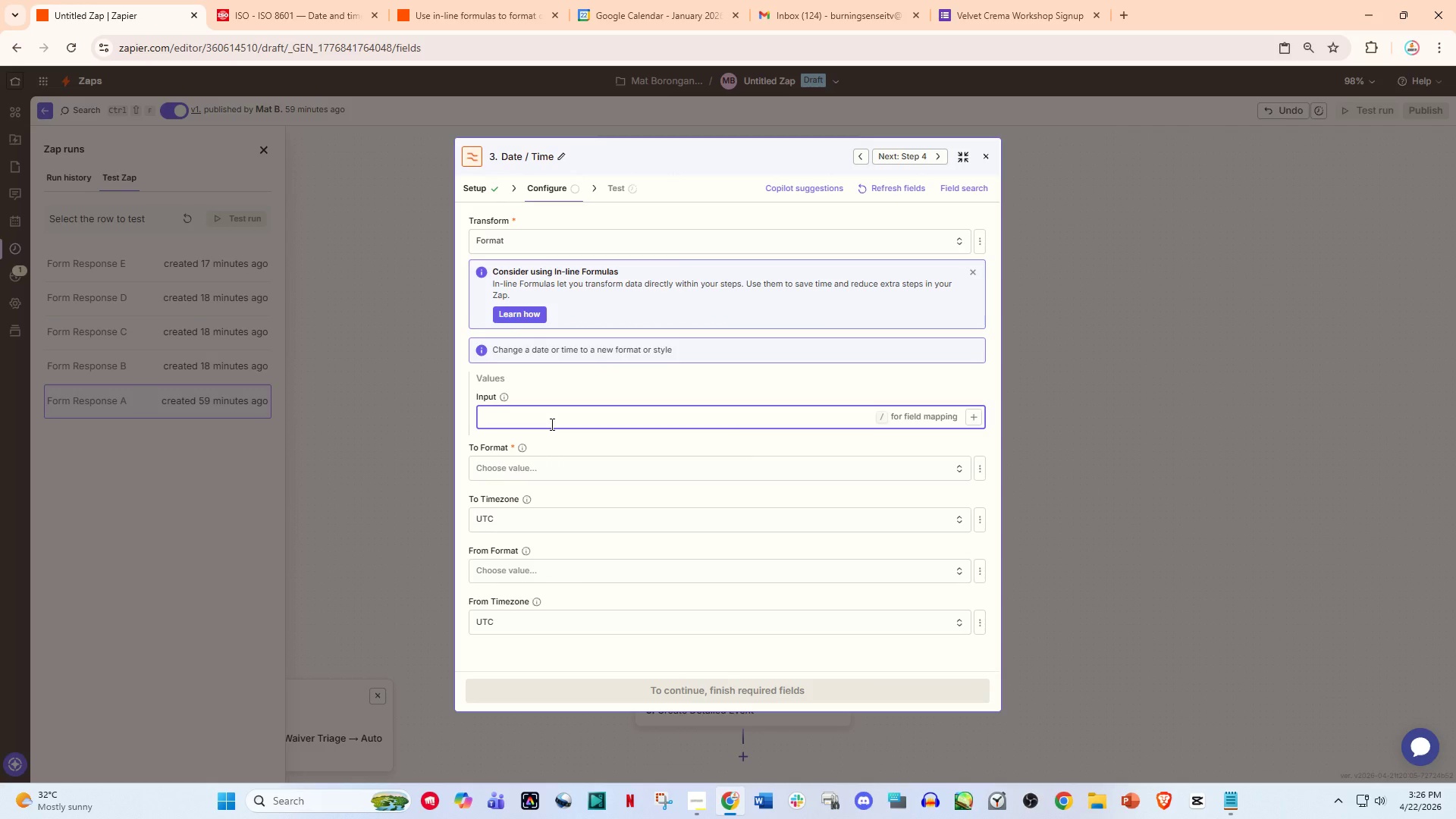 
key(Slash)
 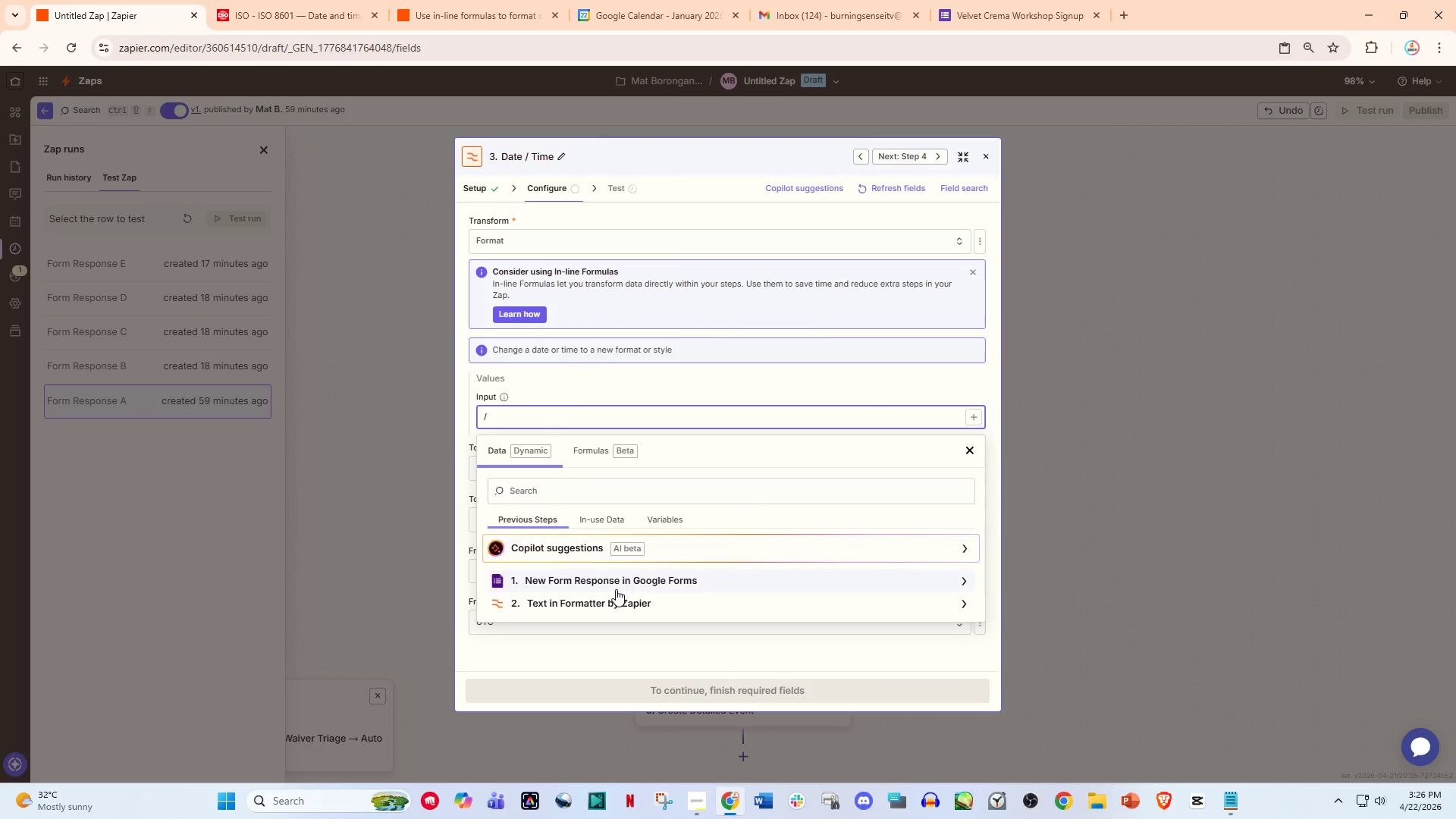 
left_click([612, 599])
 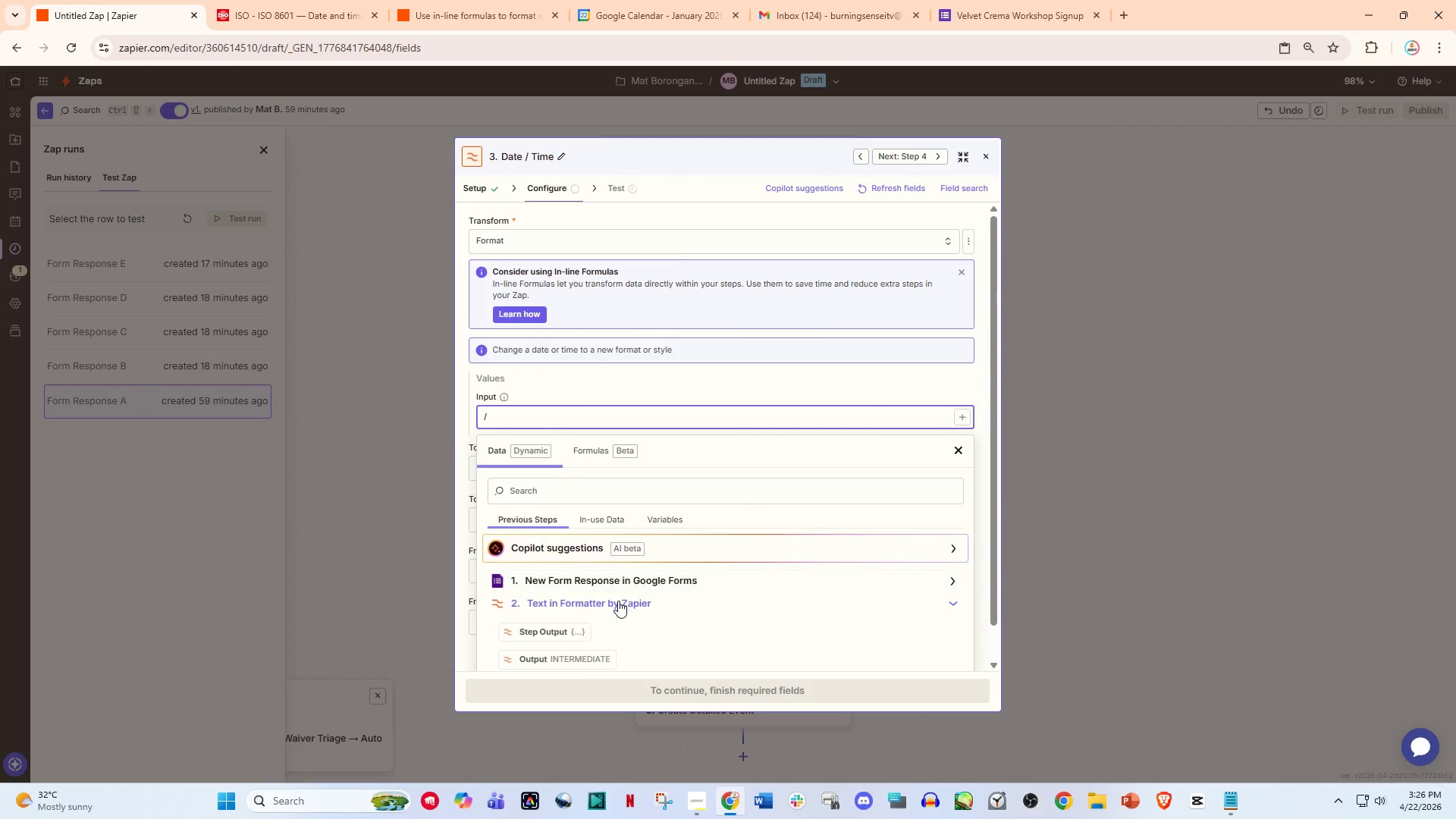 
scroll: coordinate [618, 601], scroll_direction: down, amount: 1.0
 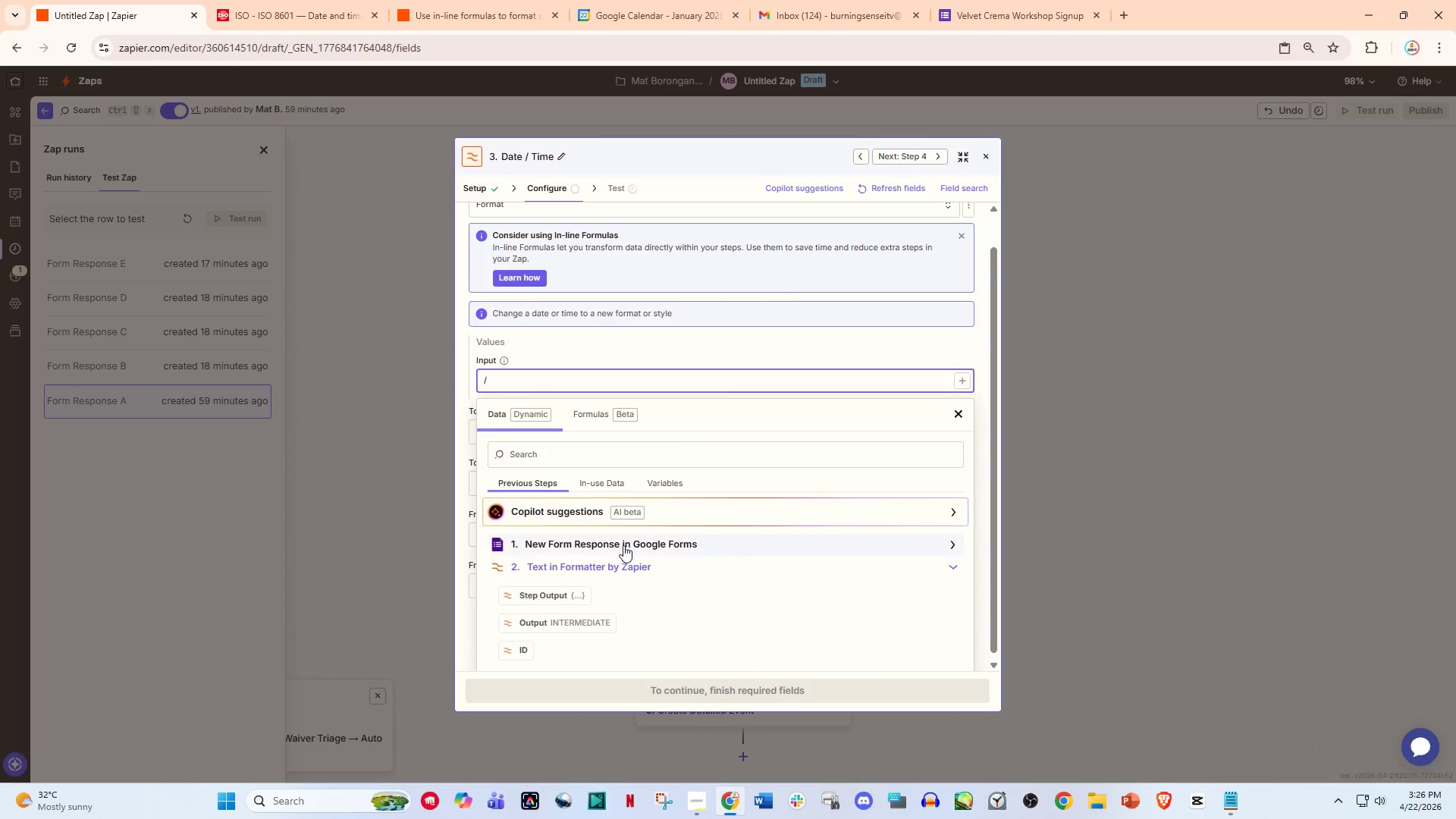 
left_click([624, 544])
 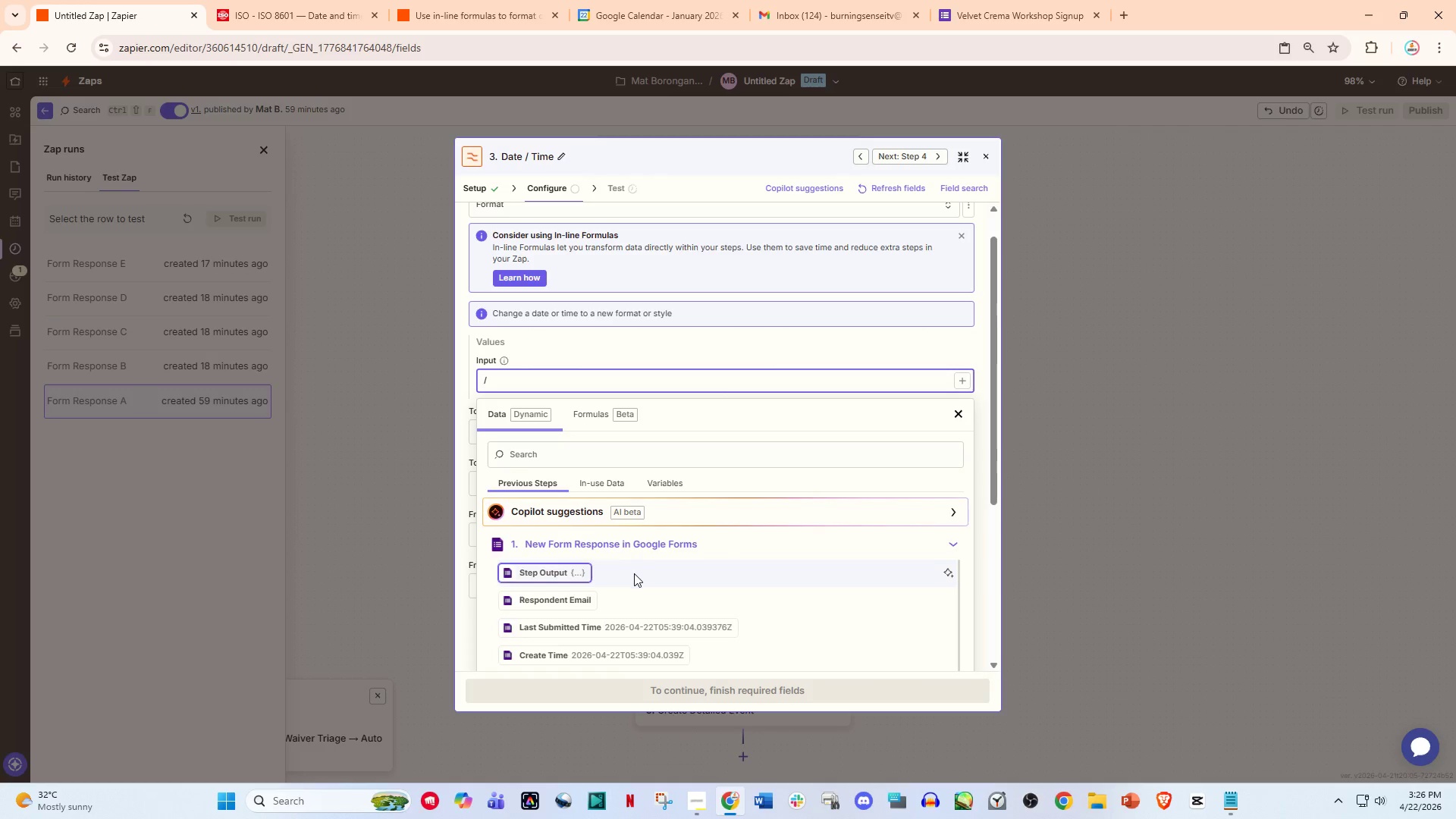 
scroll: coordinate [585, 626], scroll_direction: down, amount: 9.0
 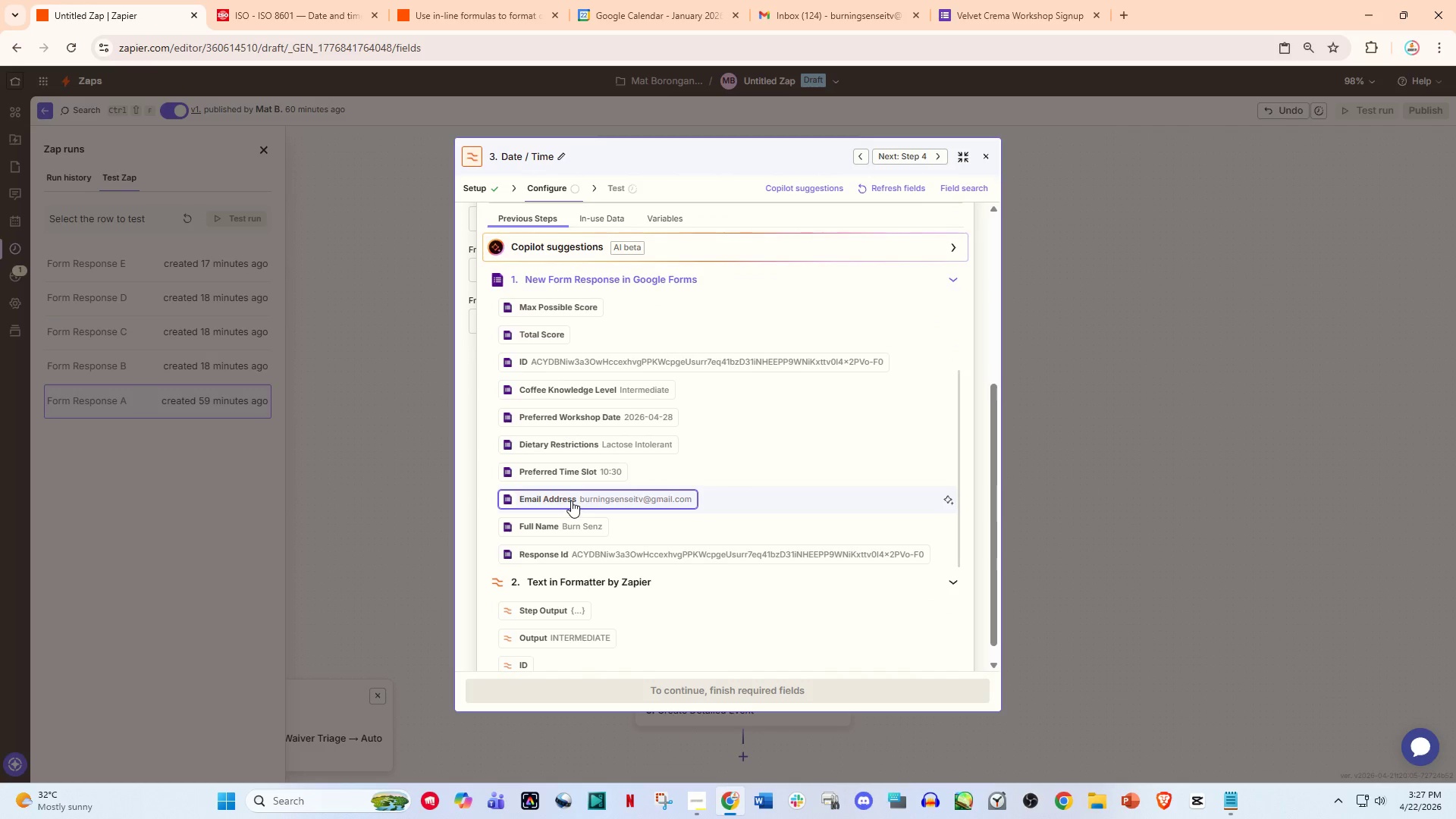 
scroll: coordinate [551, 273], scroll_direction: up, amount: 2.0
 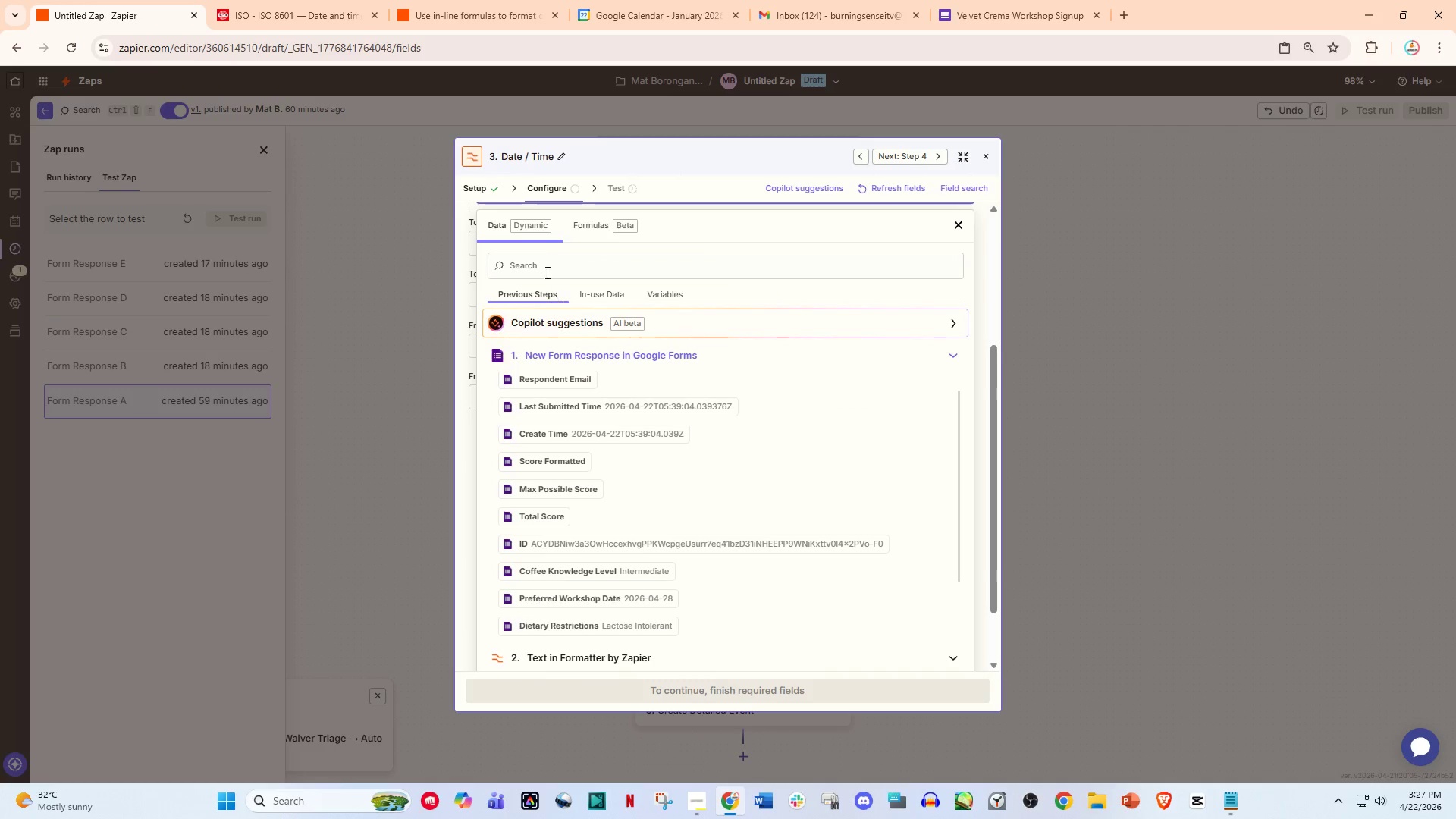 
left_click([541, 256])
 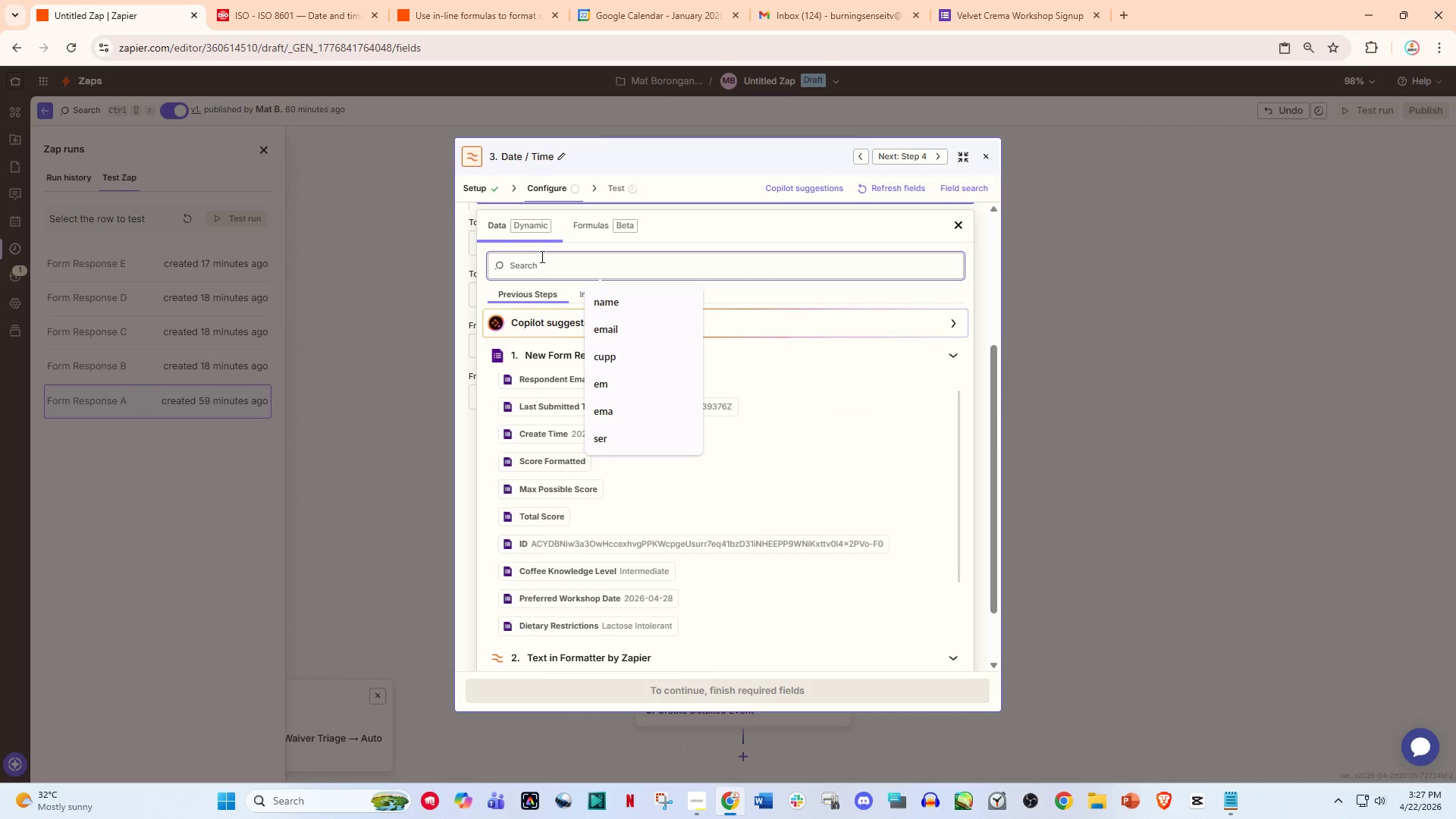 
type(date)
 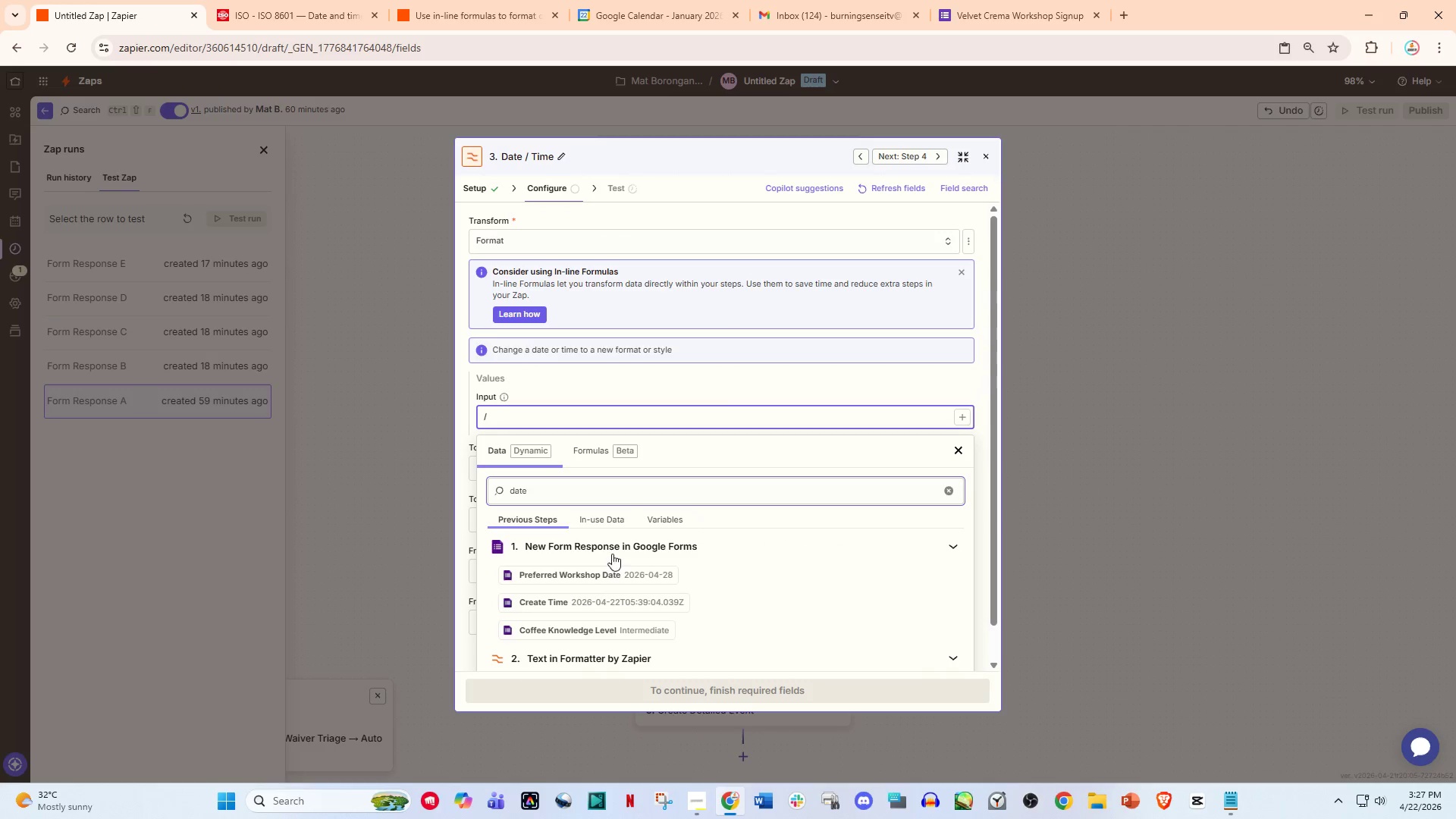 
left_click([610, 572])
 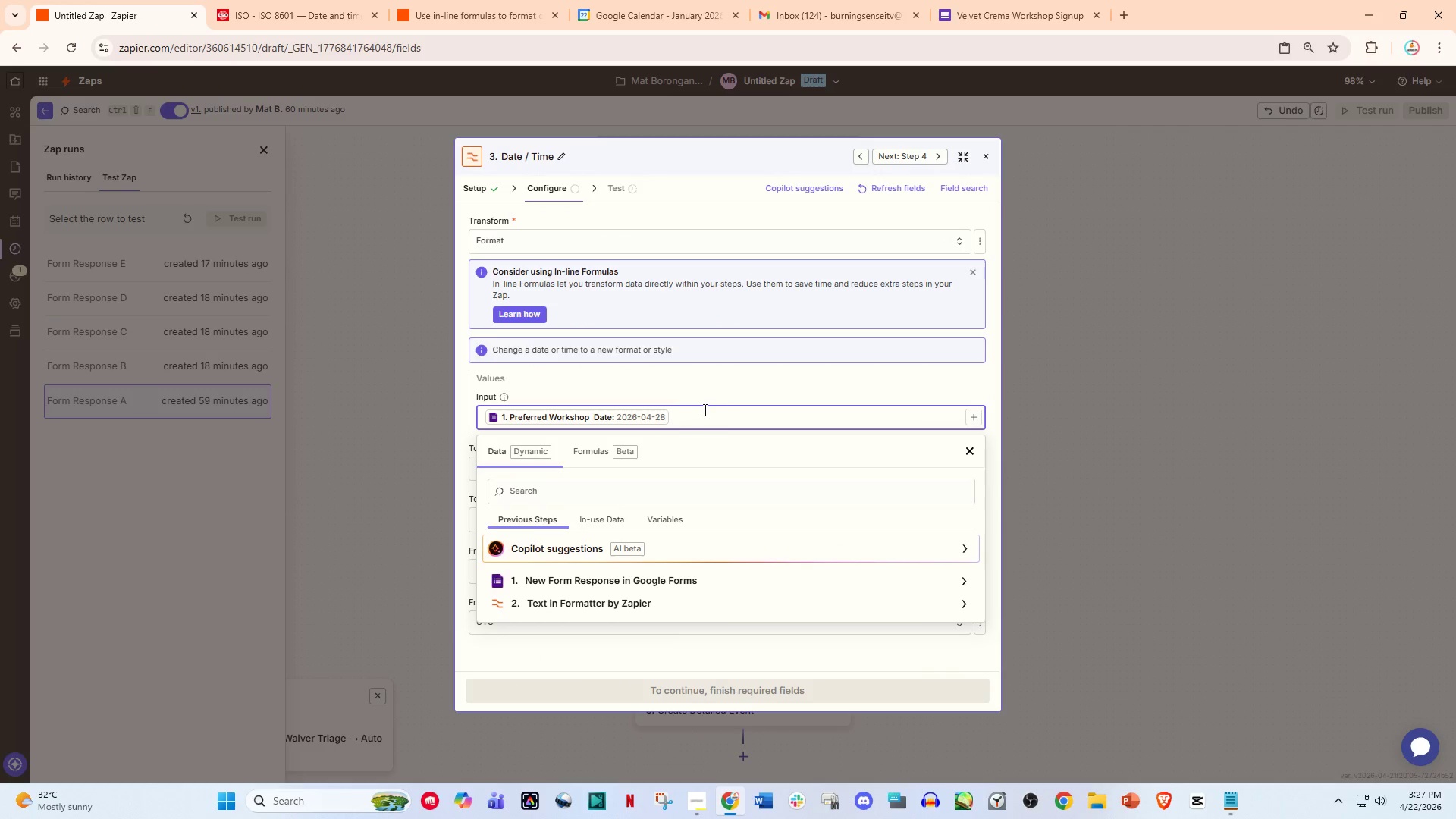 
left_click([704, 410])
 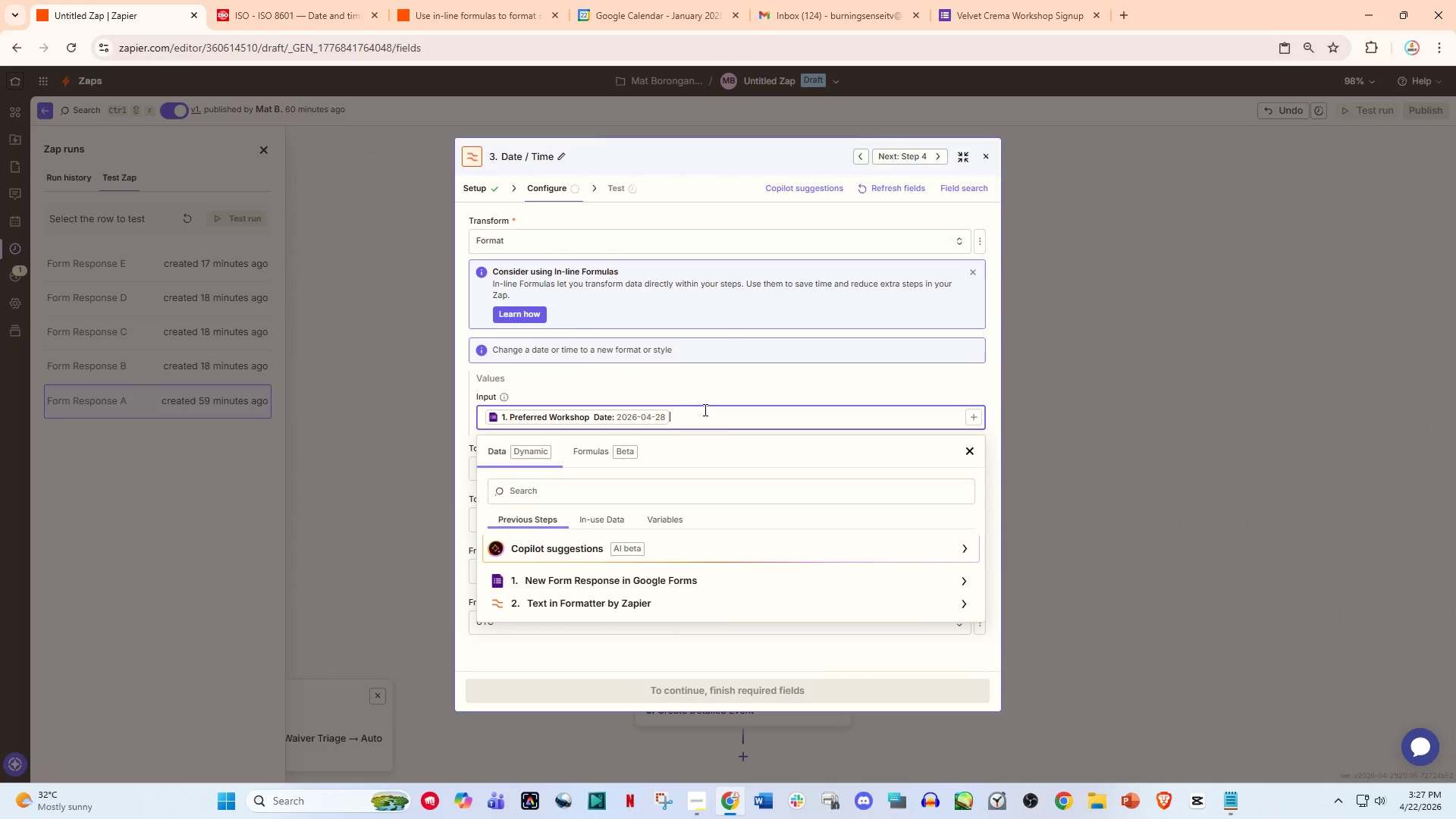 
key(Slash)
 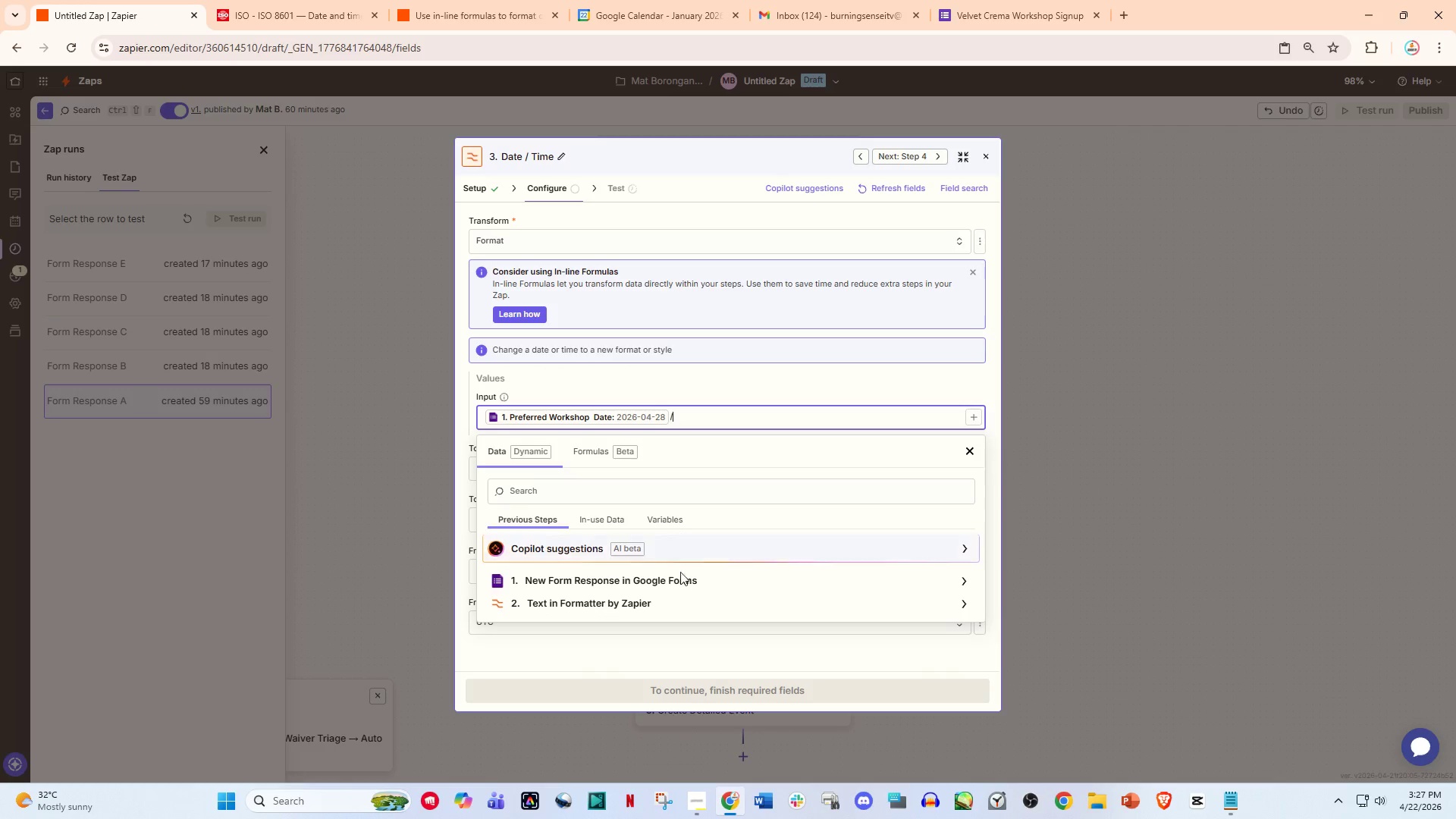 
left_click([639, 576])
 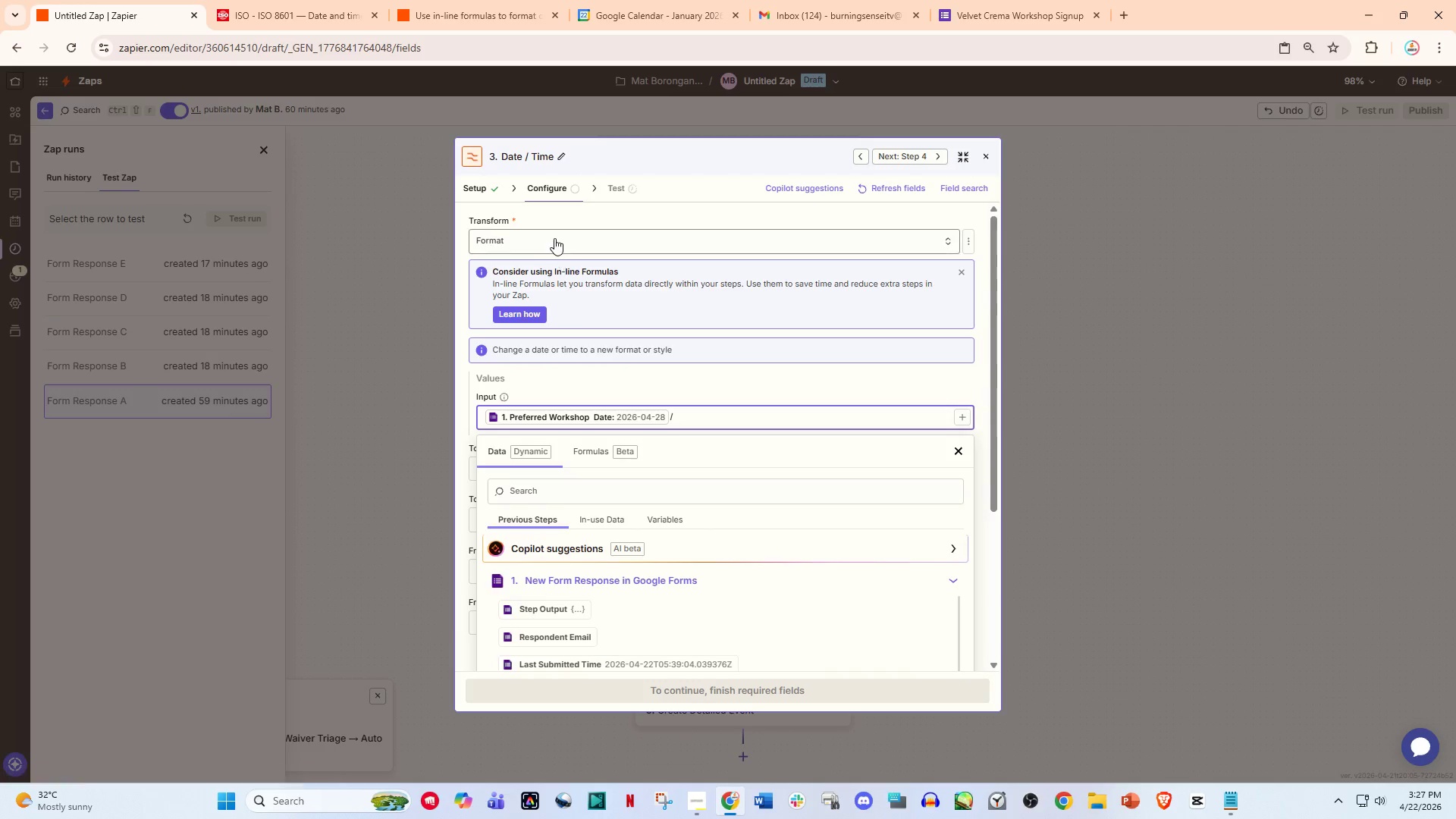 
scroll: coordinate [596, 598], scroll_direction: down, amount: 5.0
 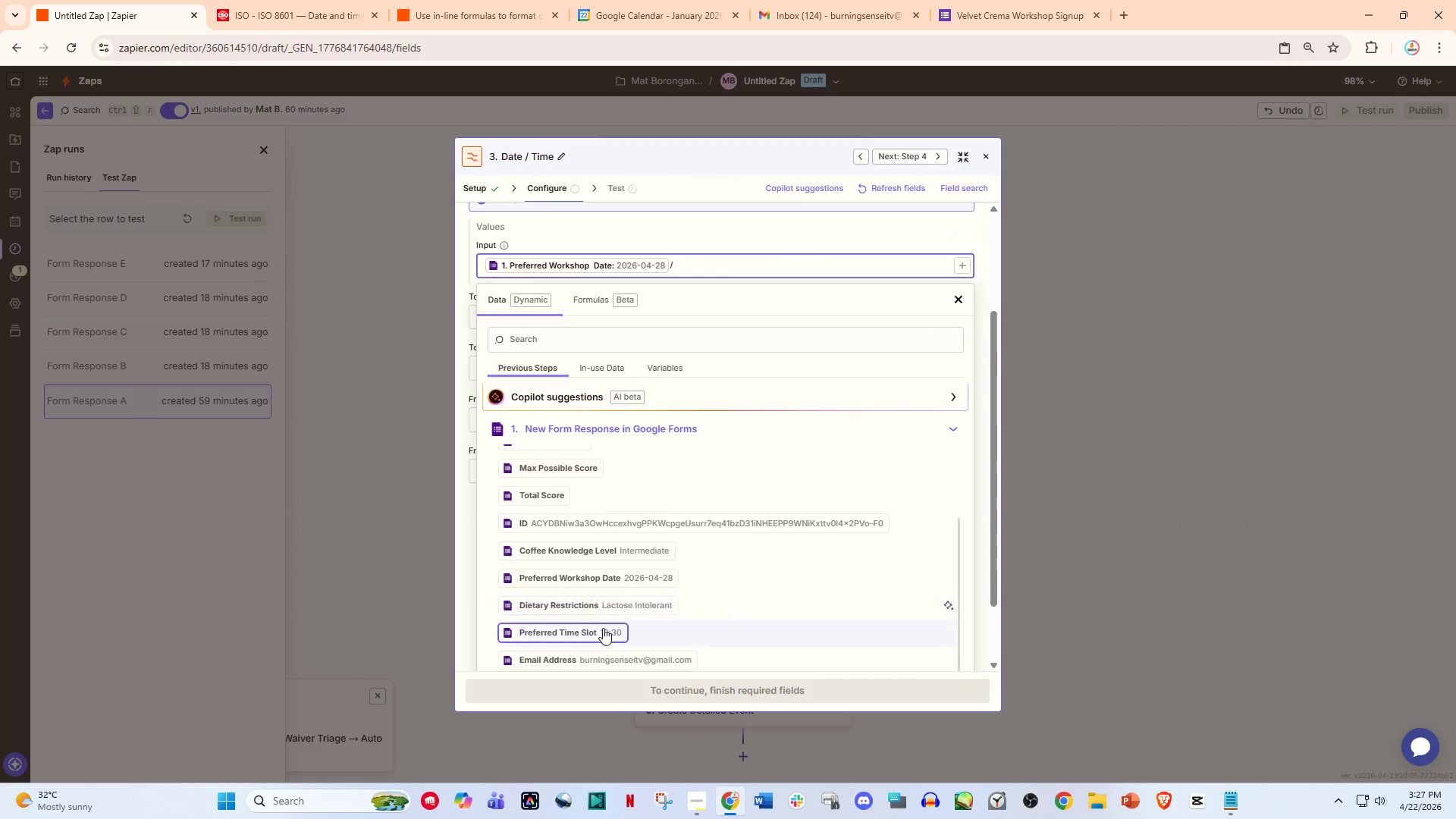 
left_click([603, 633])
 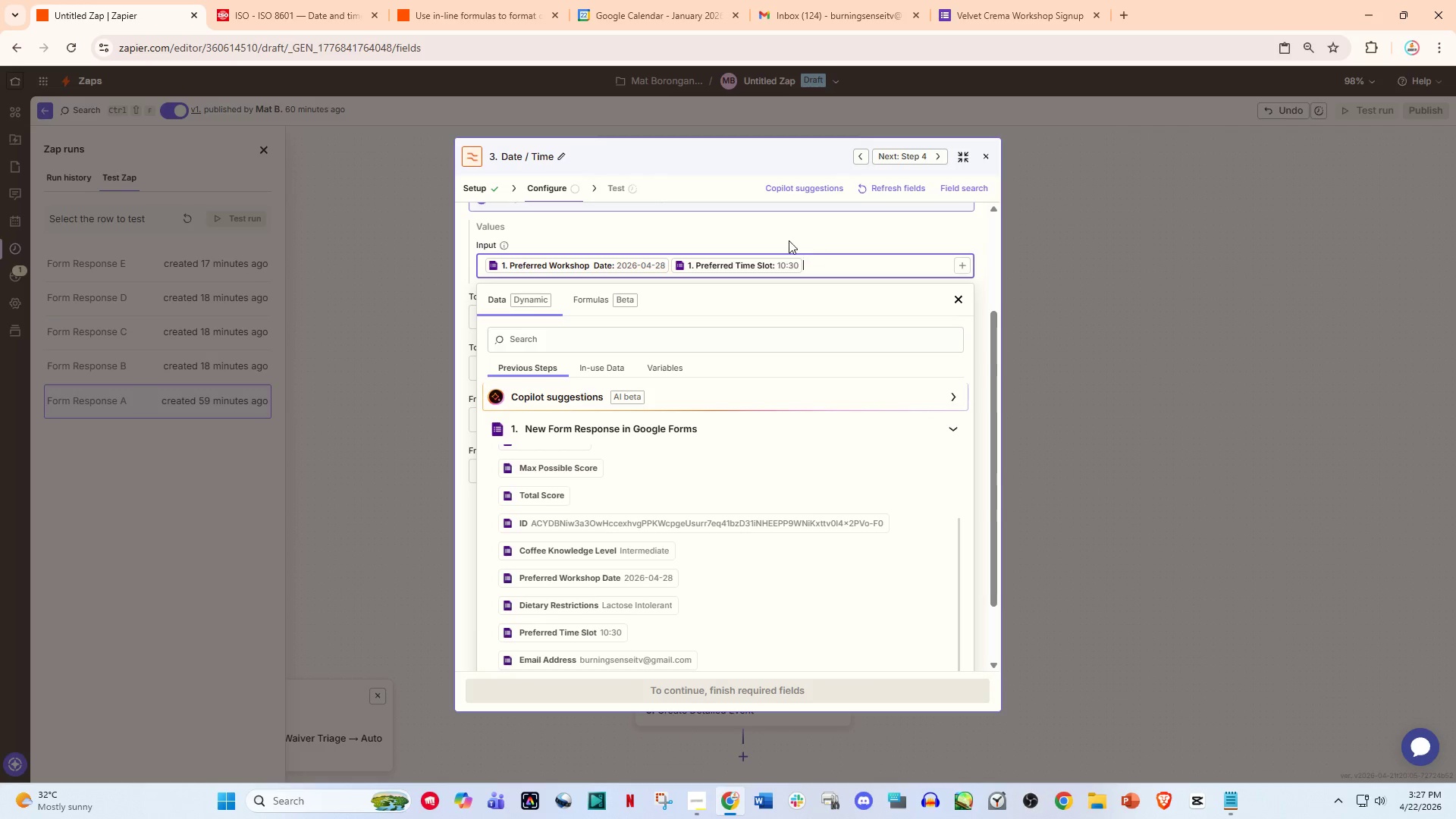 
left_click([759, 236])
 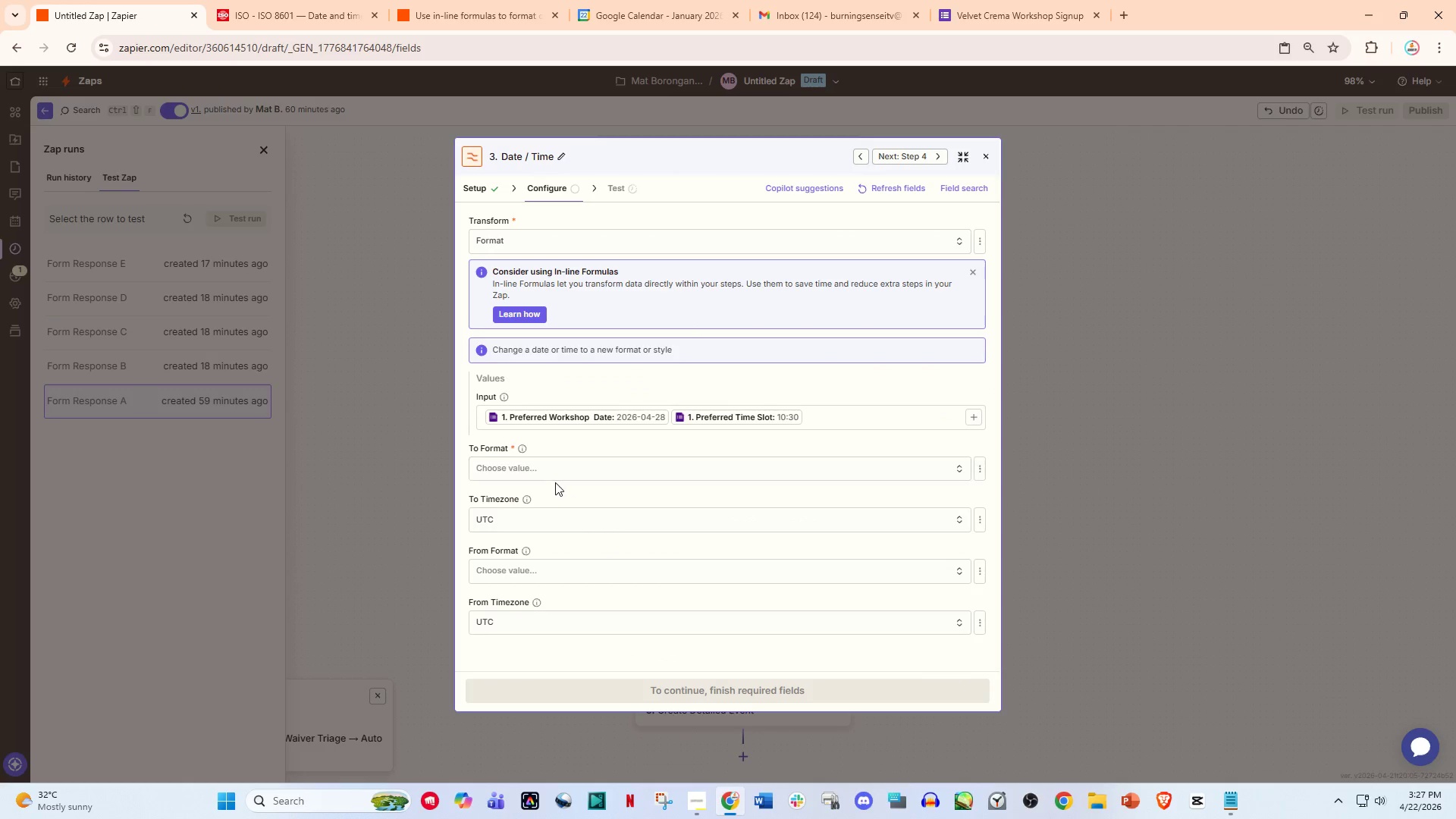 
left_click([544, 470])
 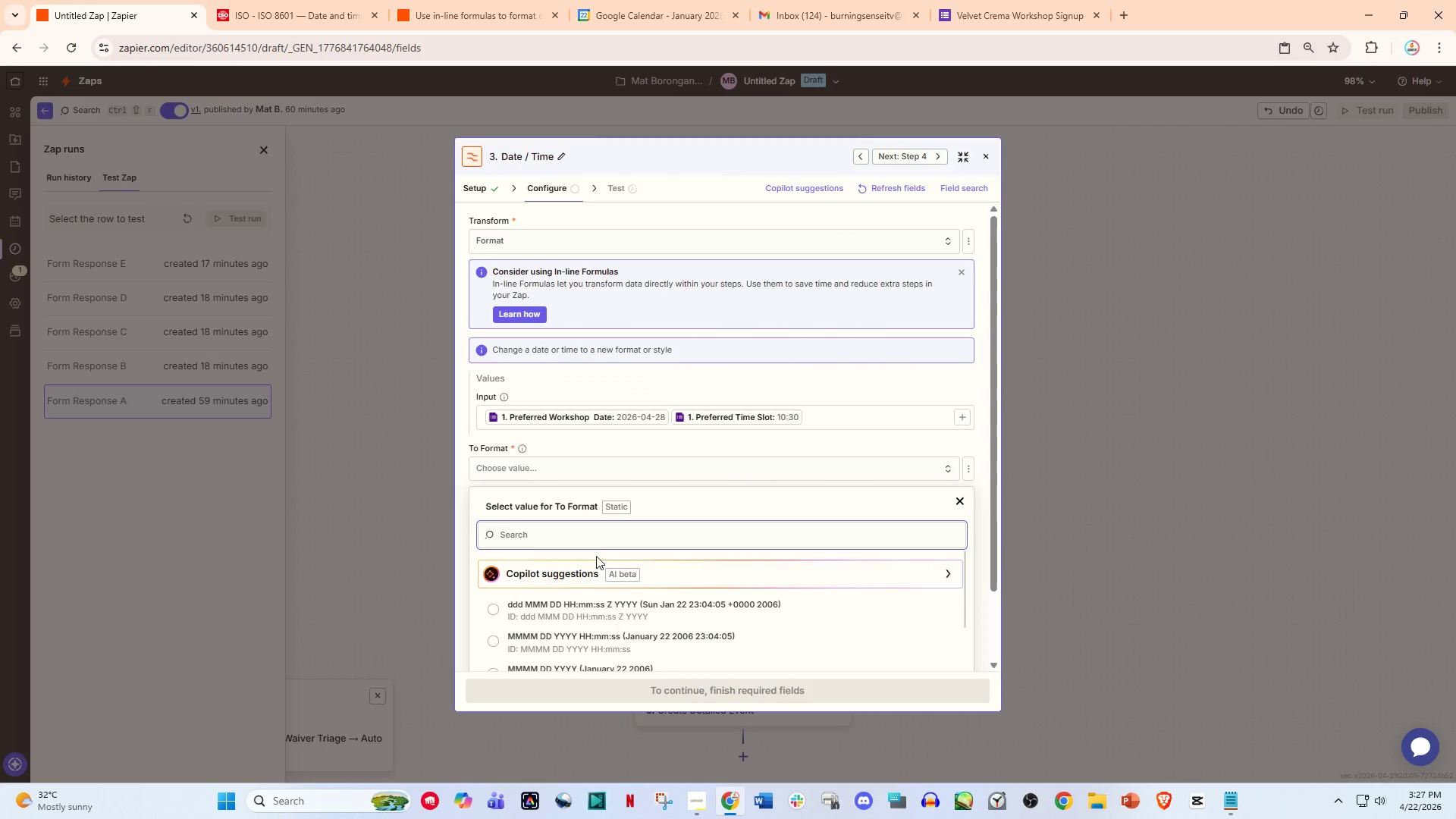 
scroll: coordinate [598, 605], scroll_direction: down, amount: 4.0
 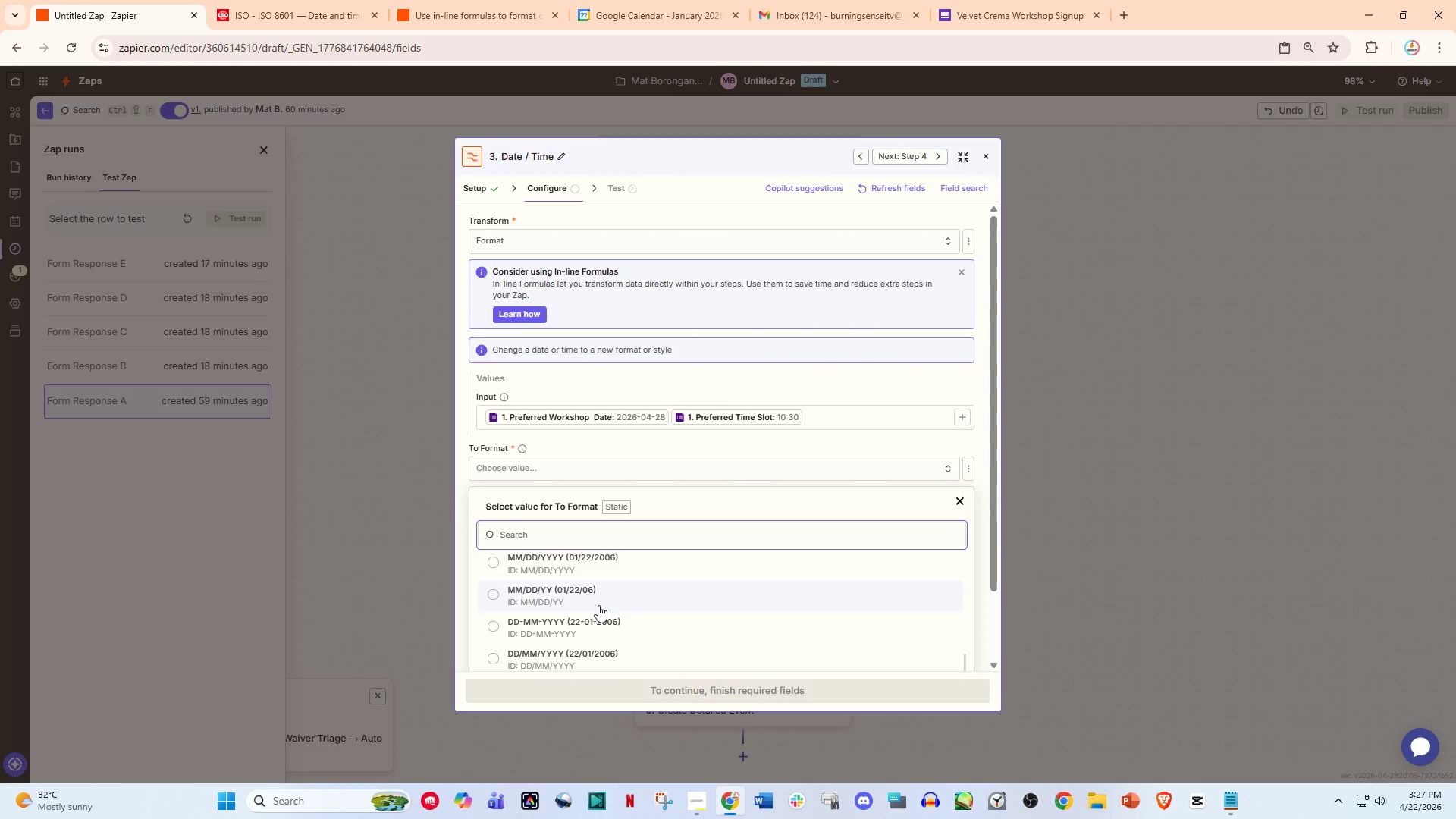 
scroll: coordinate [598, 601], scroll_direction: up, amount: 1.0
 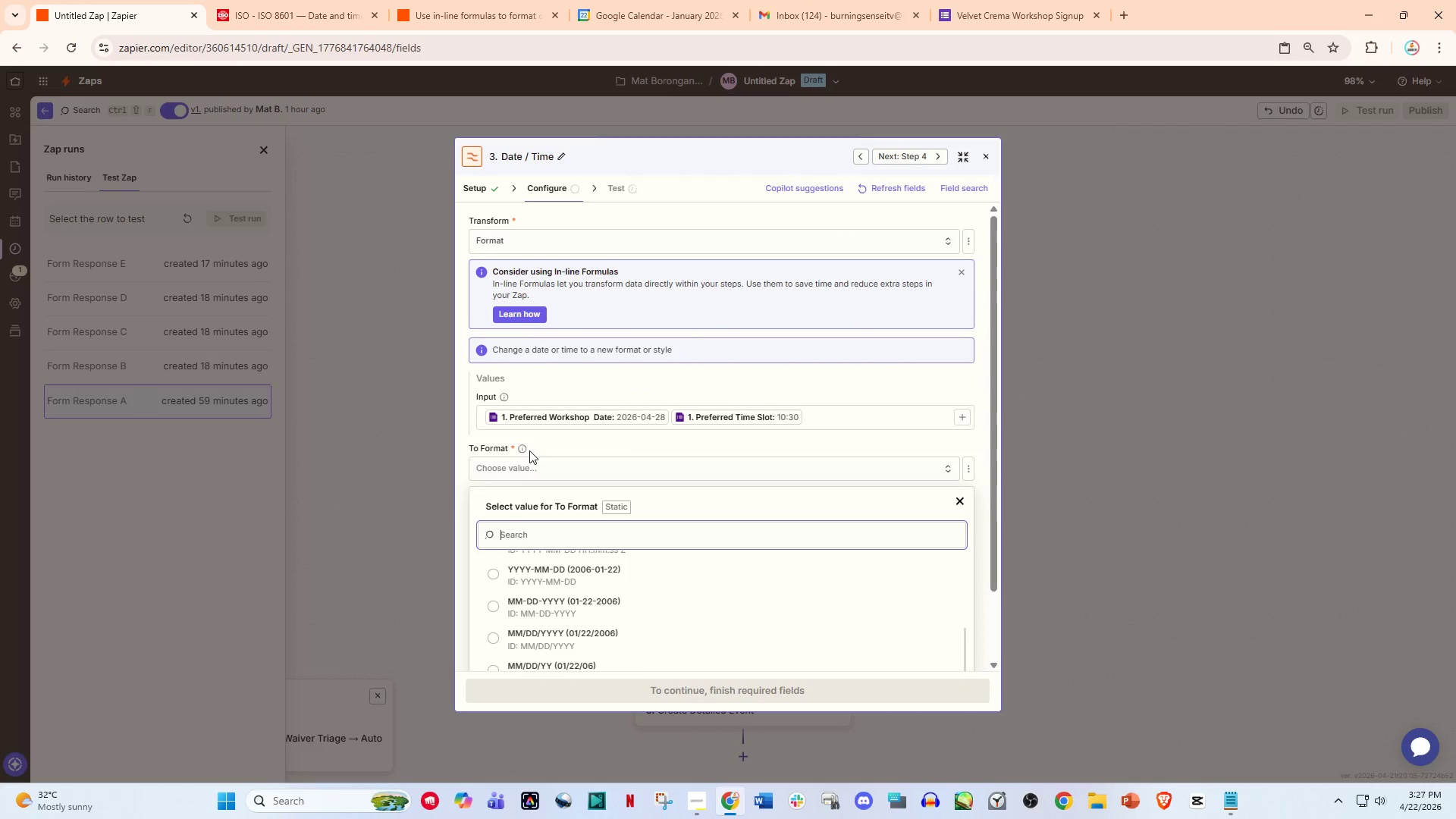 
left_click([530, 471])
 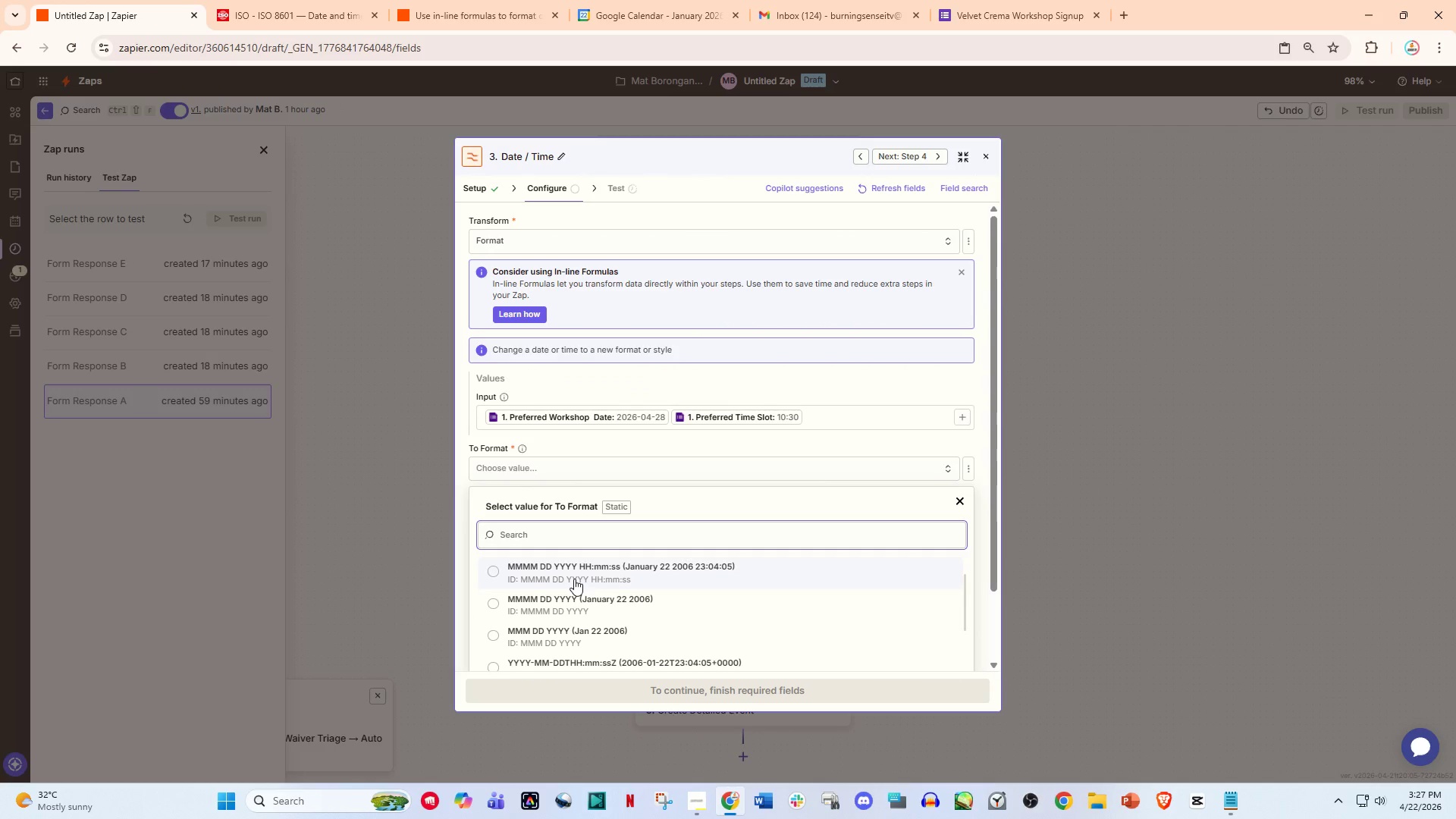 
scroll: coordinate [576, 581], scroll_direction: down, amount: 1.0
 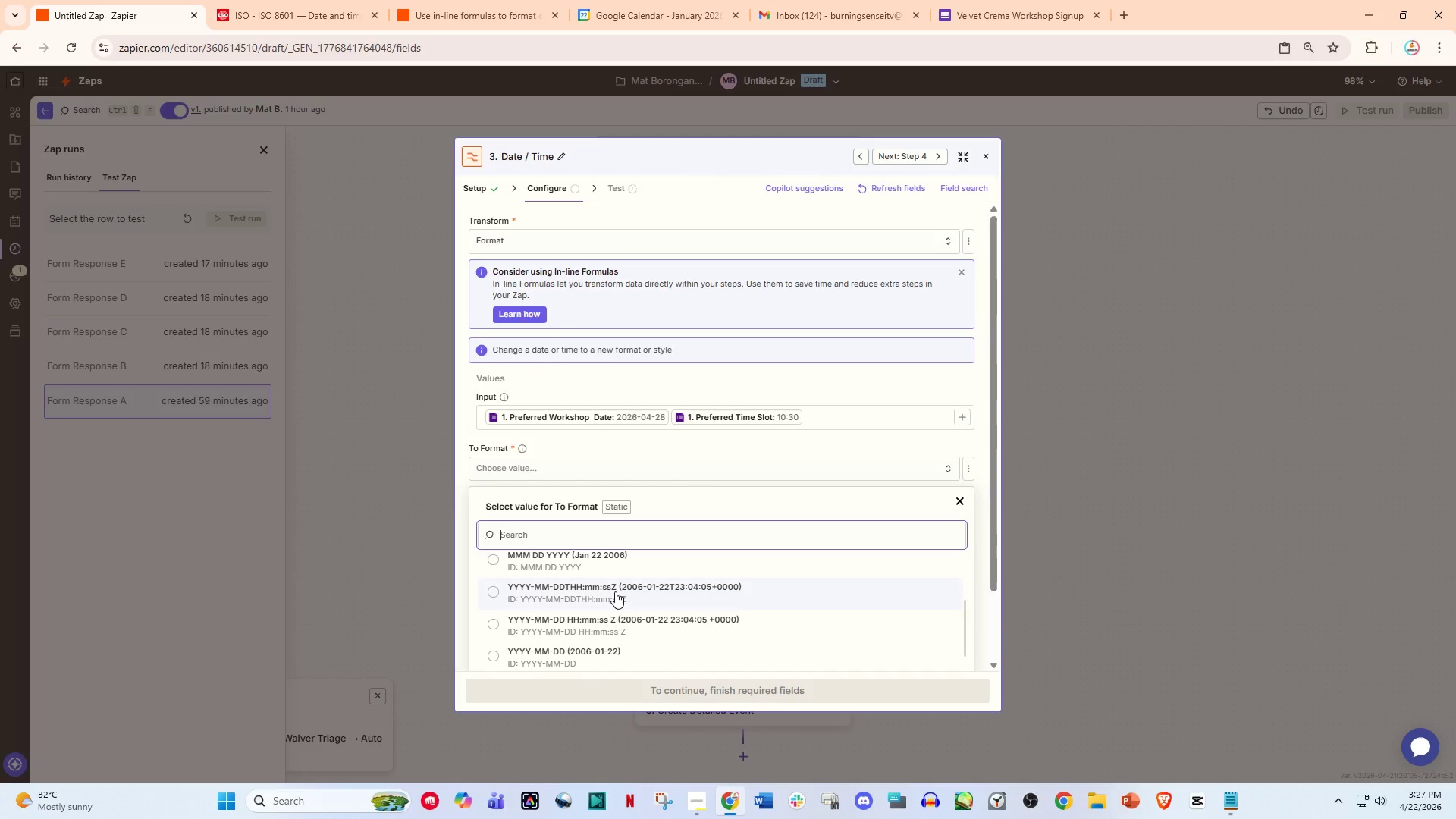 
left_click([615, 592])
 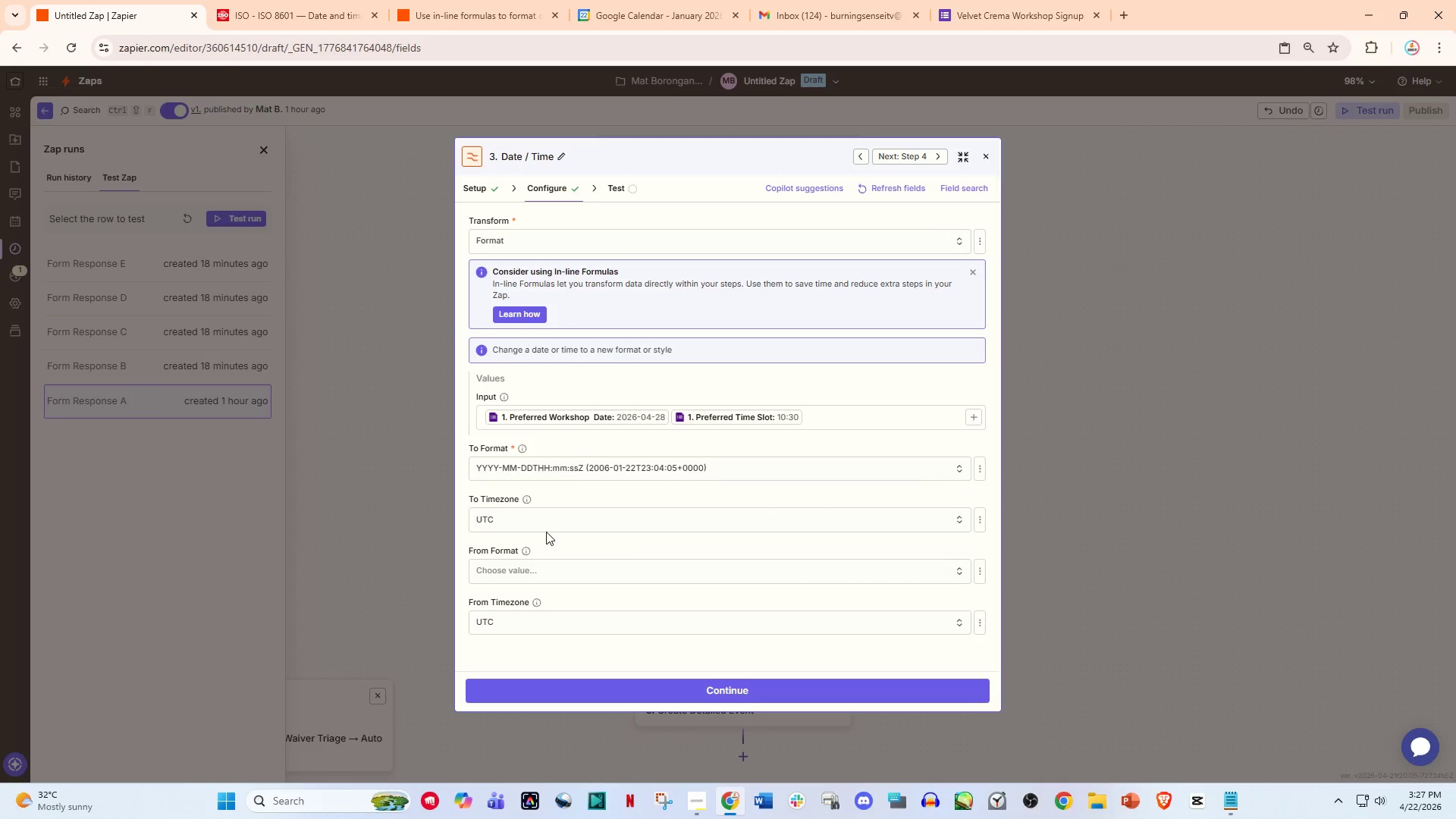 
left_click([566, 521])
 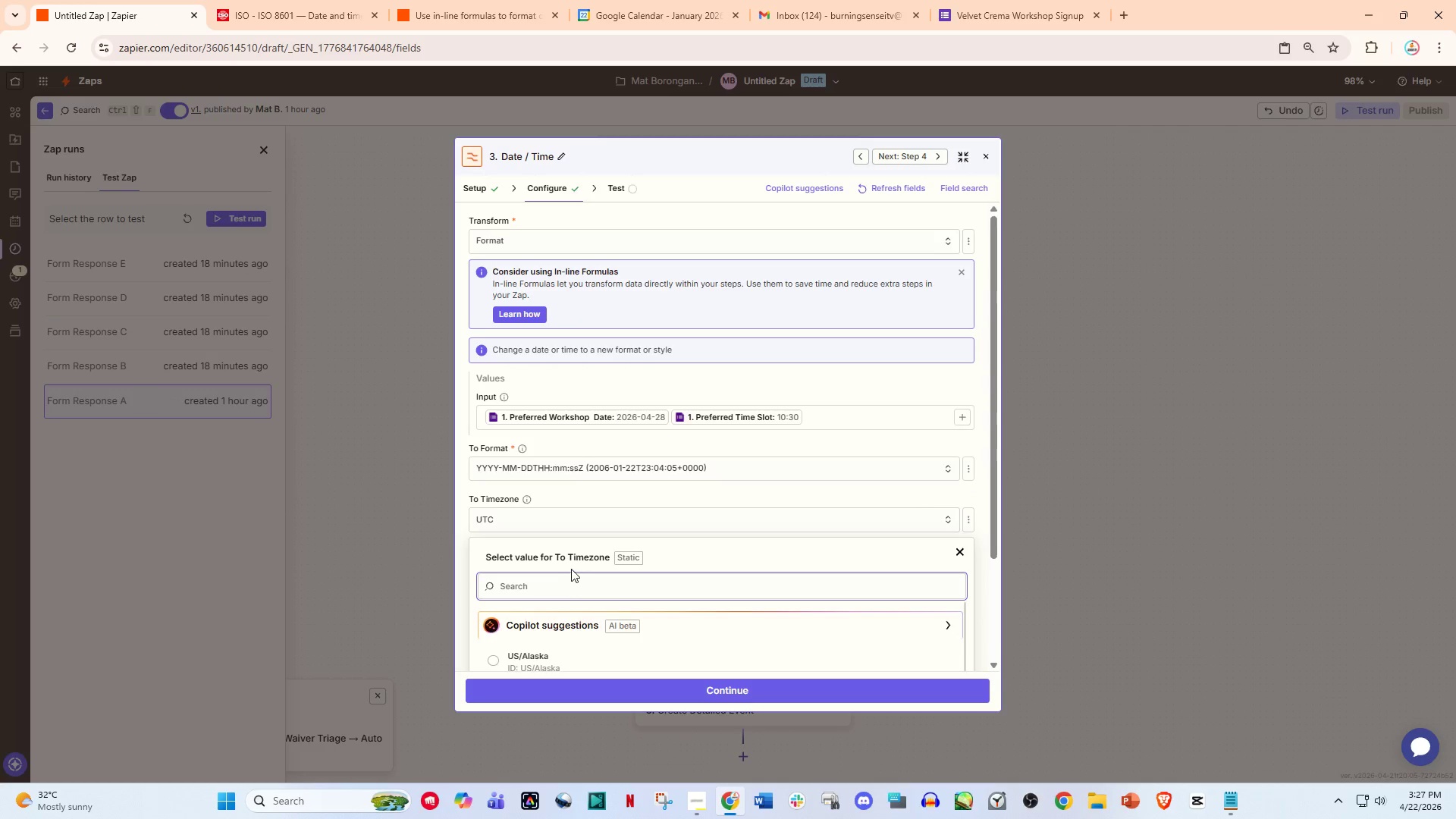 
scroll: coordinate [576, 568], scroll_direction: down, amount: 2.0
 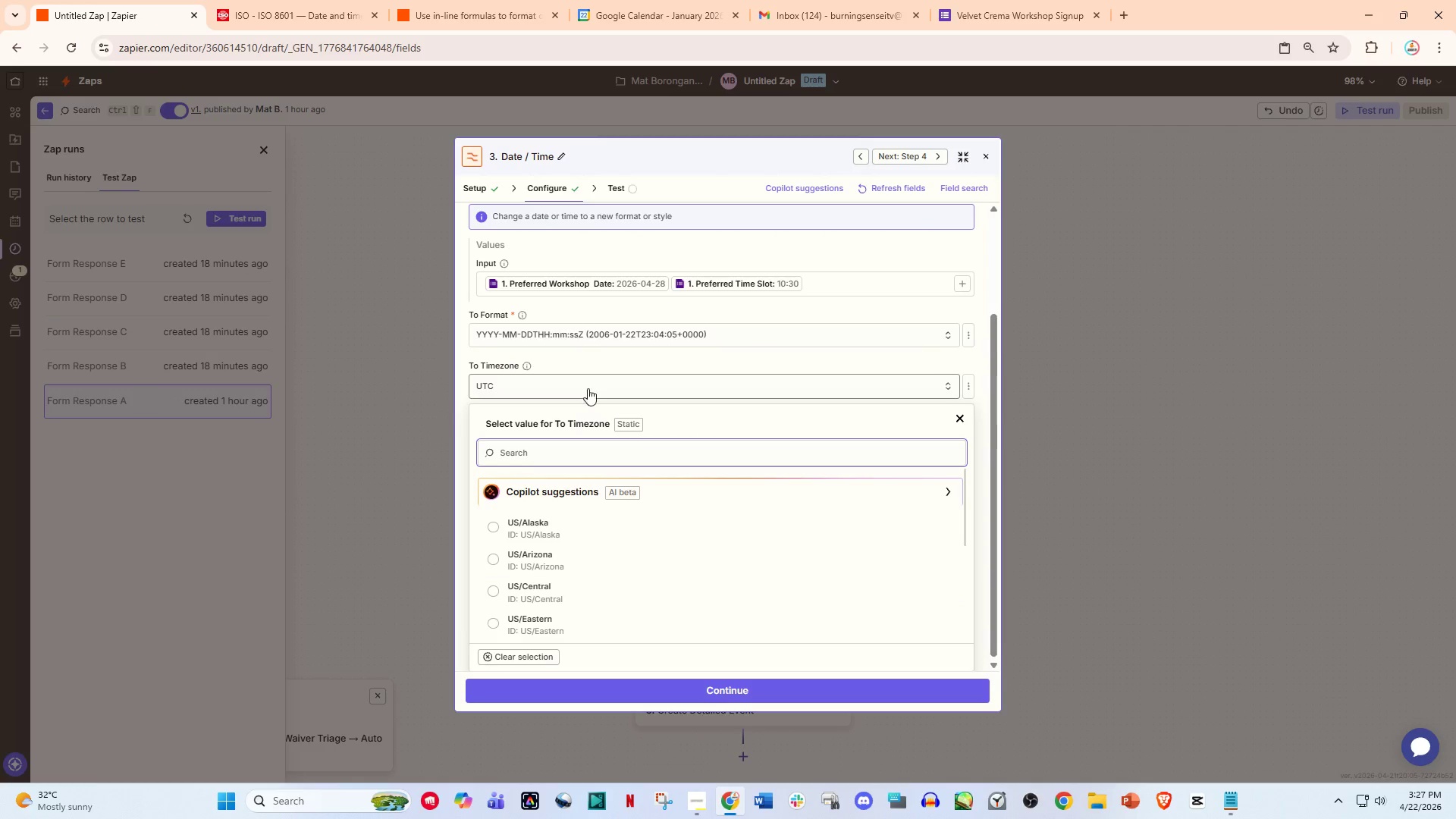 
left_click([597, 359])
 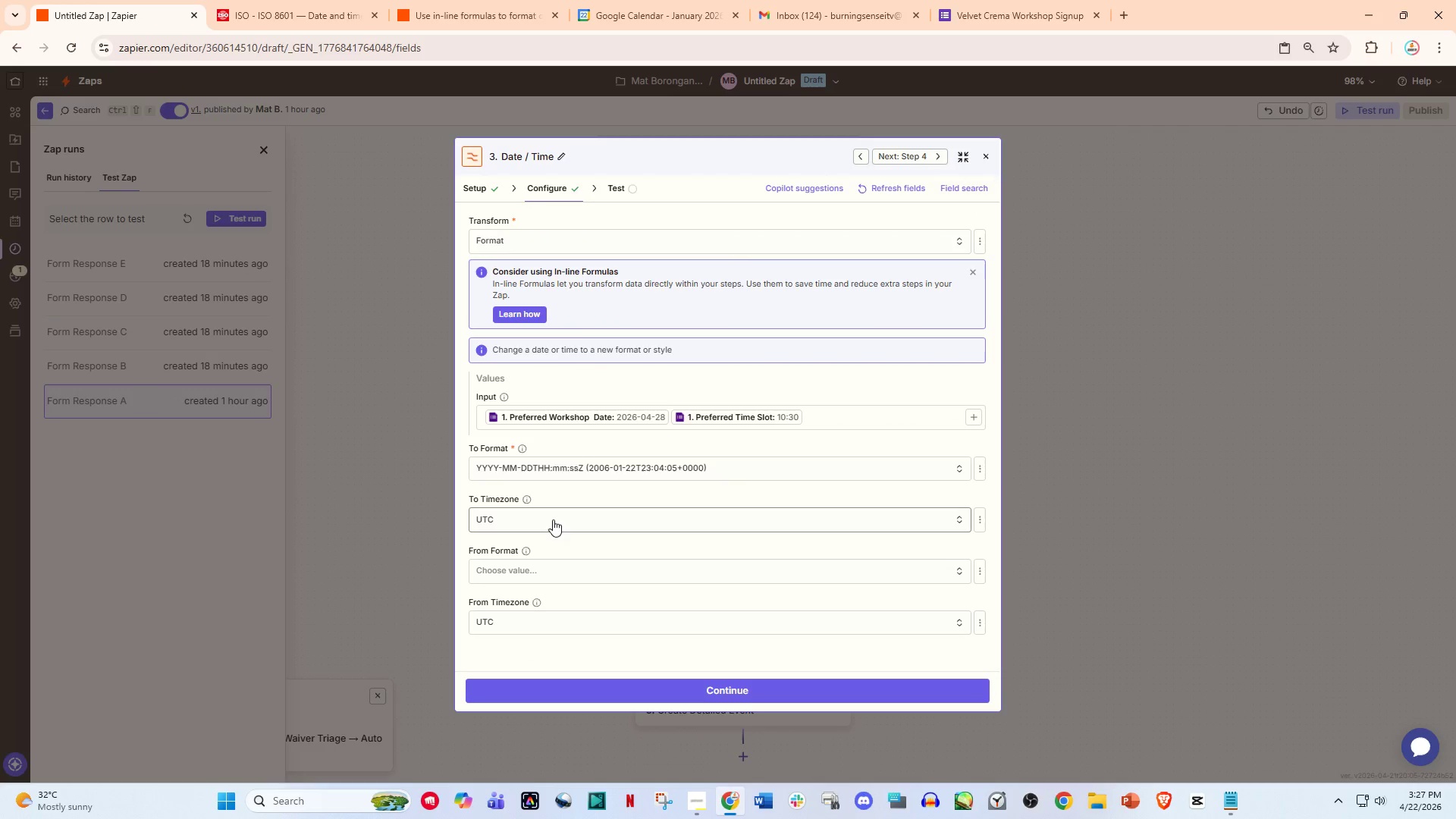 
scroll: coordinate [553, 519], scroll_direction: down, amount: 1.0
 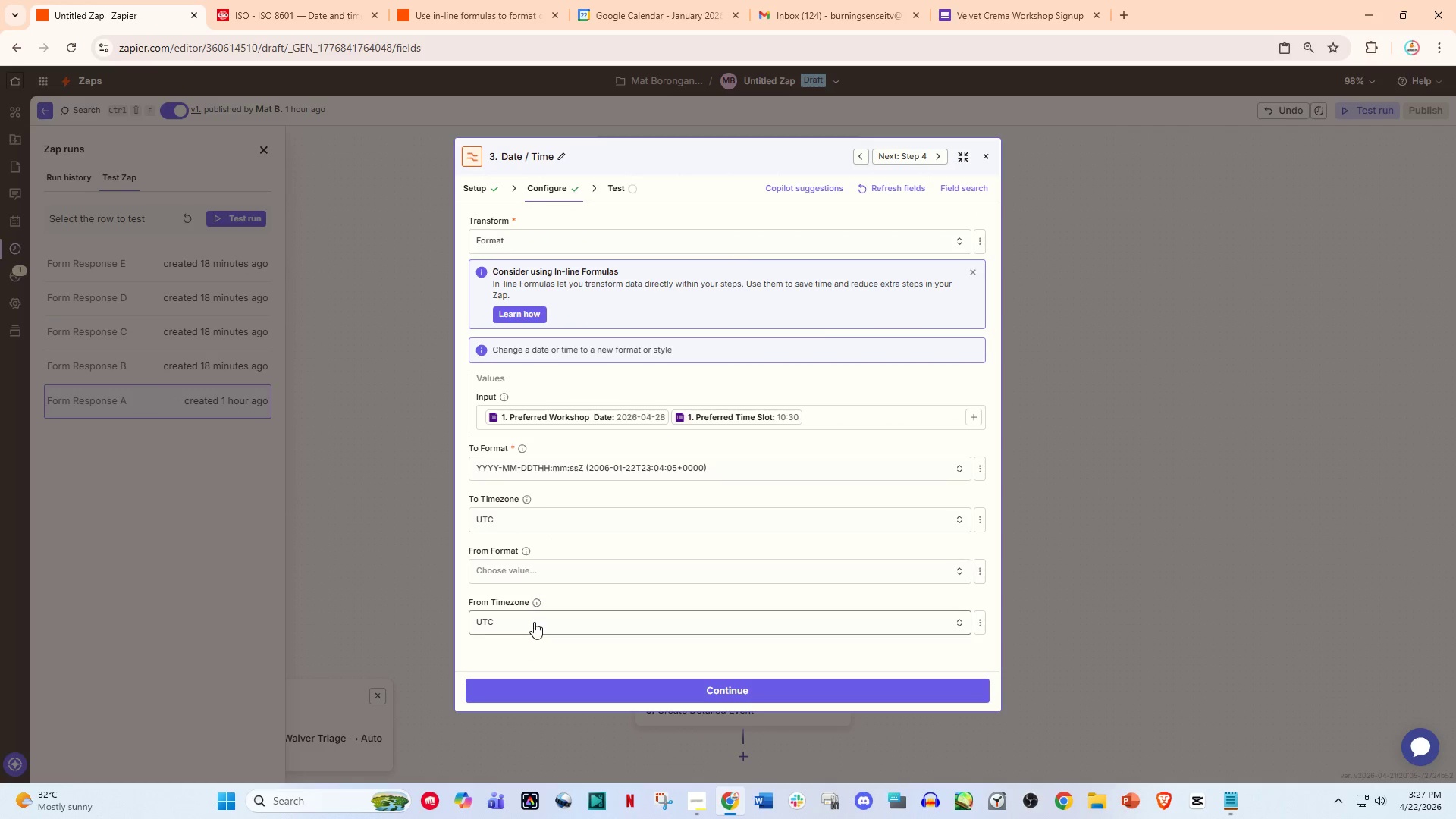 
left_click([534, 622])
 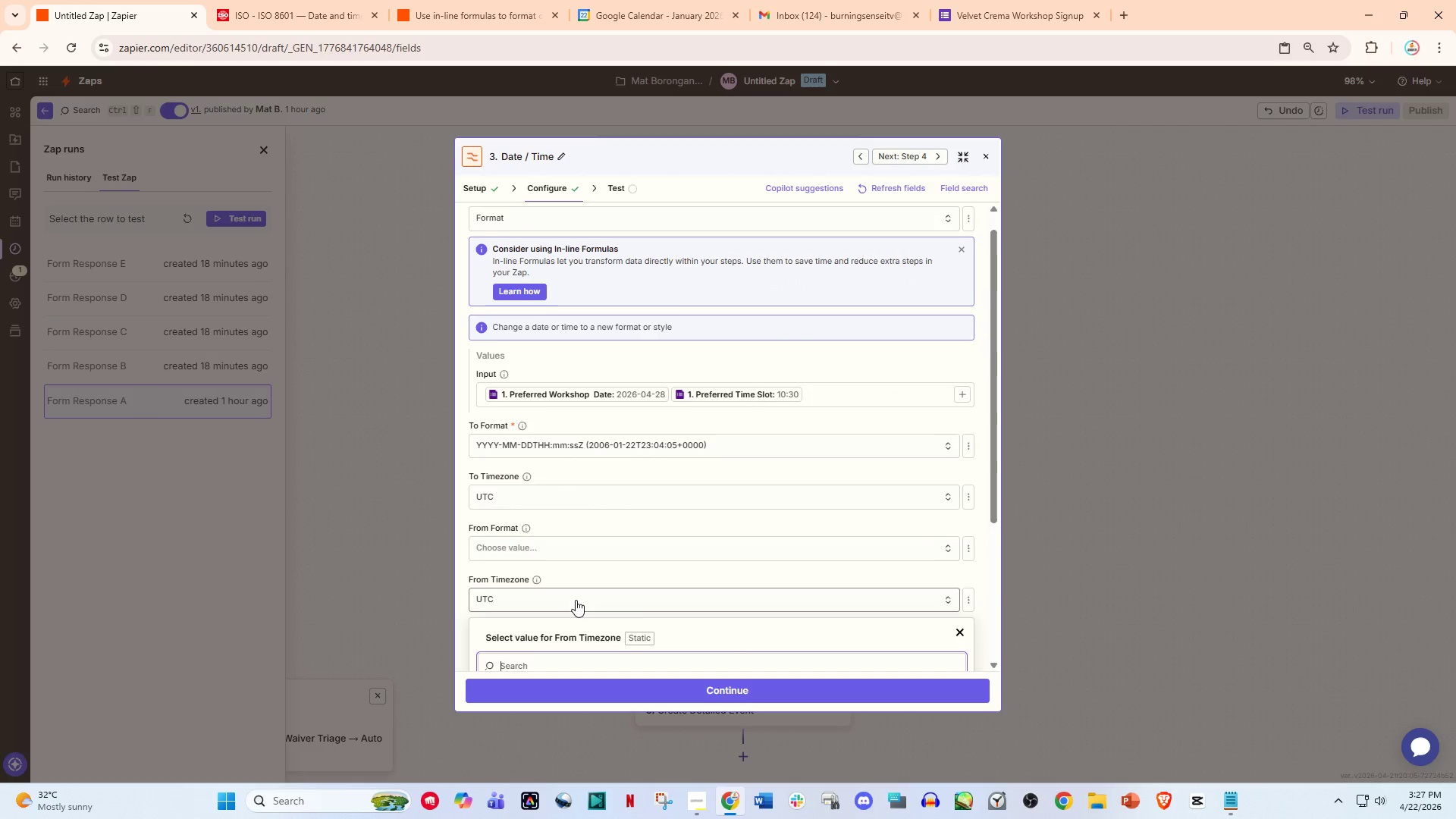 
scroll: coordinate [559, 612], scroll_direction: down, amount: 5.0
 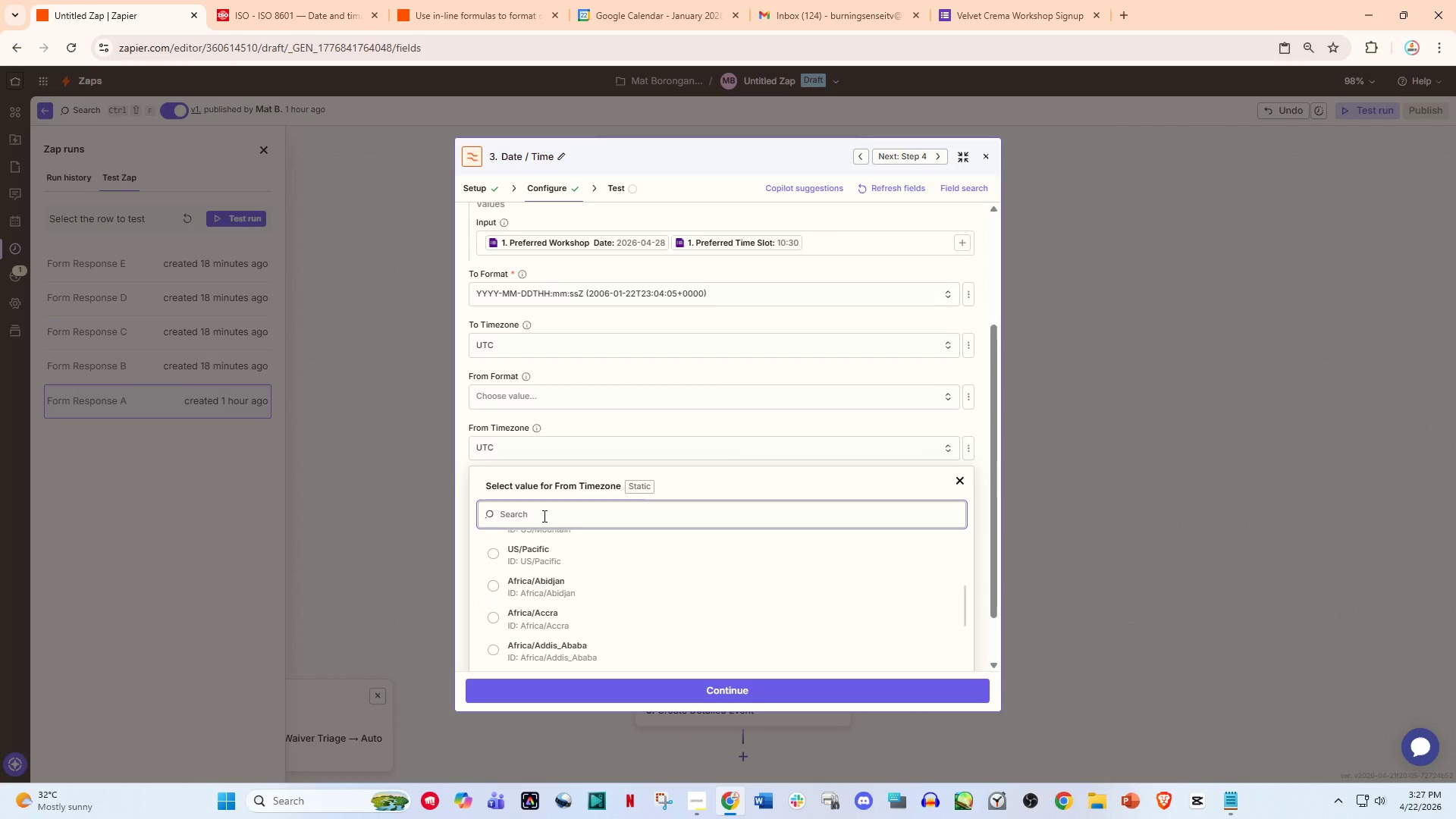 
type(manila)
 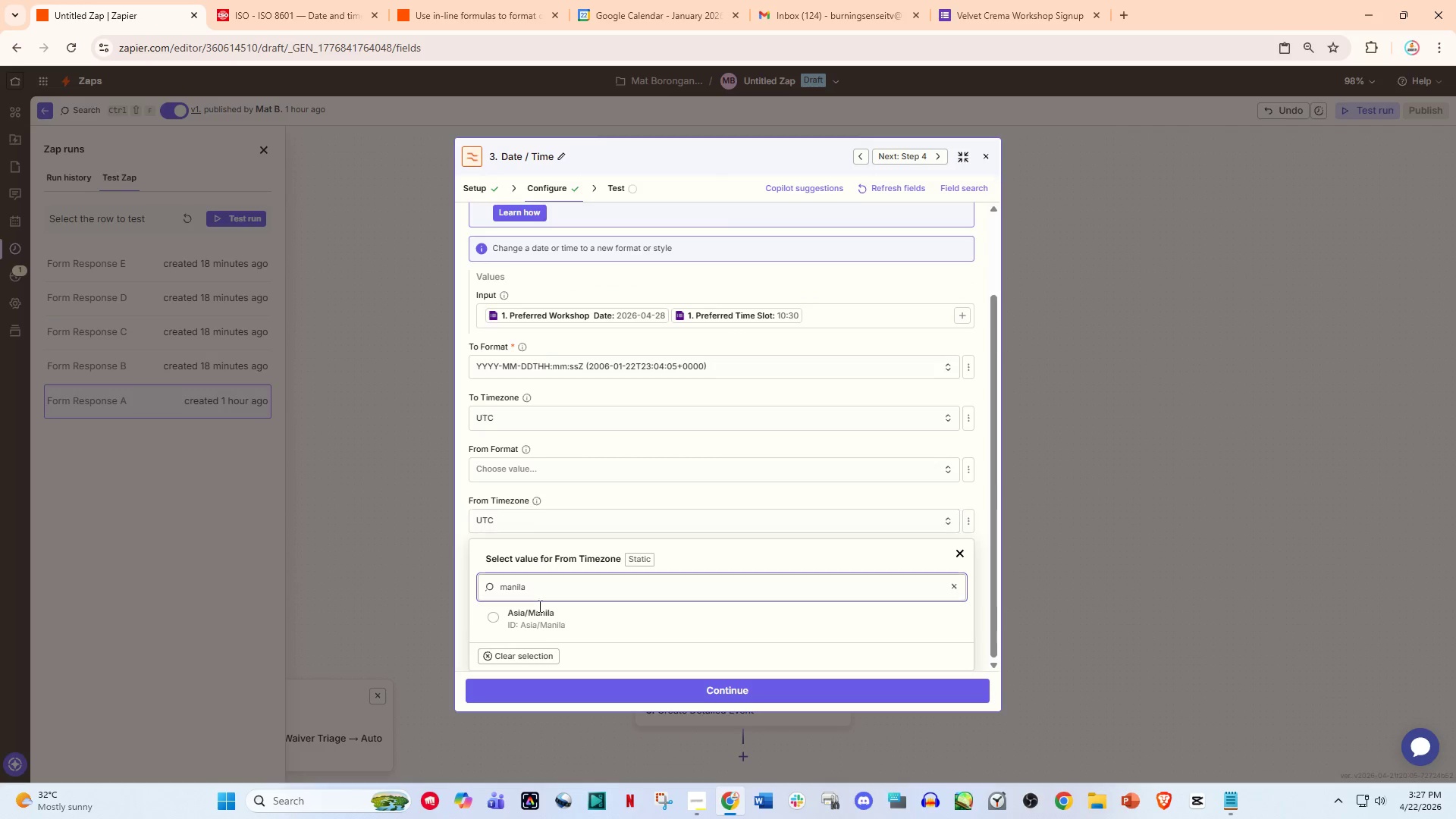 
left_click([536, 619])
 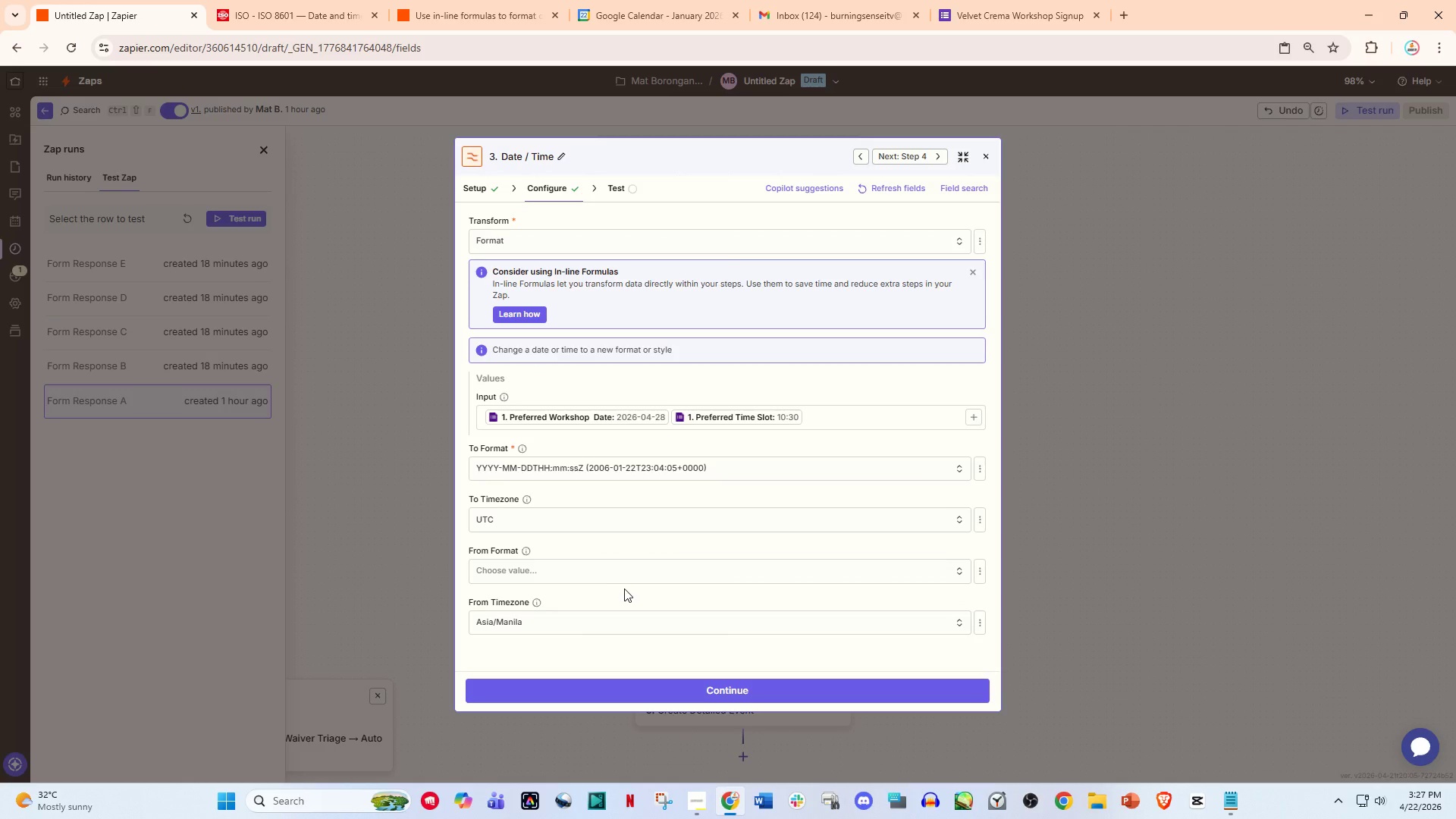 
scroll: coordinate [624, 588], scroll_direction: down, amount: 2.0
 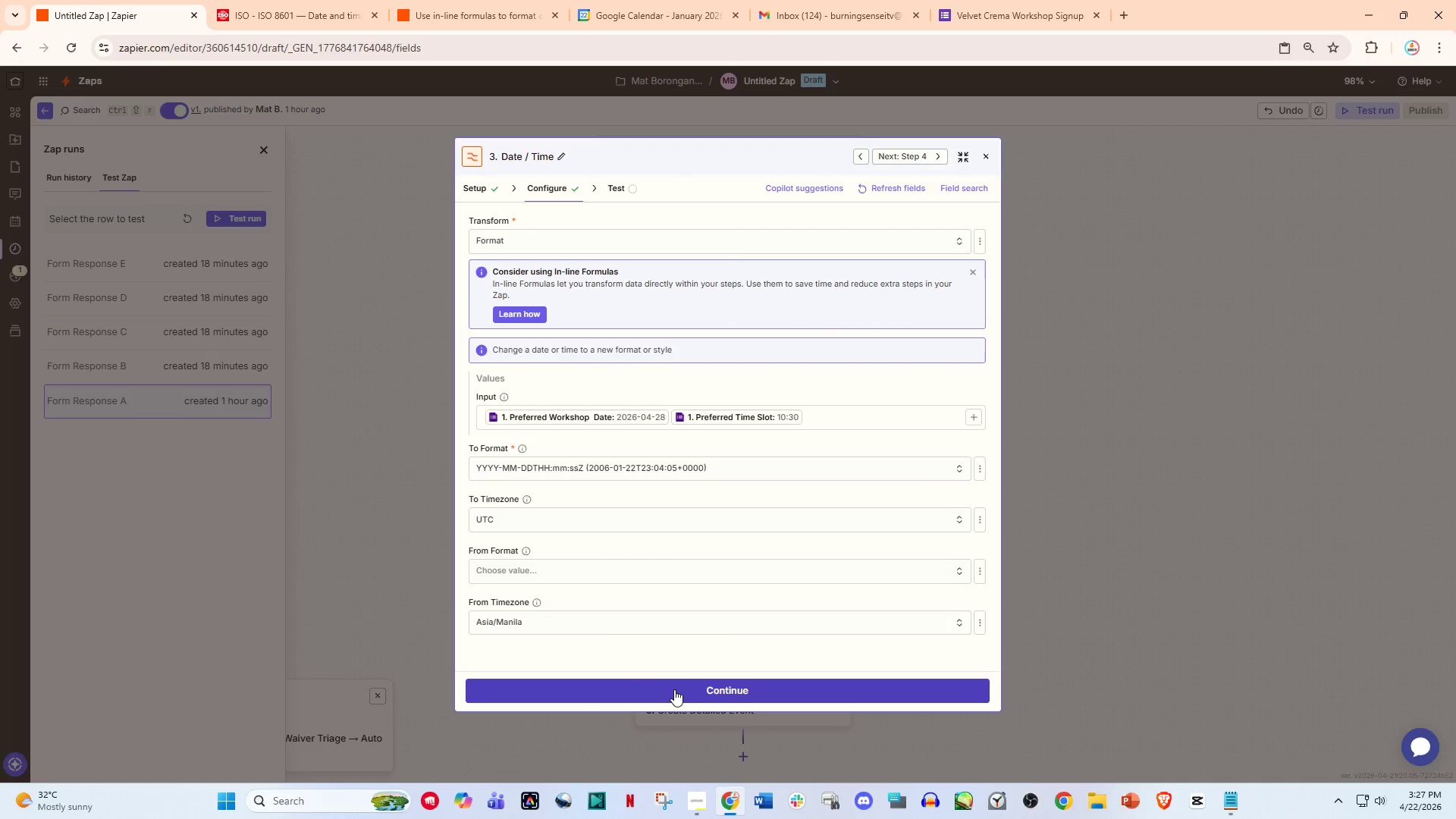 
left_click([528, 519])
 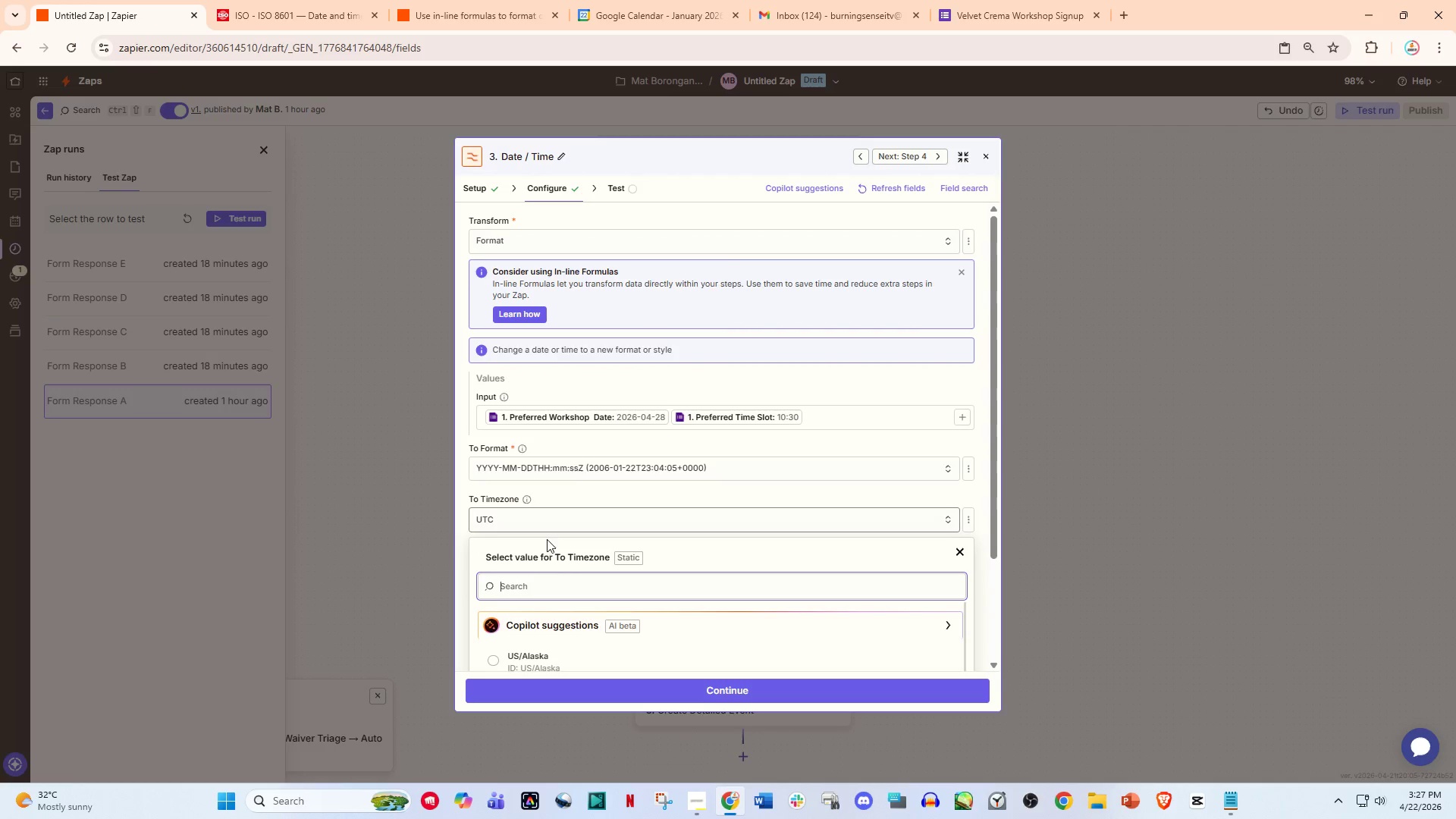 
left_click([554, 587])
 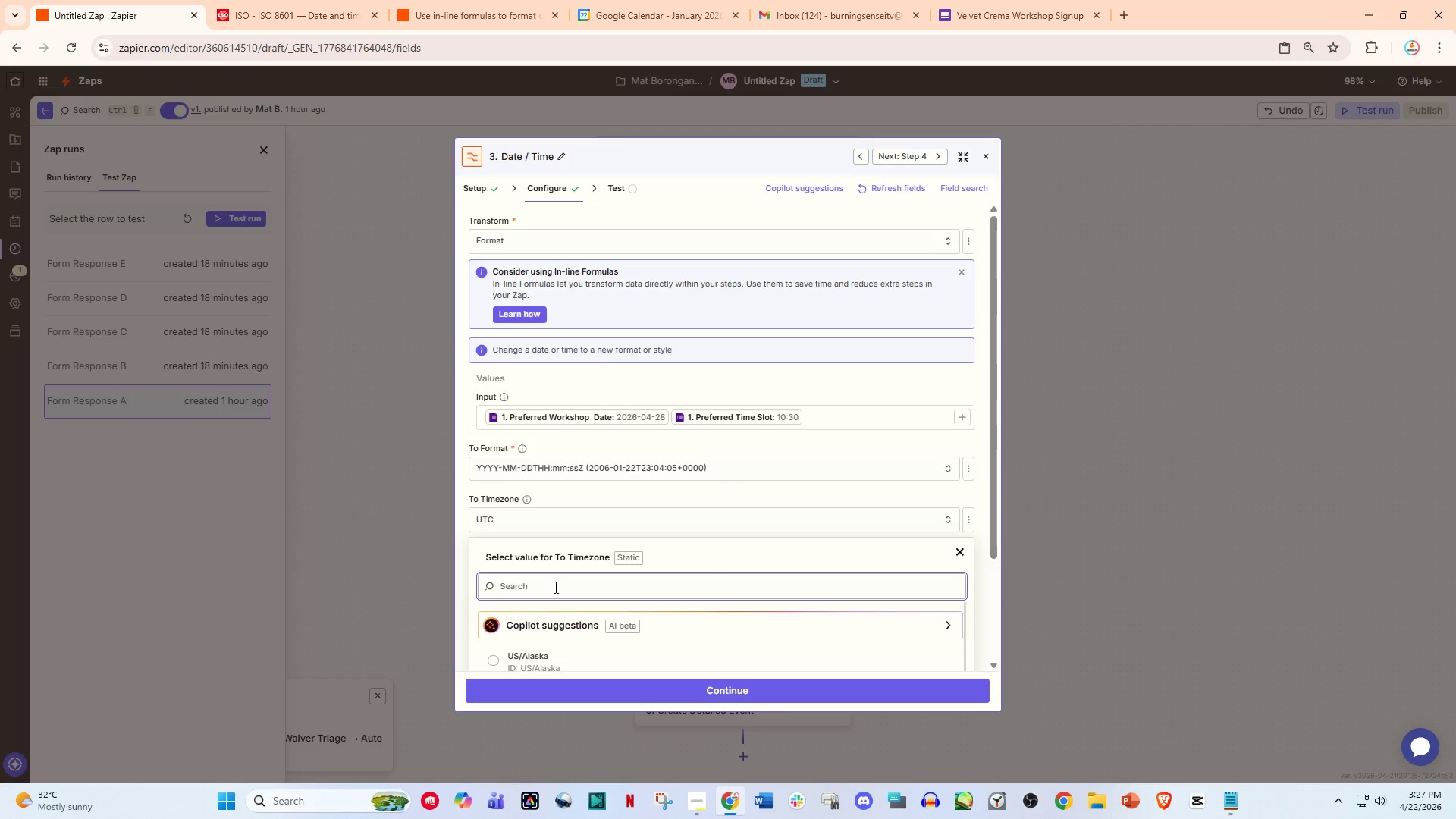 
type(manila)
 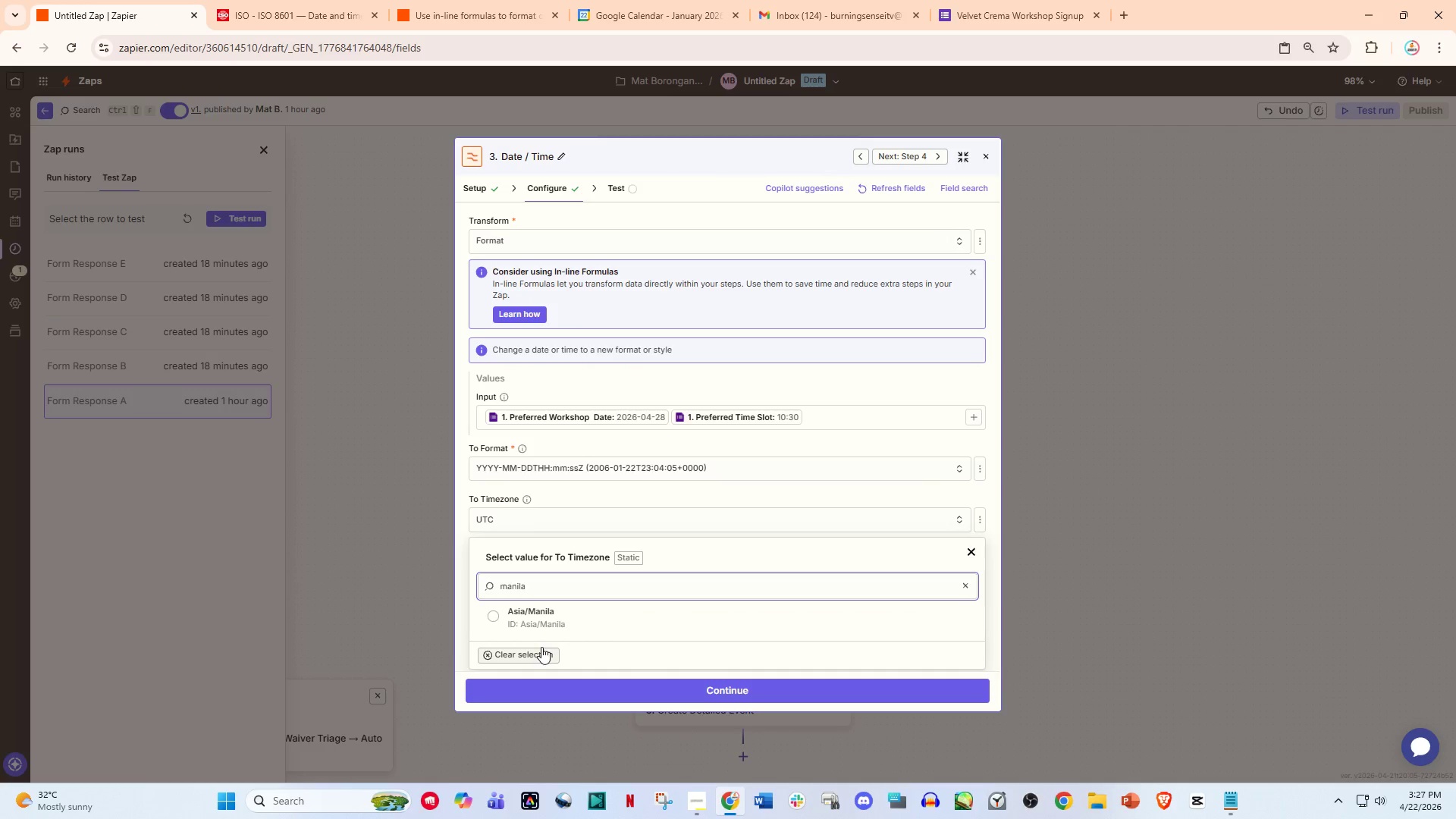 
left_click([547, 626])
 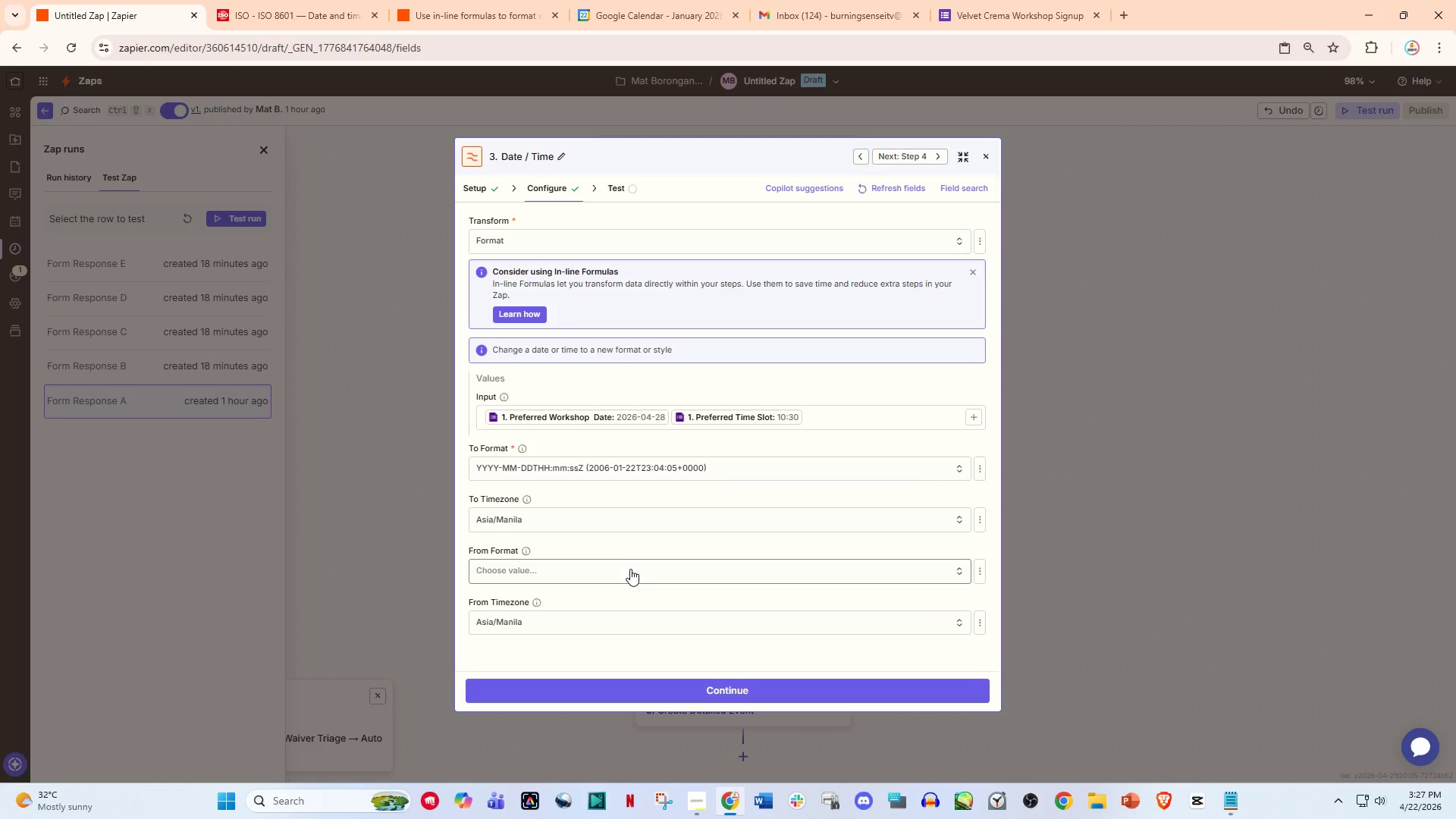 
scroll: coordinate [631, 571], scroll_direction: down, amount: 3.0
 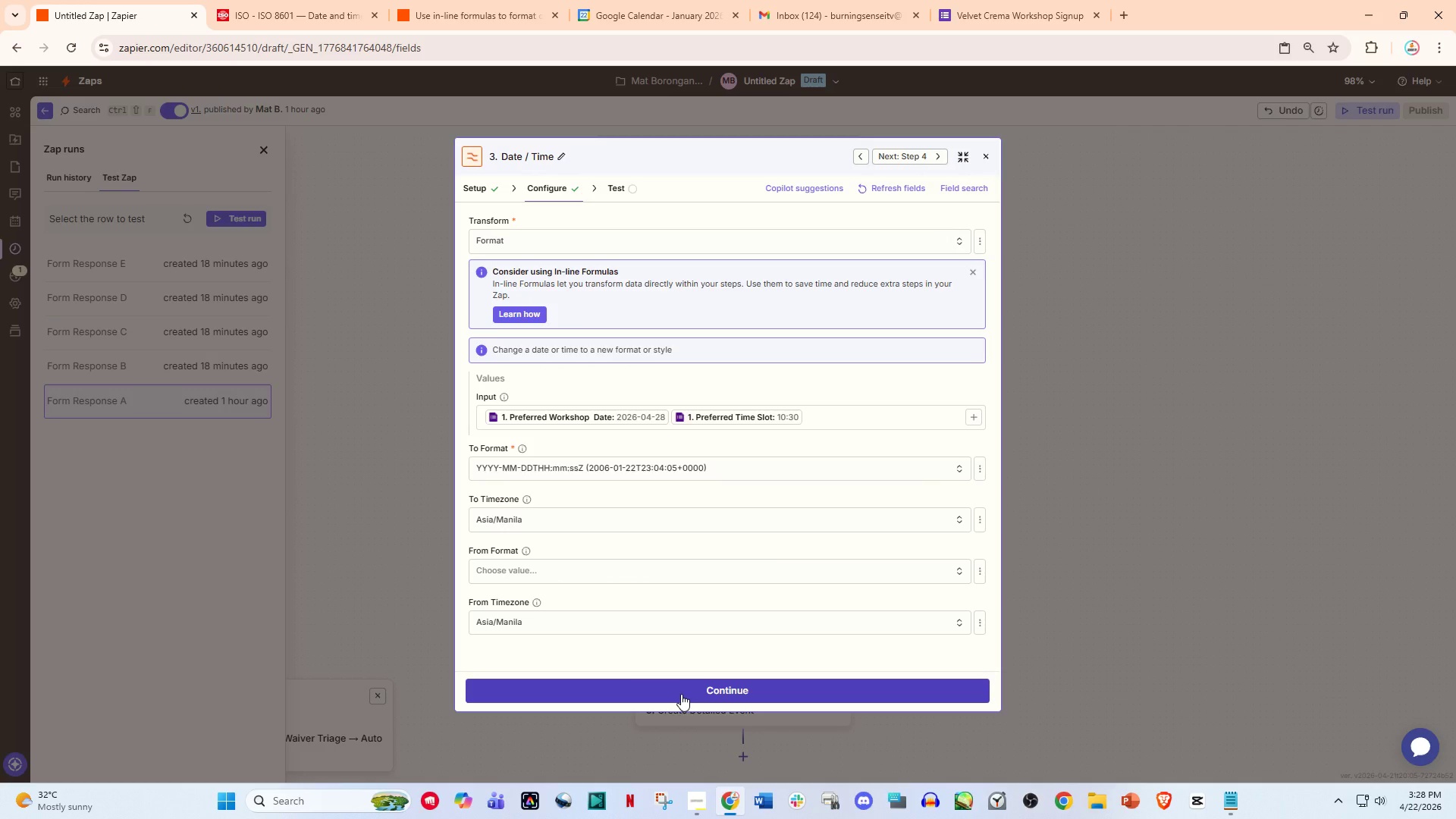 
left_click([681, 694])
 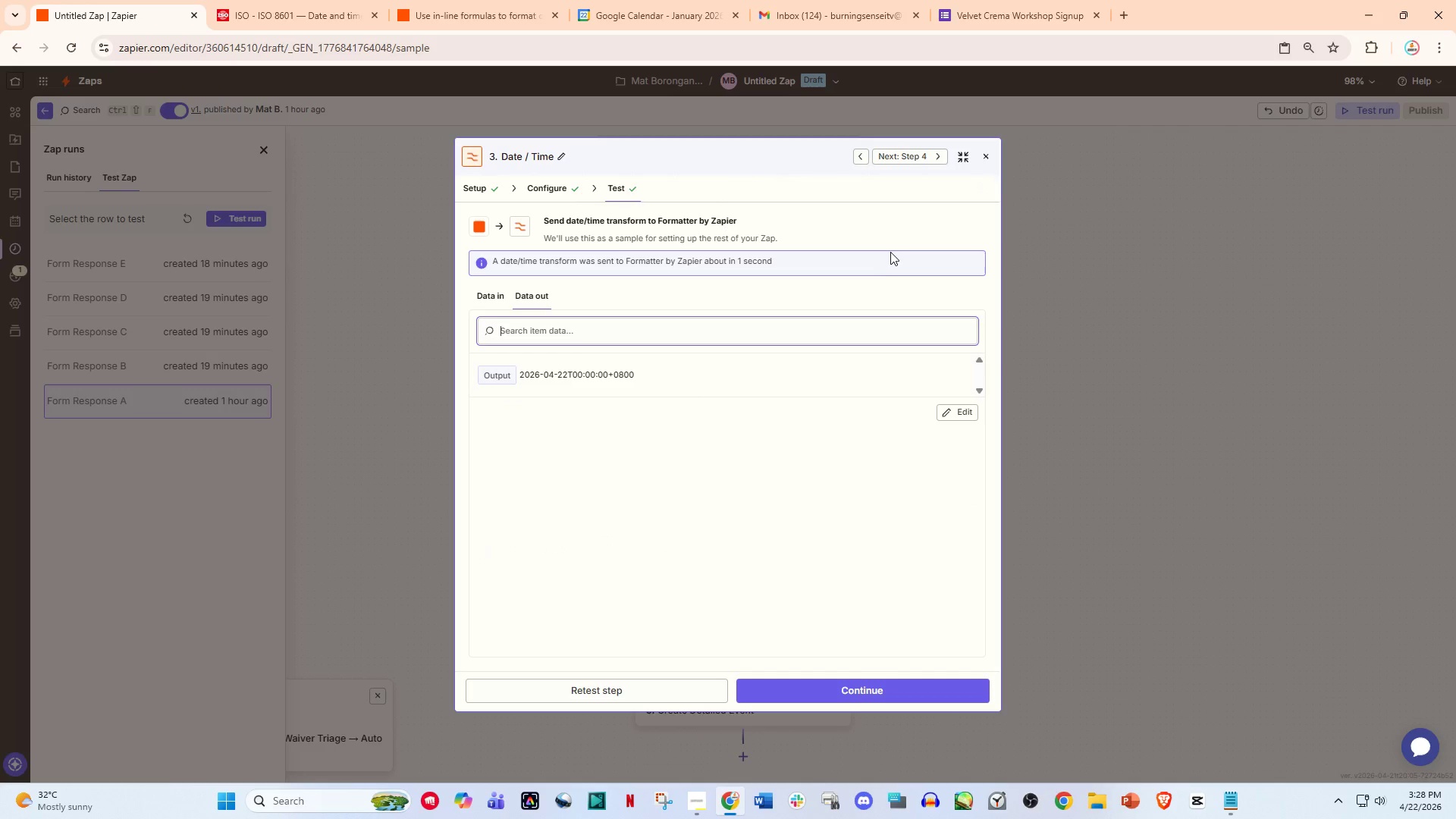 
wait(6.31)
 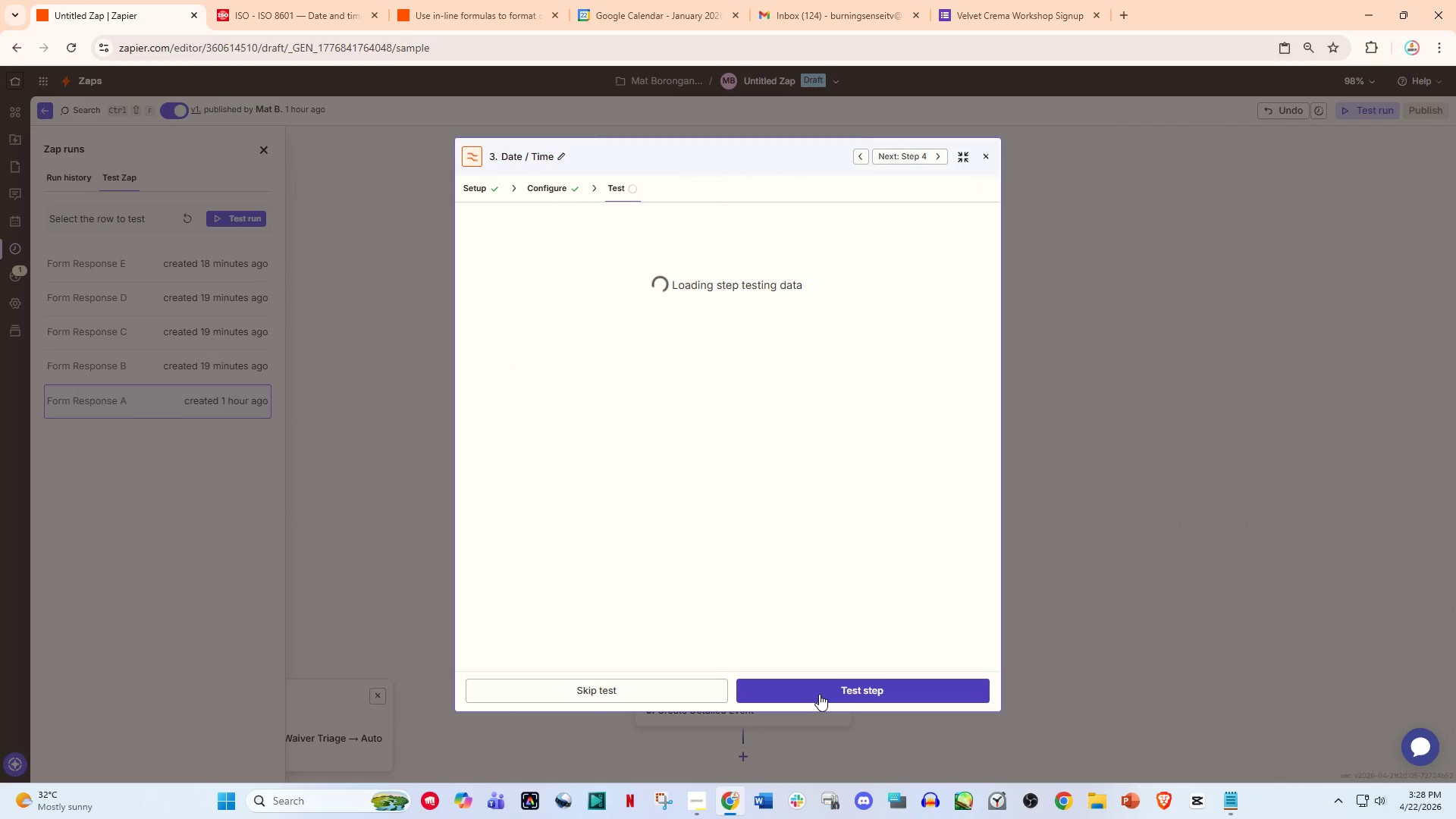 
left_click([987, 155])
 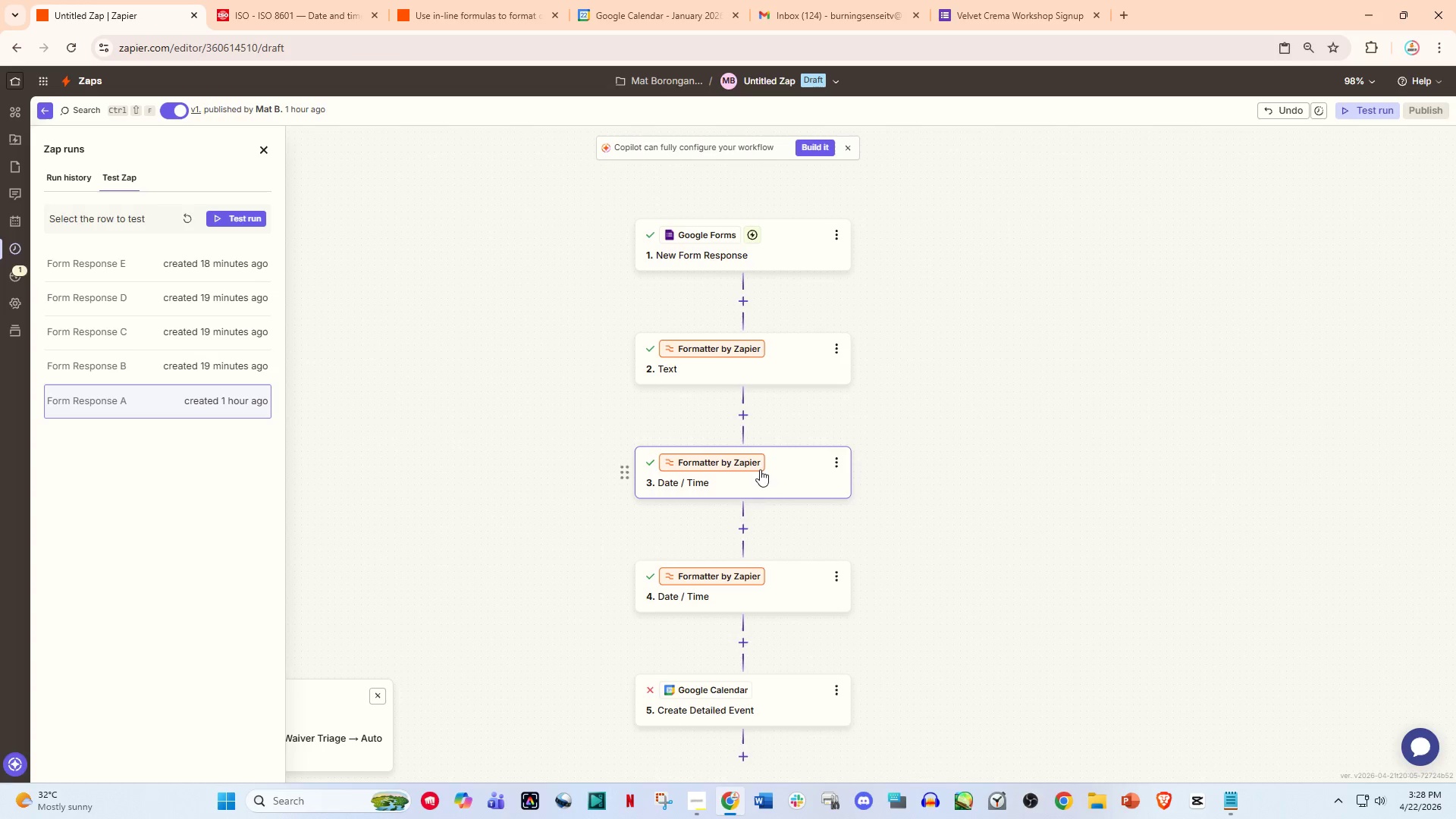 
left_click([720, 587])
 